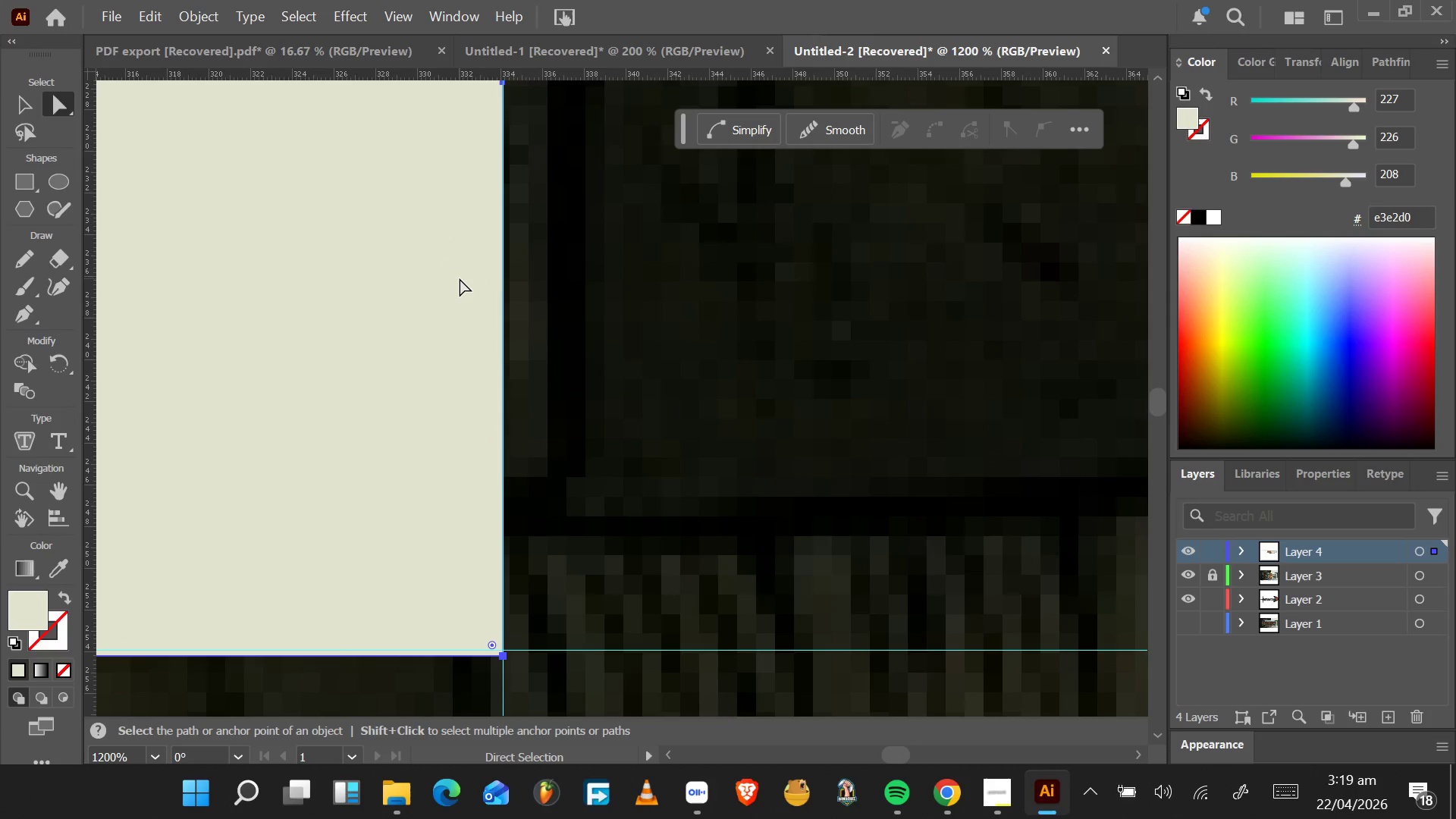 
key(Alt+Tab)
 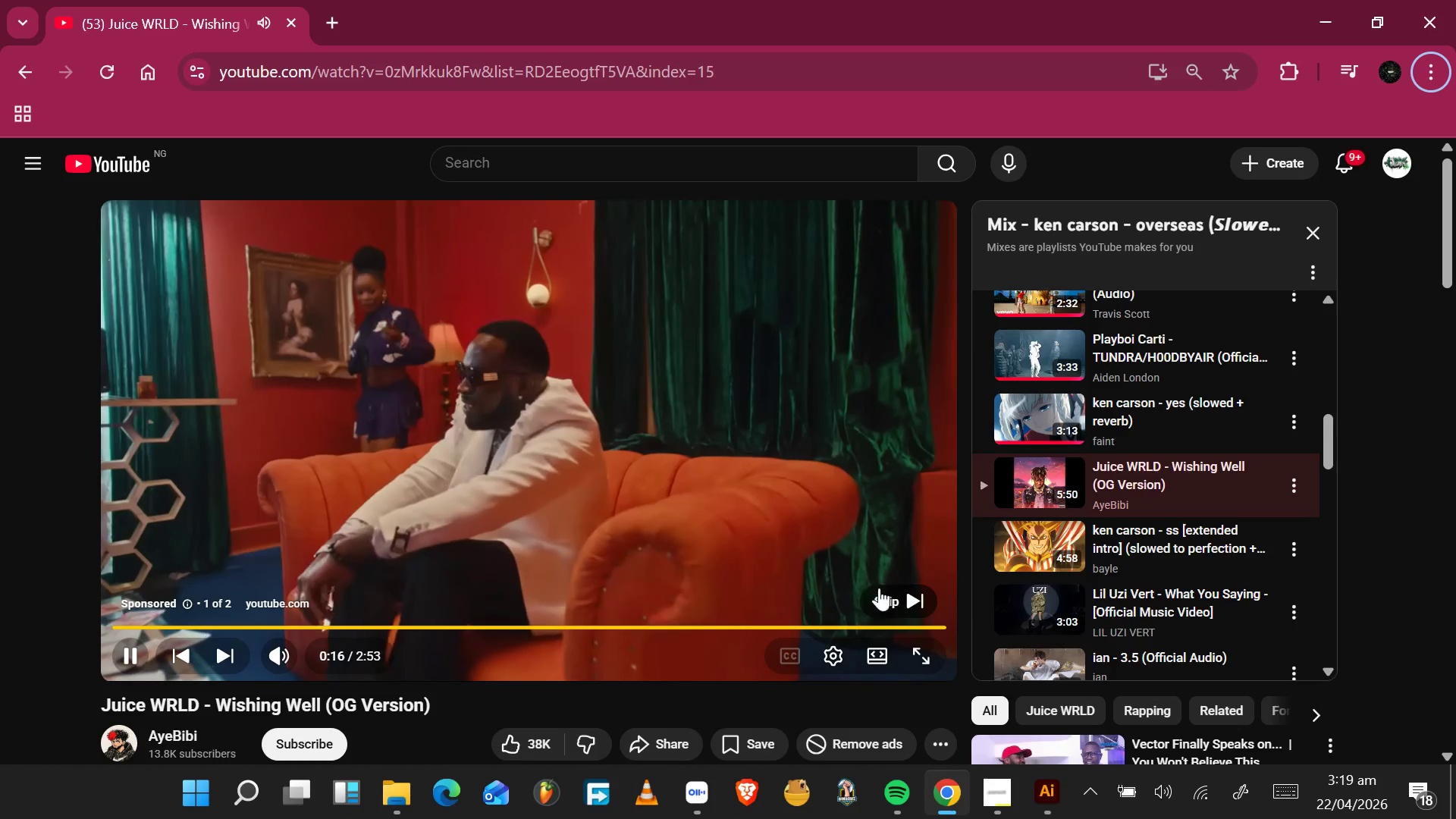 
left_click([890, 601])
 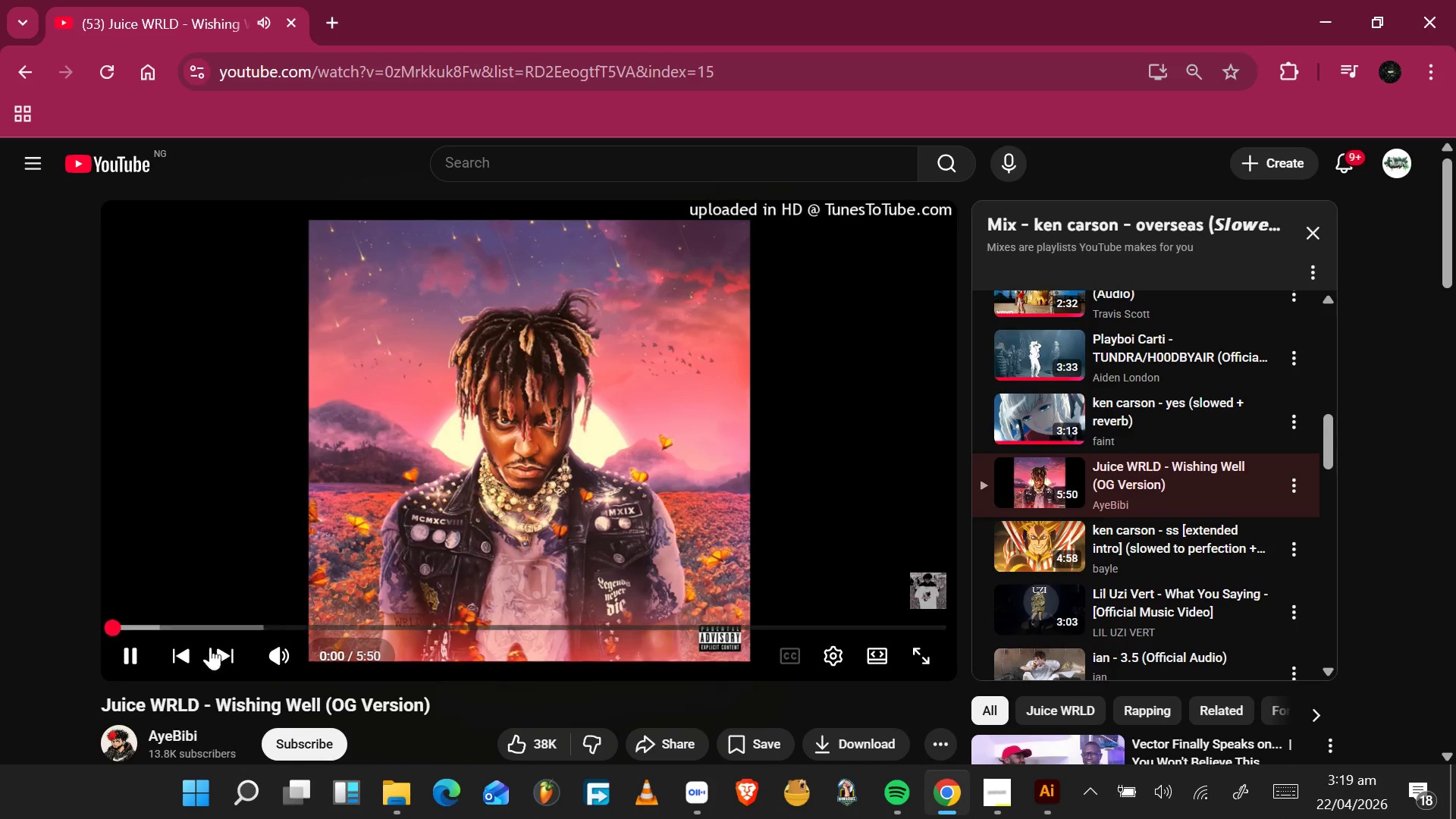 
left_click([183, 657])
 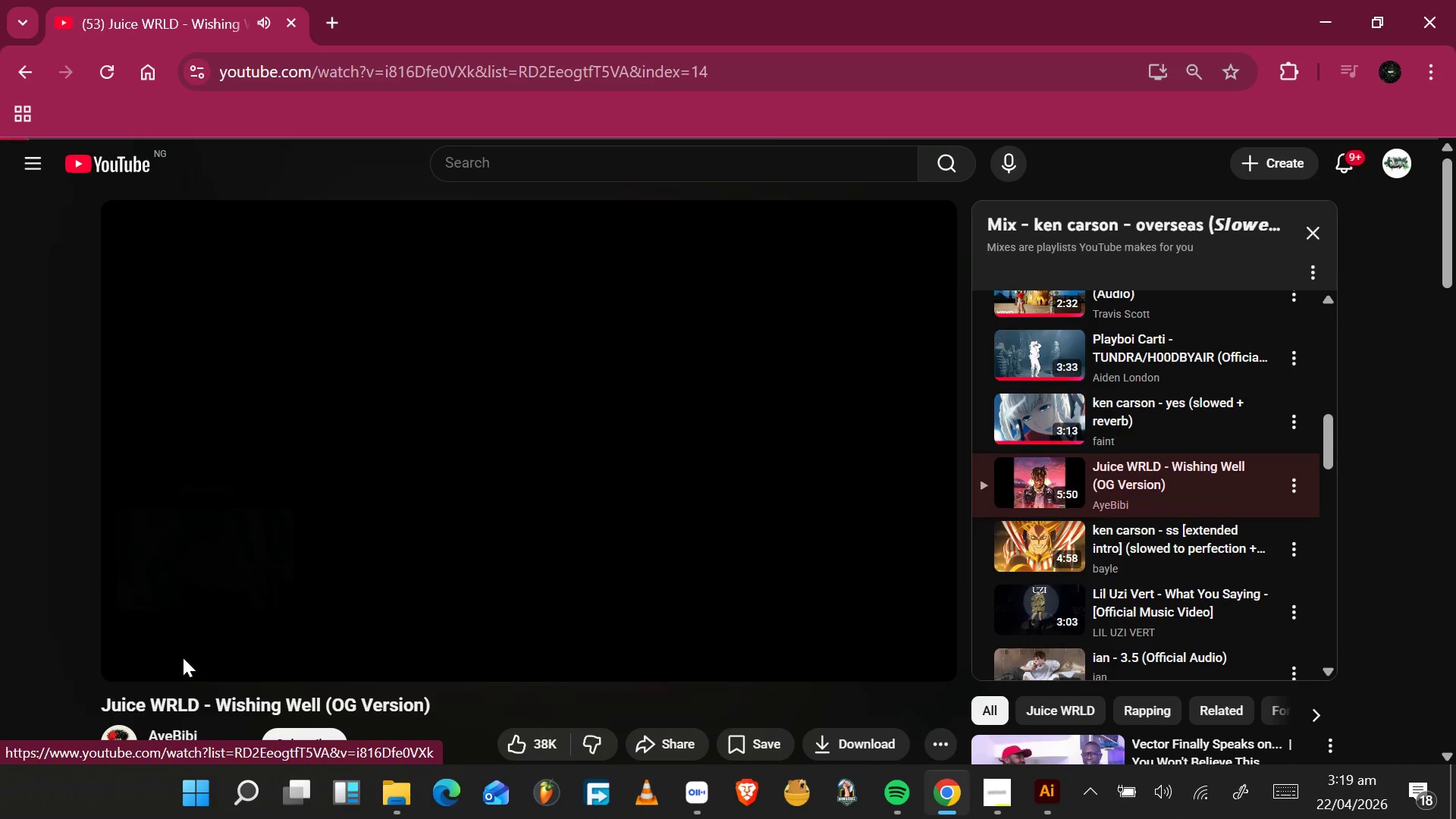 
key(Alt+Tab)
 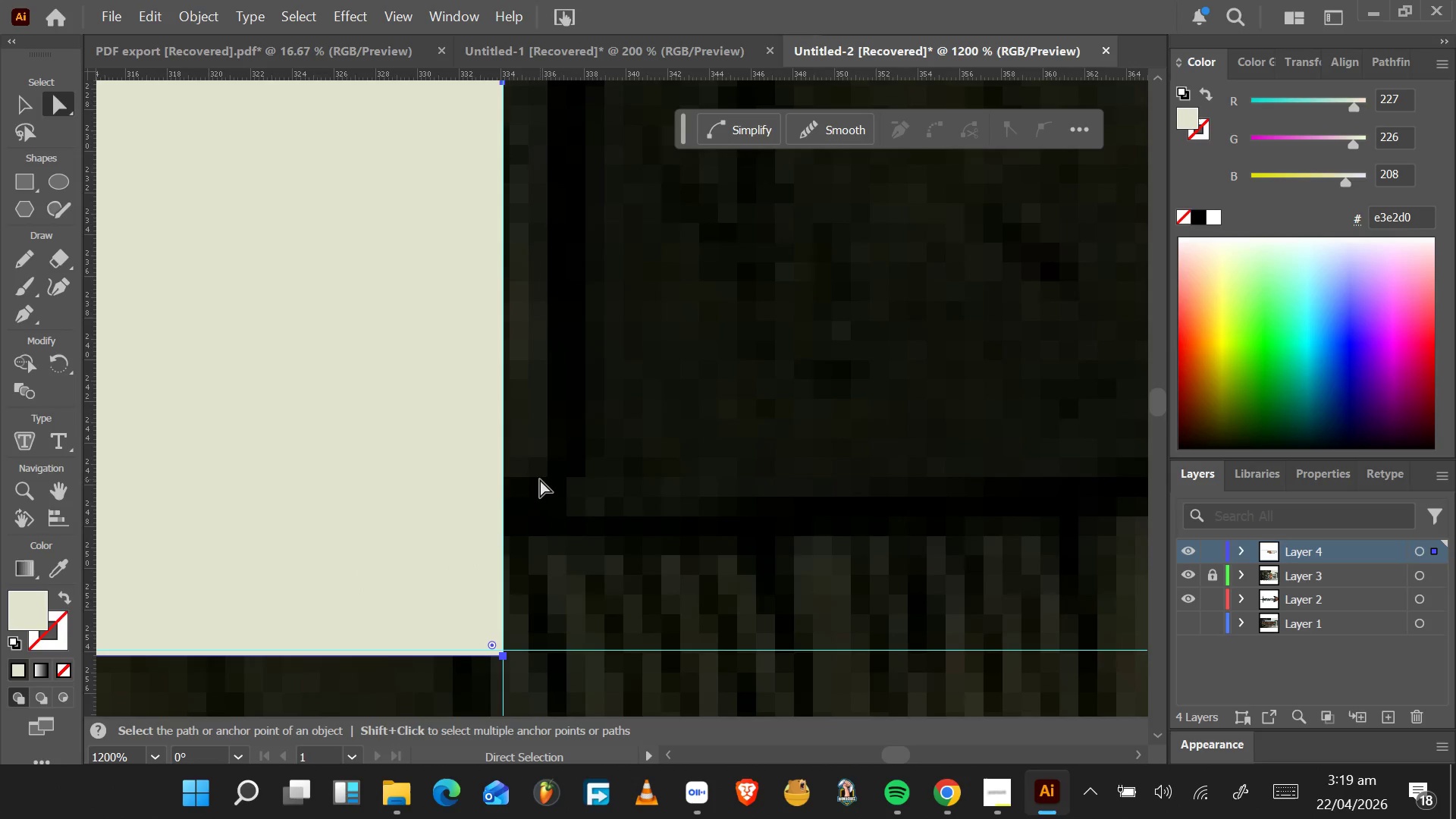 
scroll: coordinate [449, 410], scroll_direction: up, amount: 6.0
 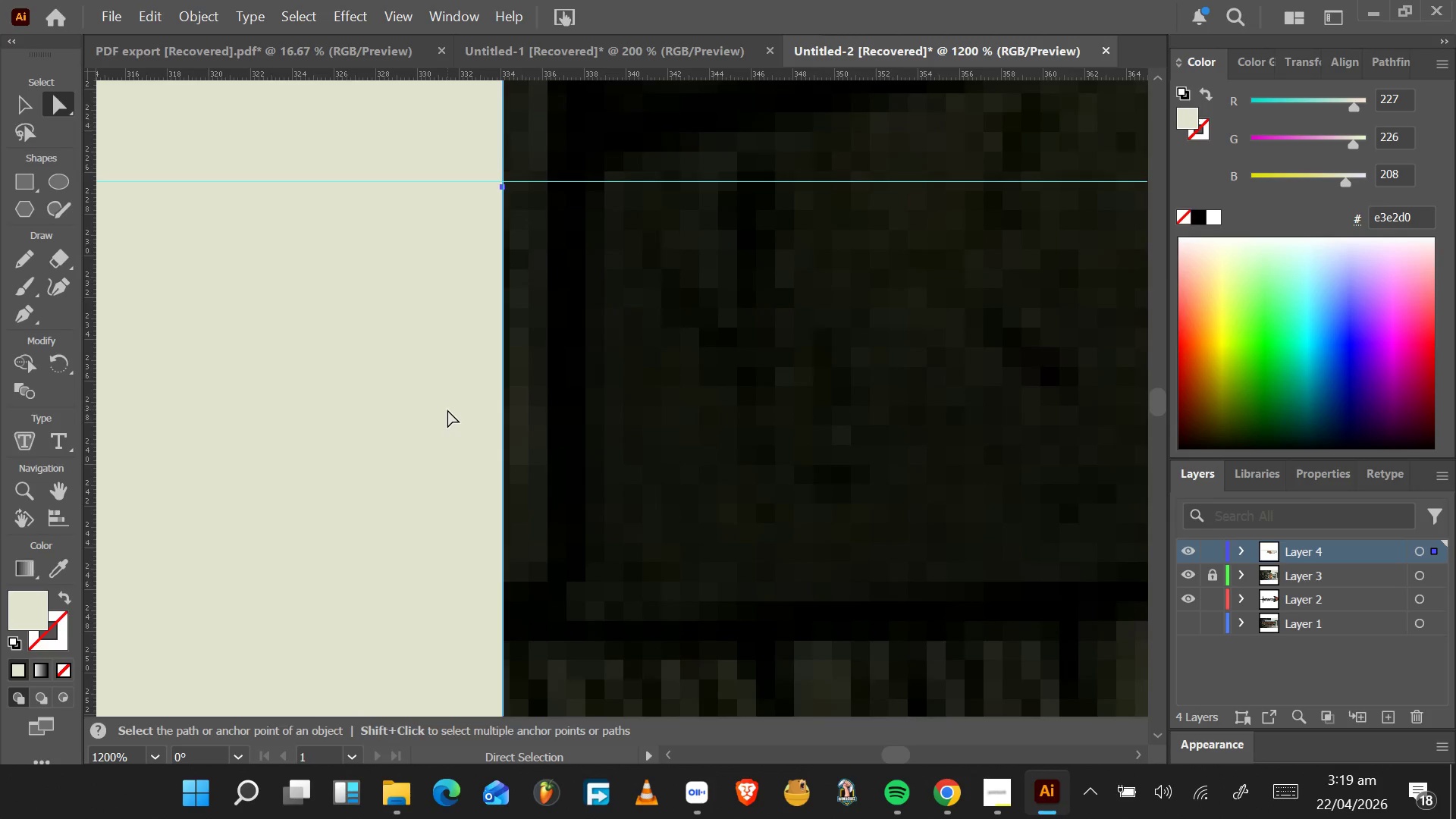 
scroll: coordinate [447, 410], scroll_direction: down, amount: 4.0
 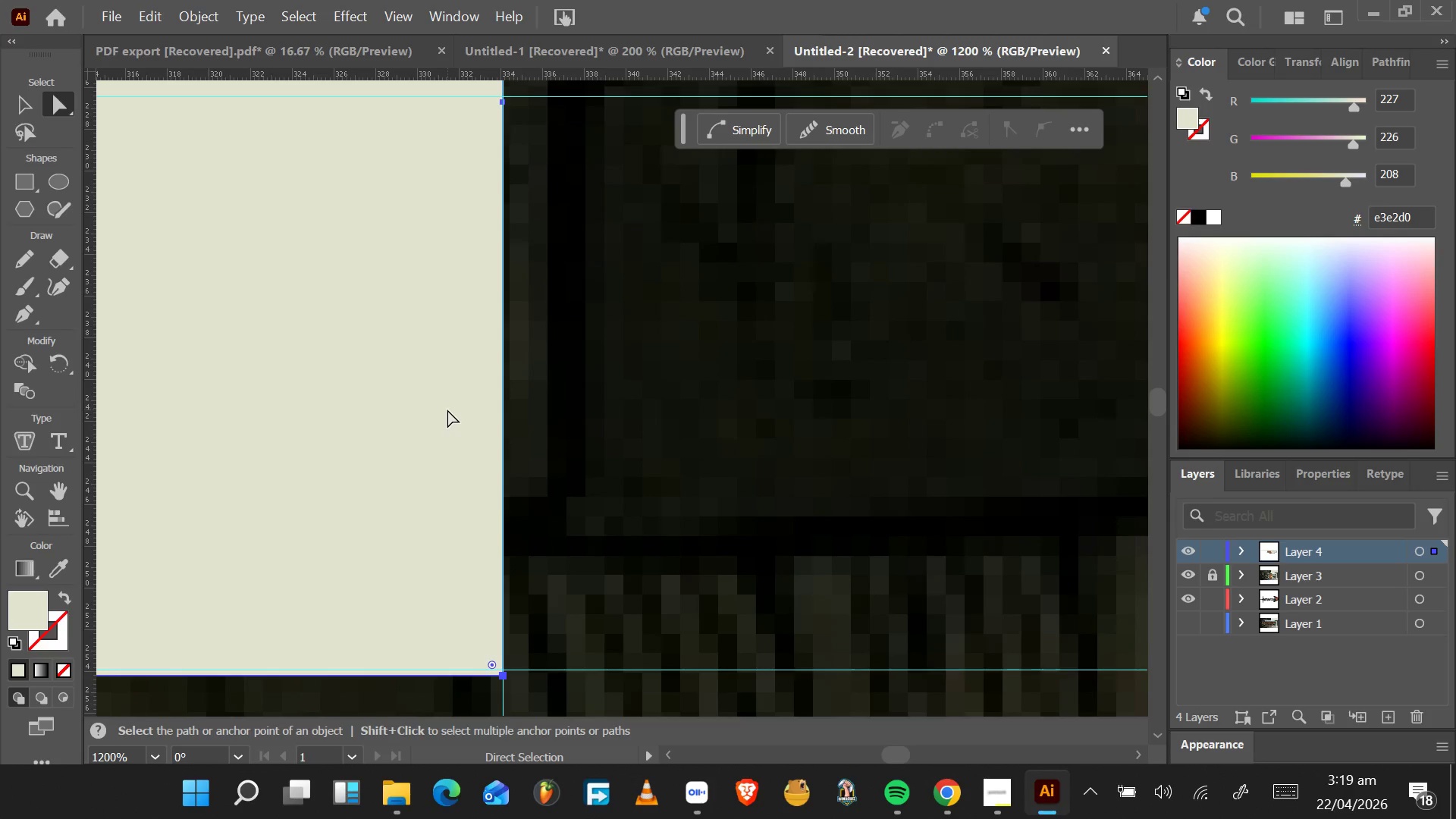 
key(Alt+AltLeft)
 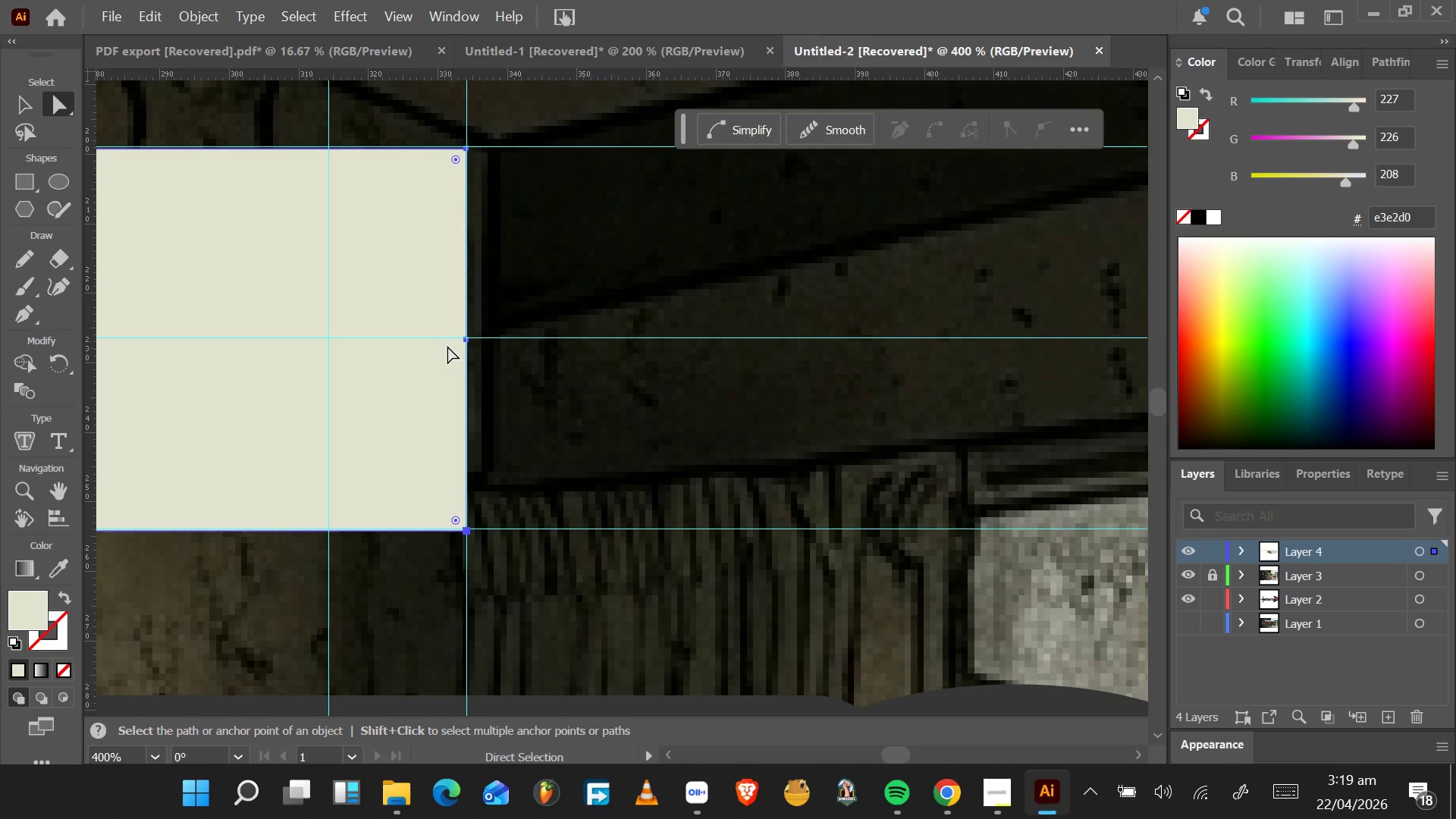 
scroll: coordinate [447, 410], scroll_direction: up, amount: 3.0
 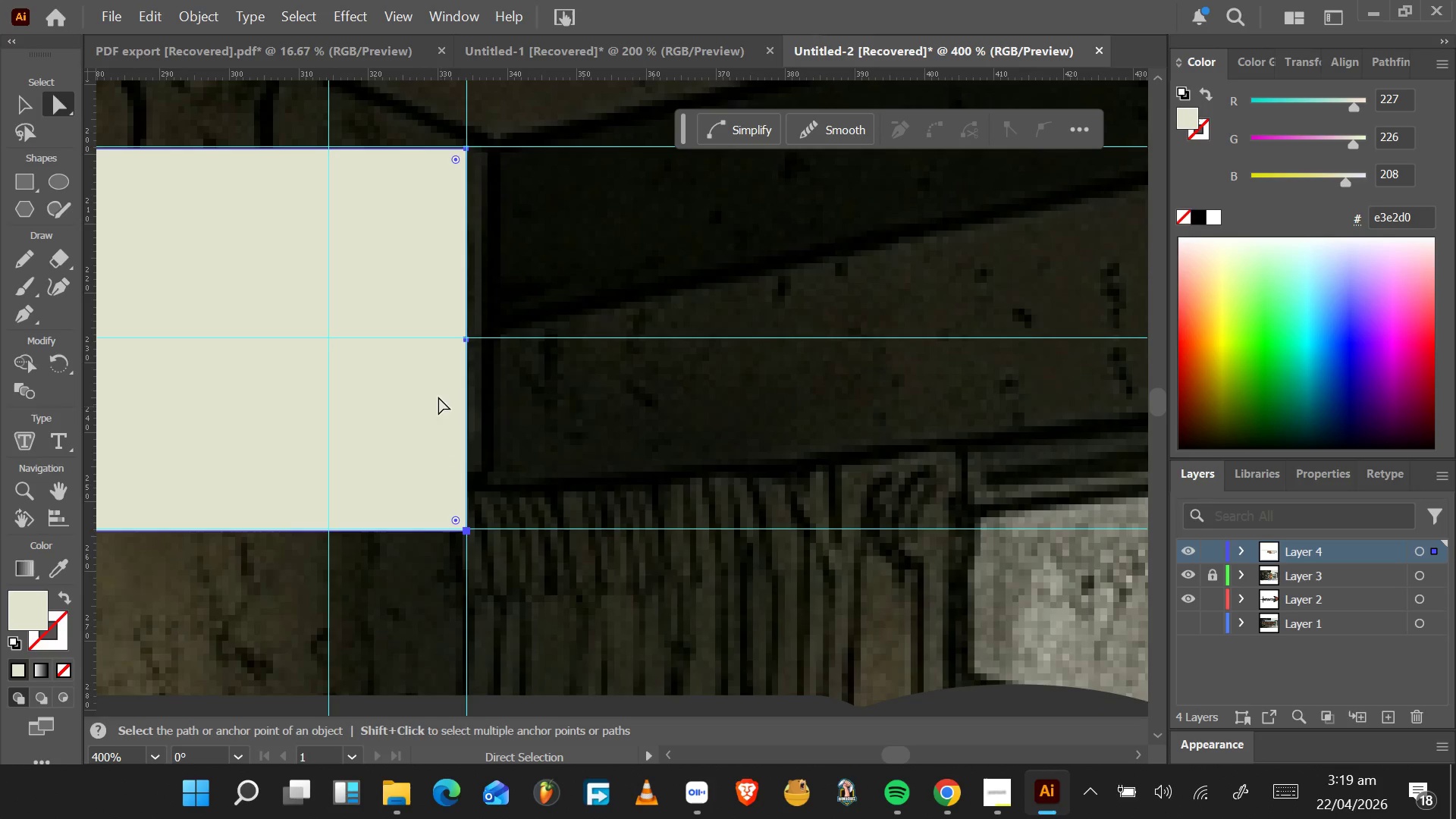 
key(Alt+AltLeft)
 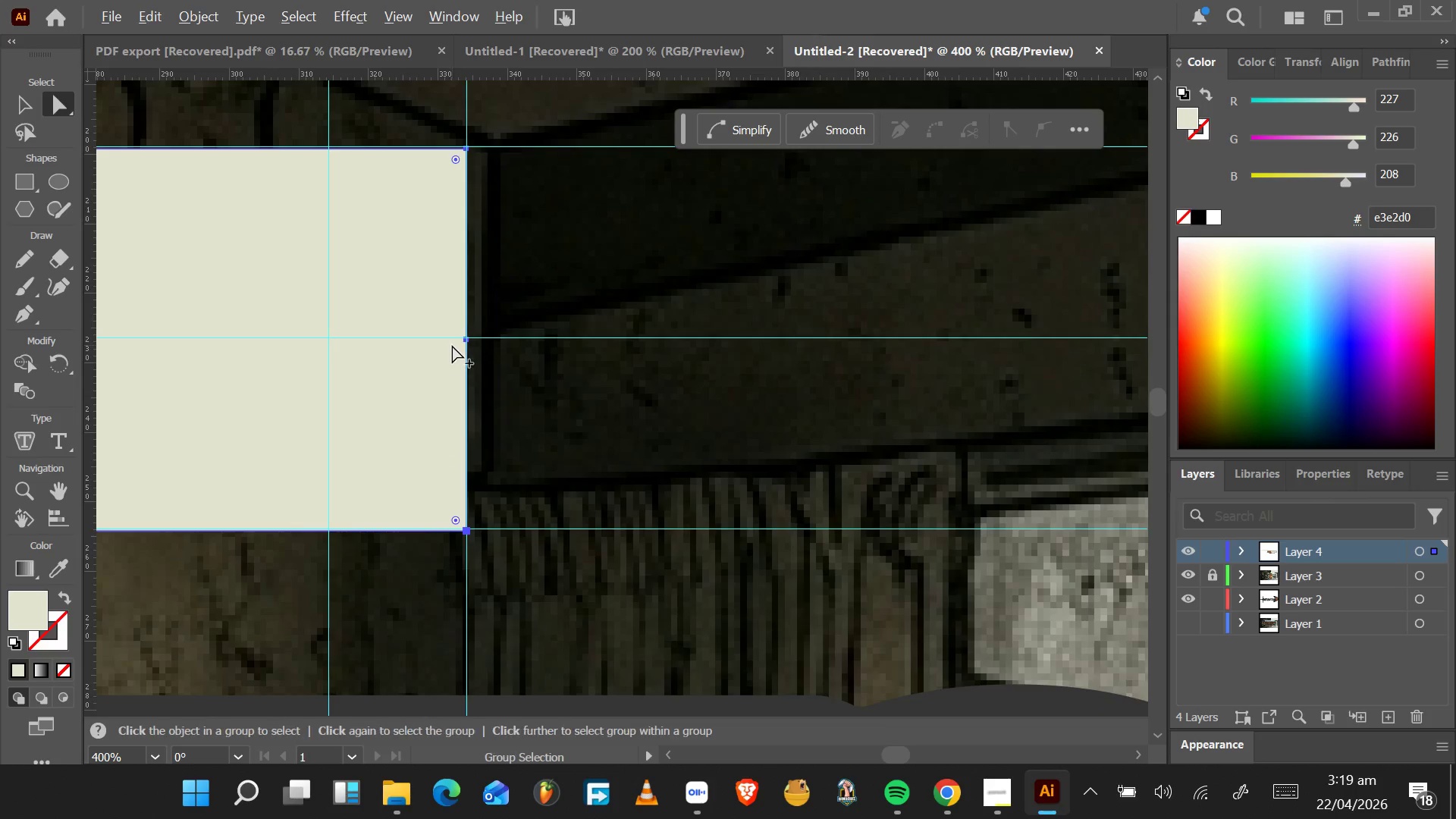 
scroll: coordinate [452, 345], scroll_direction: up, amount: 1.0
 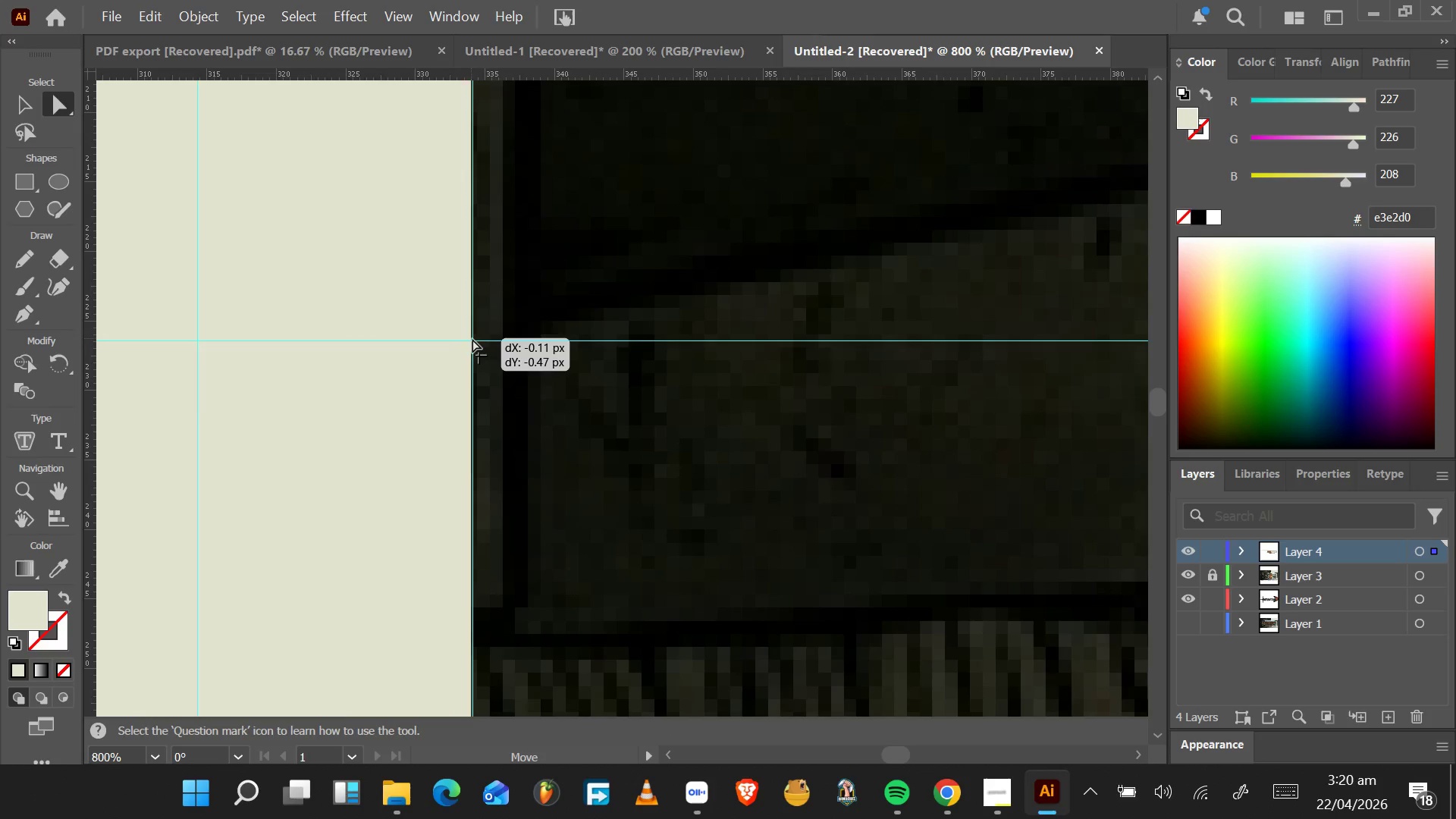 
wait(5.62)
 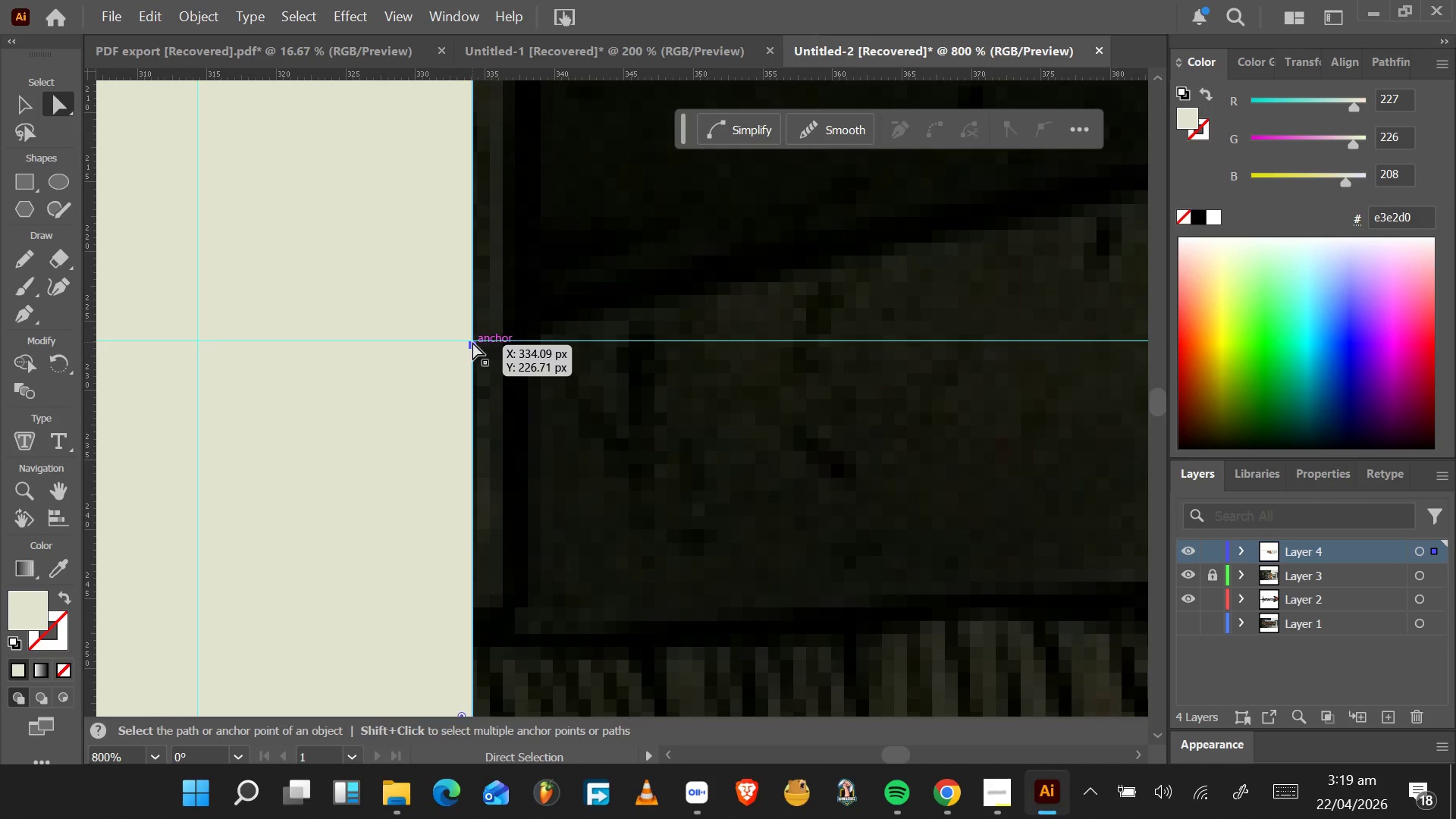 
left_click([473, 341])
 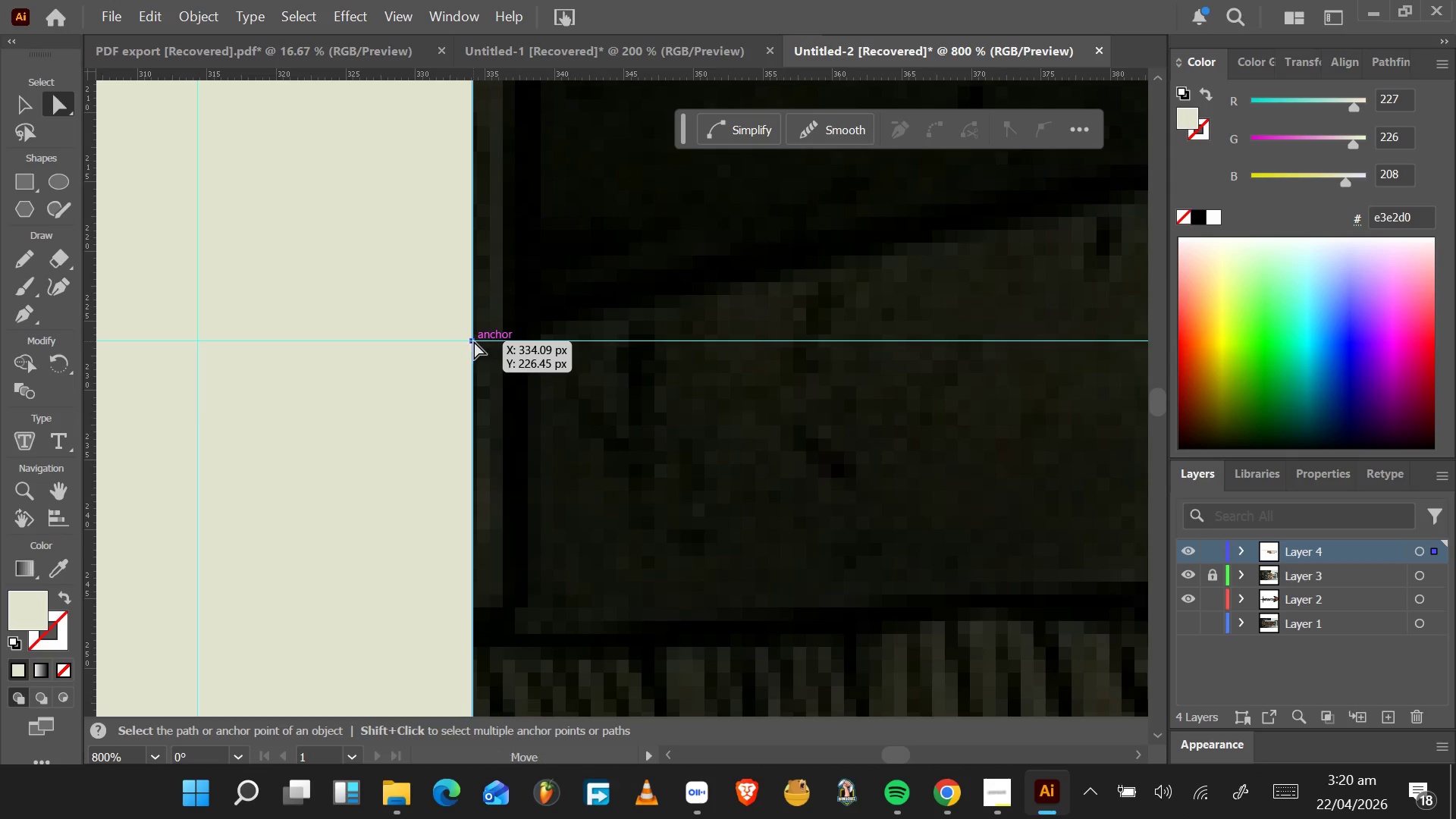 
left_click_drag(start_coordinate=[473, 341], to_coordinate=[199, 342])
 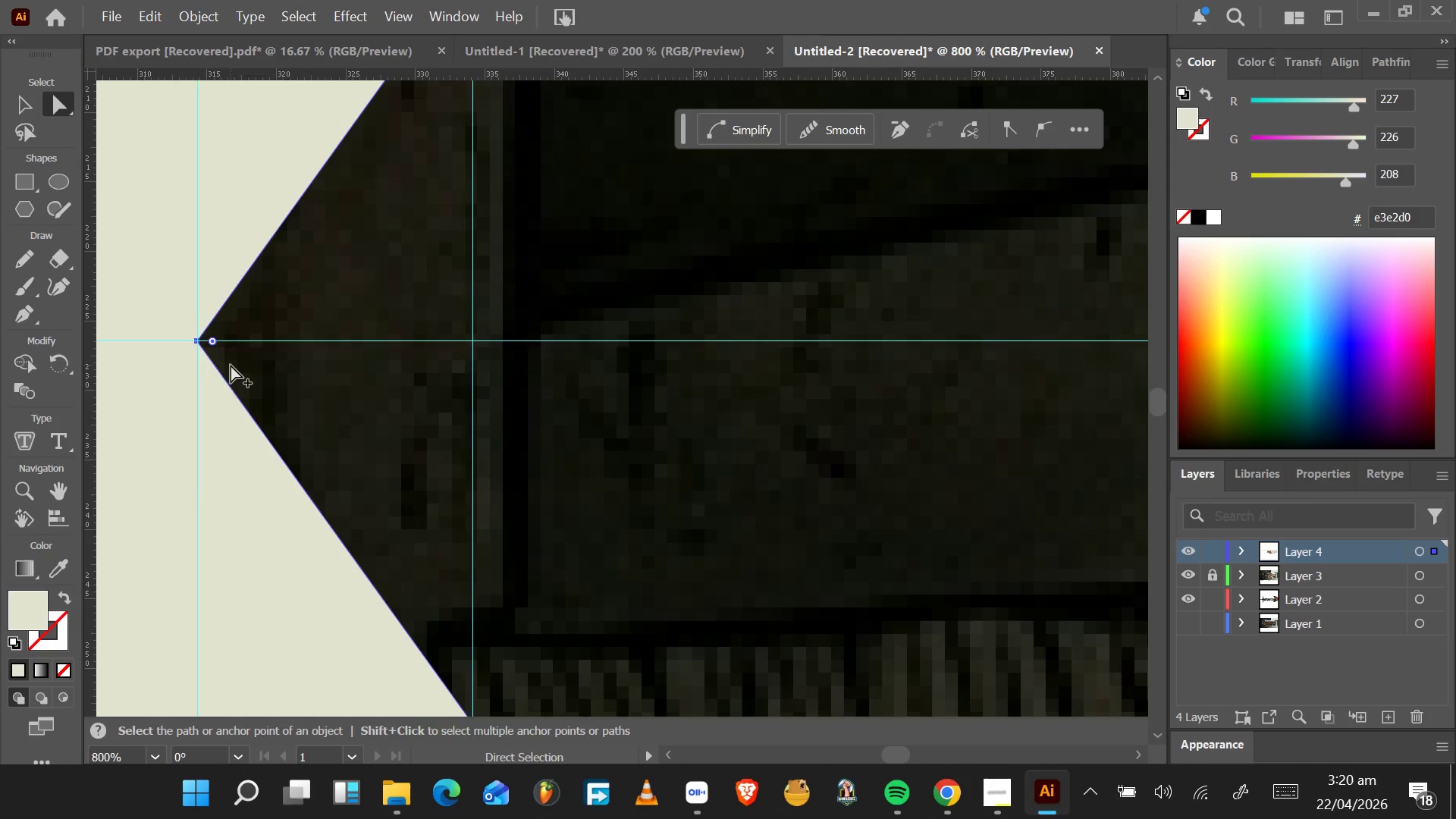 
hold_key(key=AltLeft, duration=0.78)
scroll: coordinate [229, 369], scroll_direction: down, amount: 6.0
 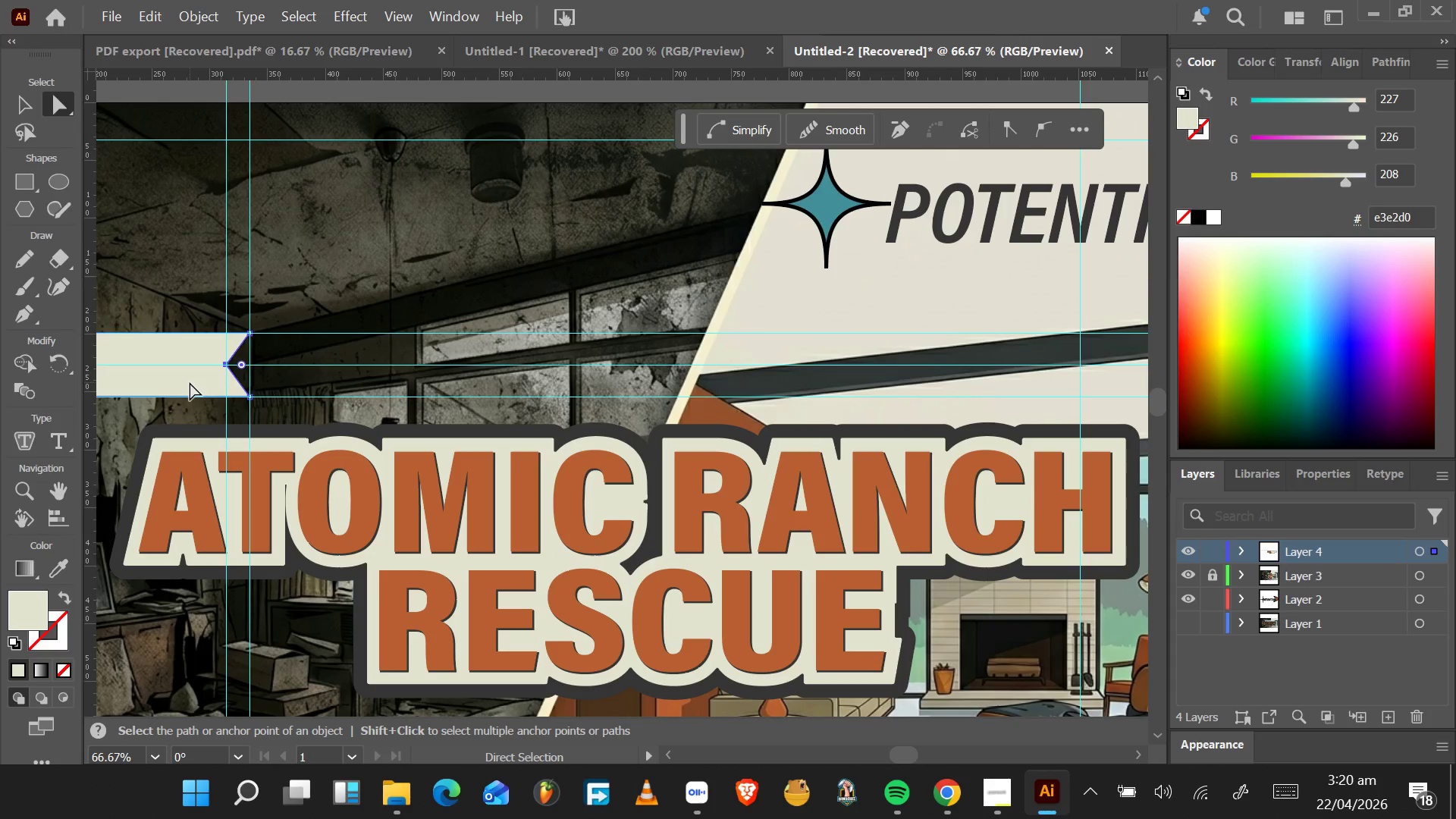 
left_click_drag(start_coordinate=[190, 382], to_coordinate=[1020, 383])
 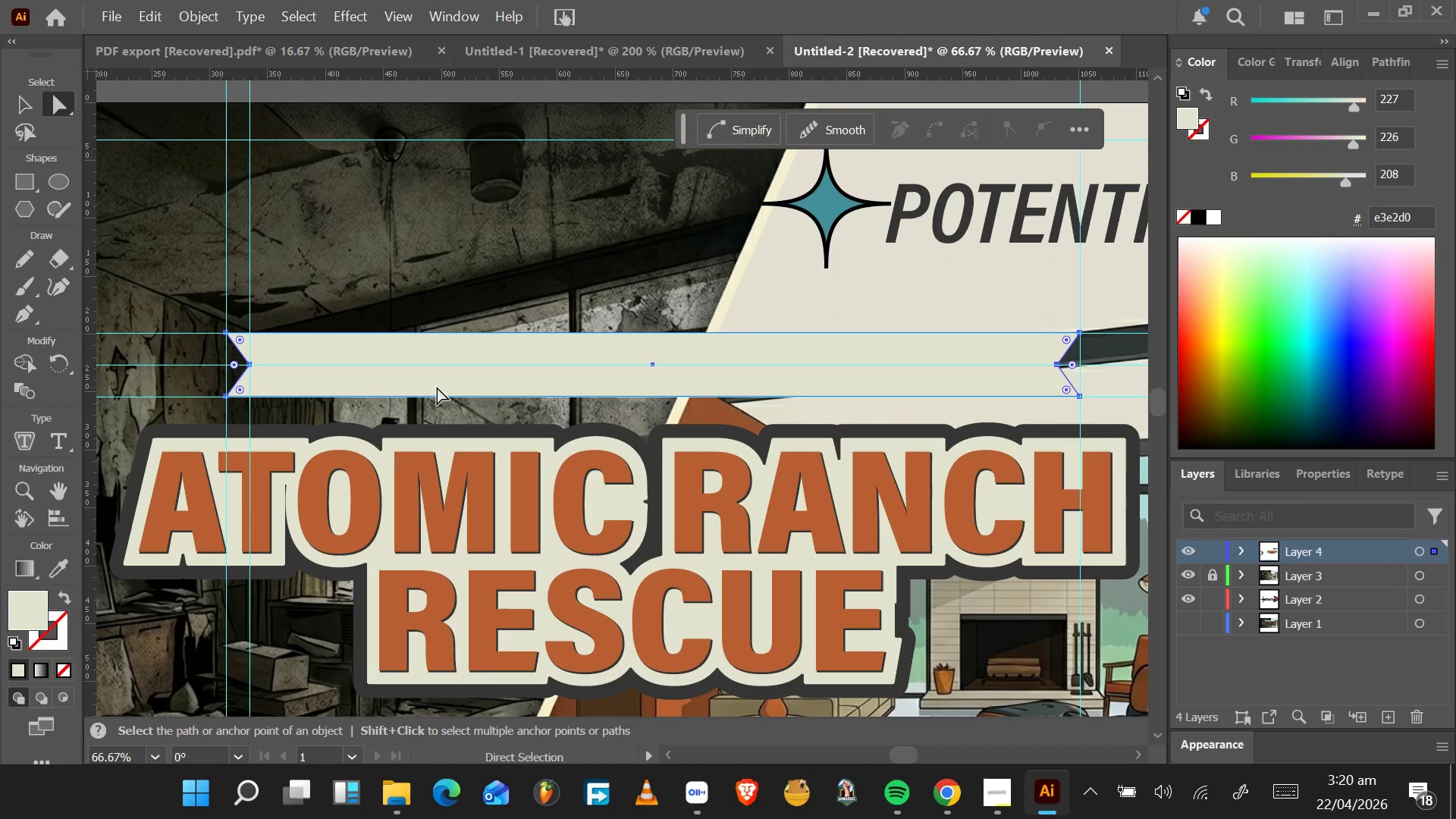 
left_click([384, 386])
 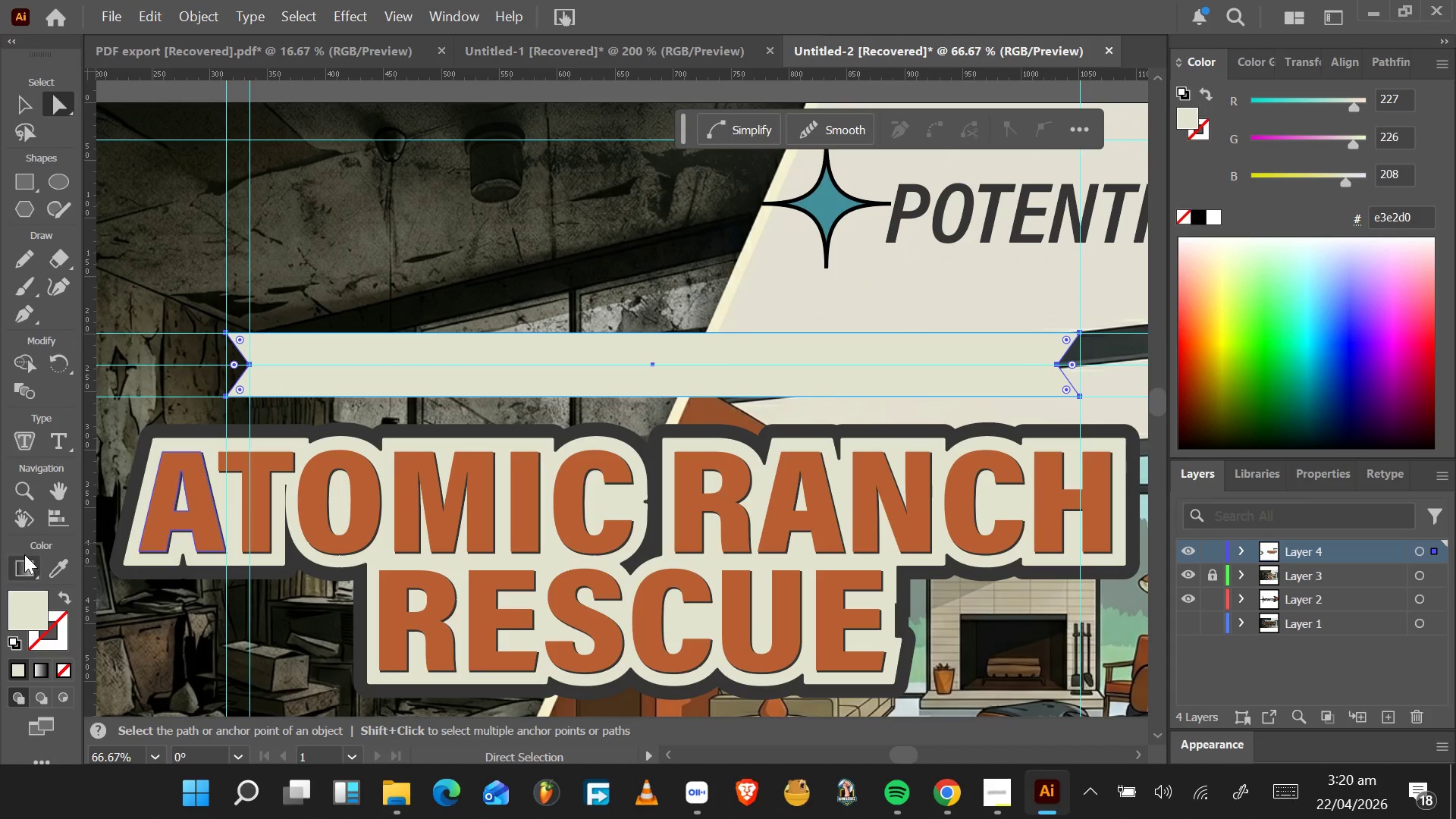 
left_click([47, 573])
 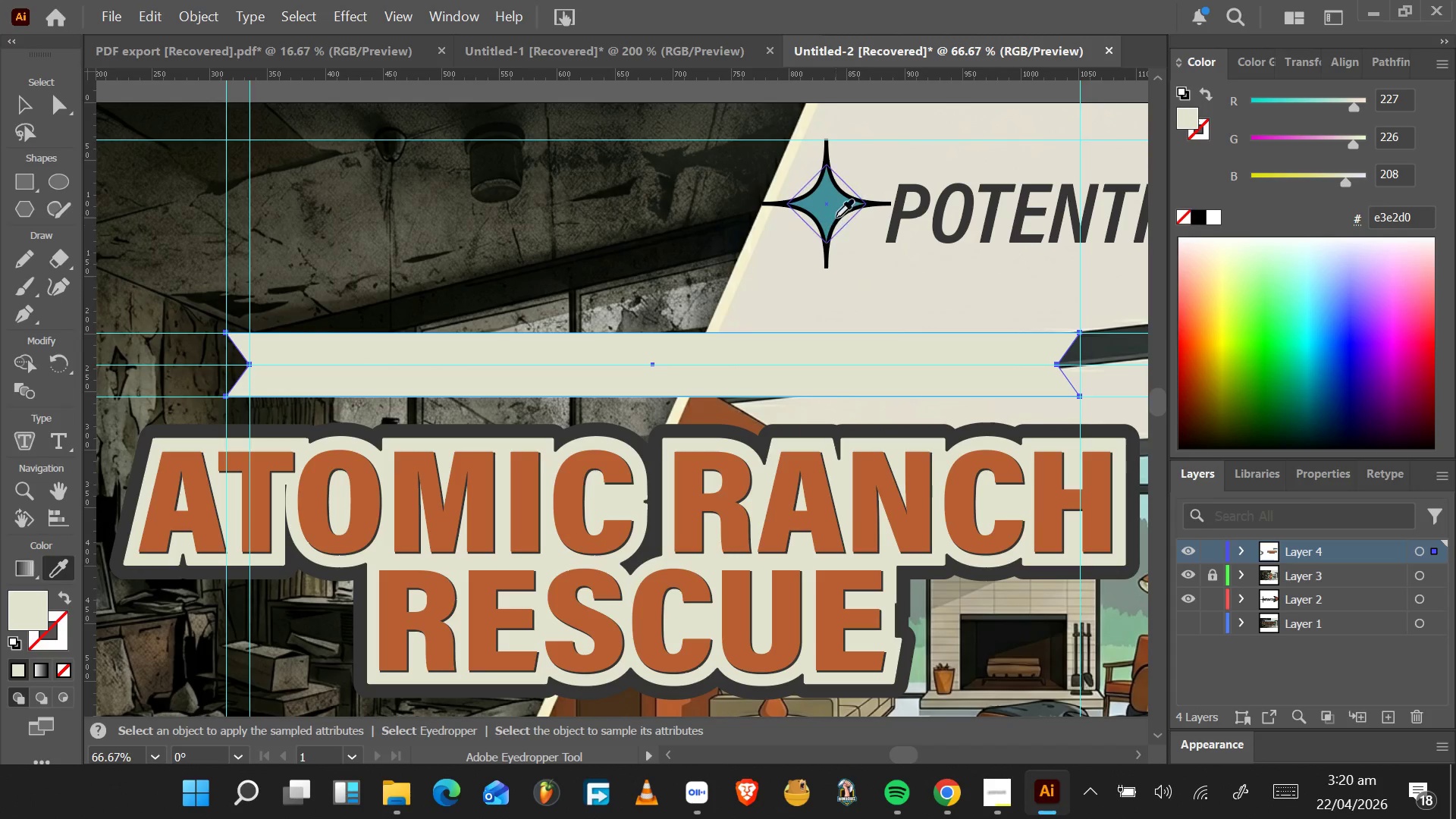 
left_click([833, 213])
 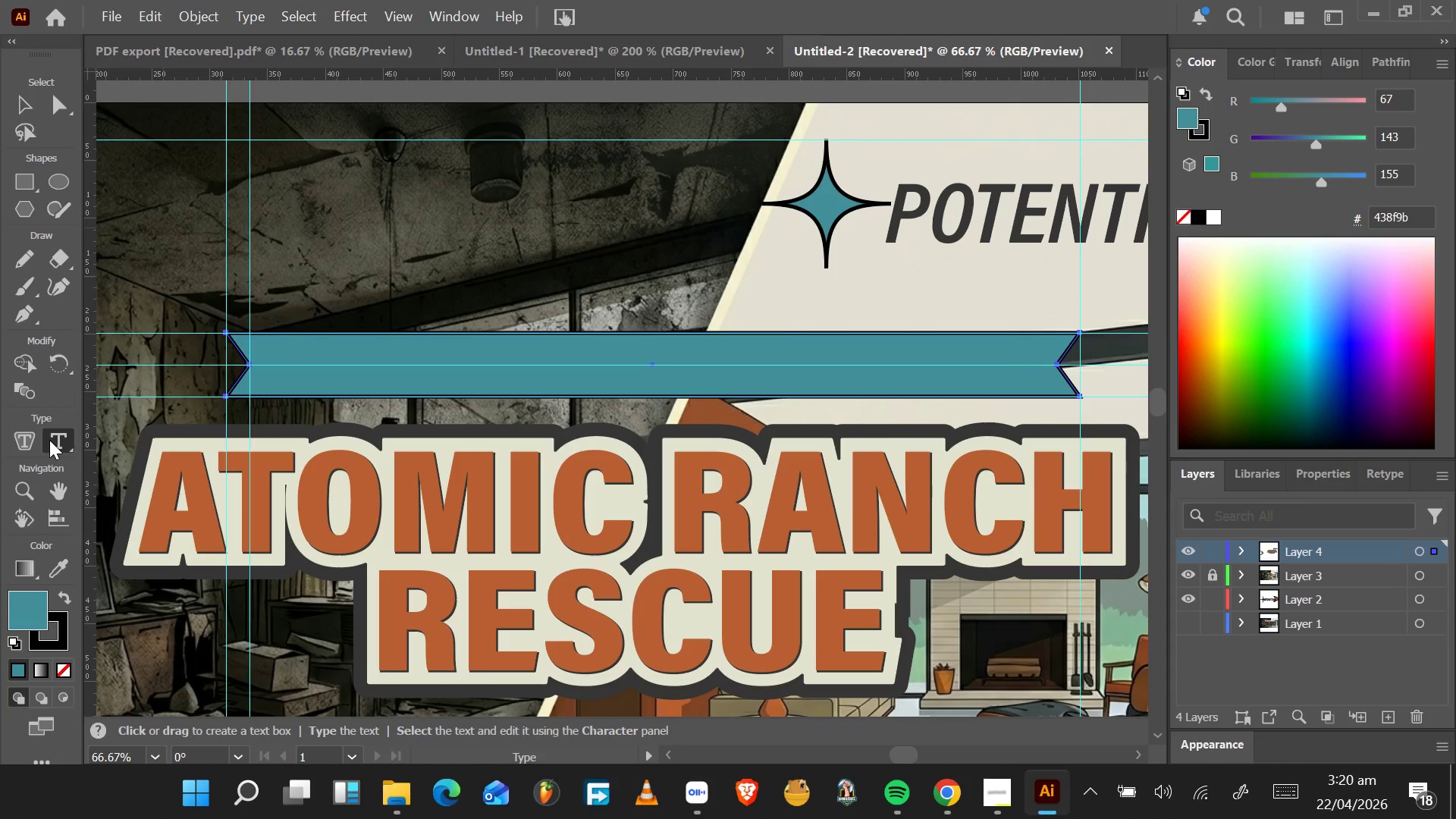 
wait(5.38)
 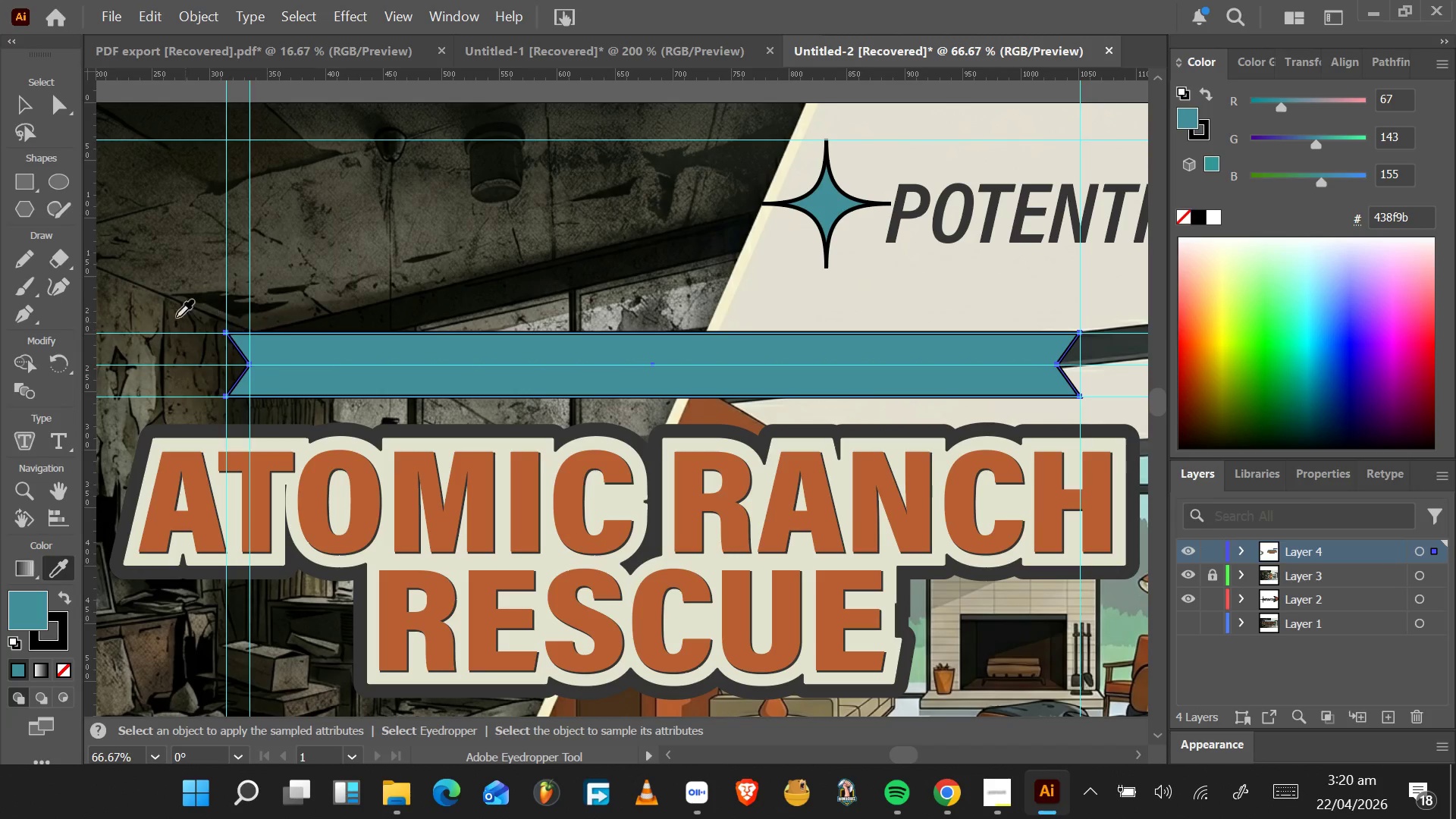 
left_click([330, 366])
 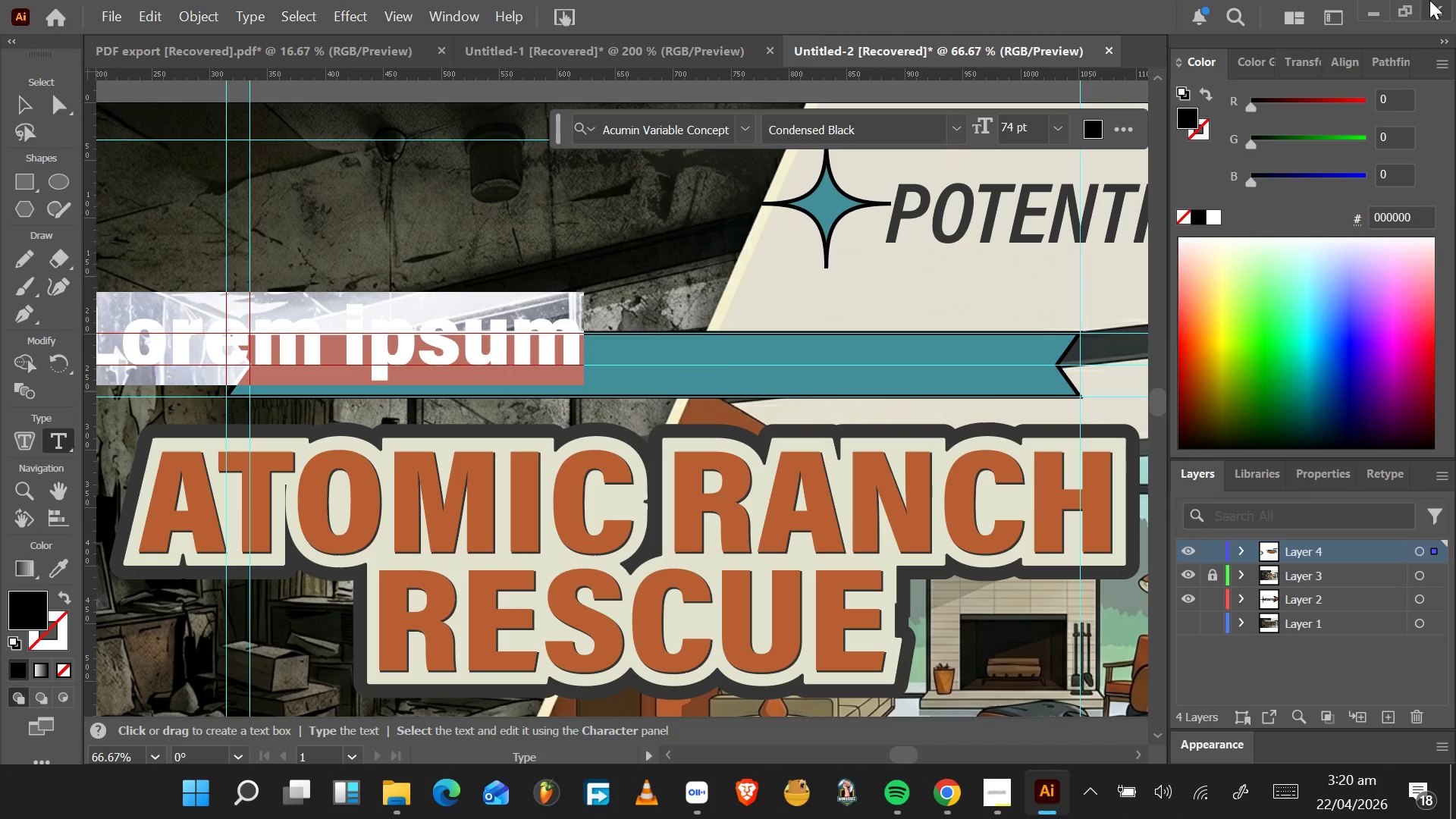 
key(CapsLock)
 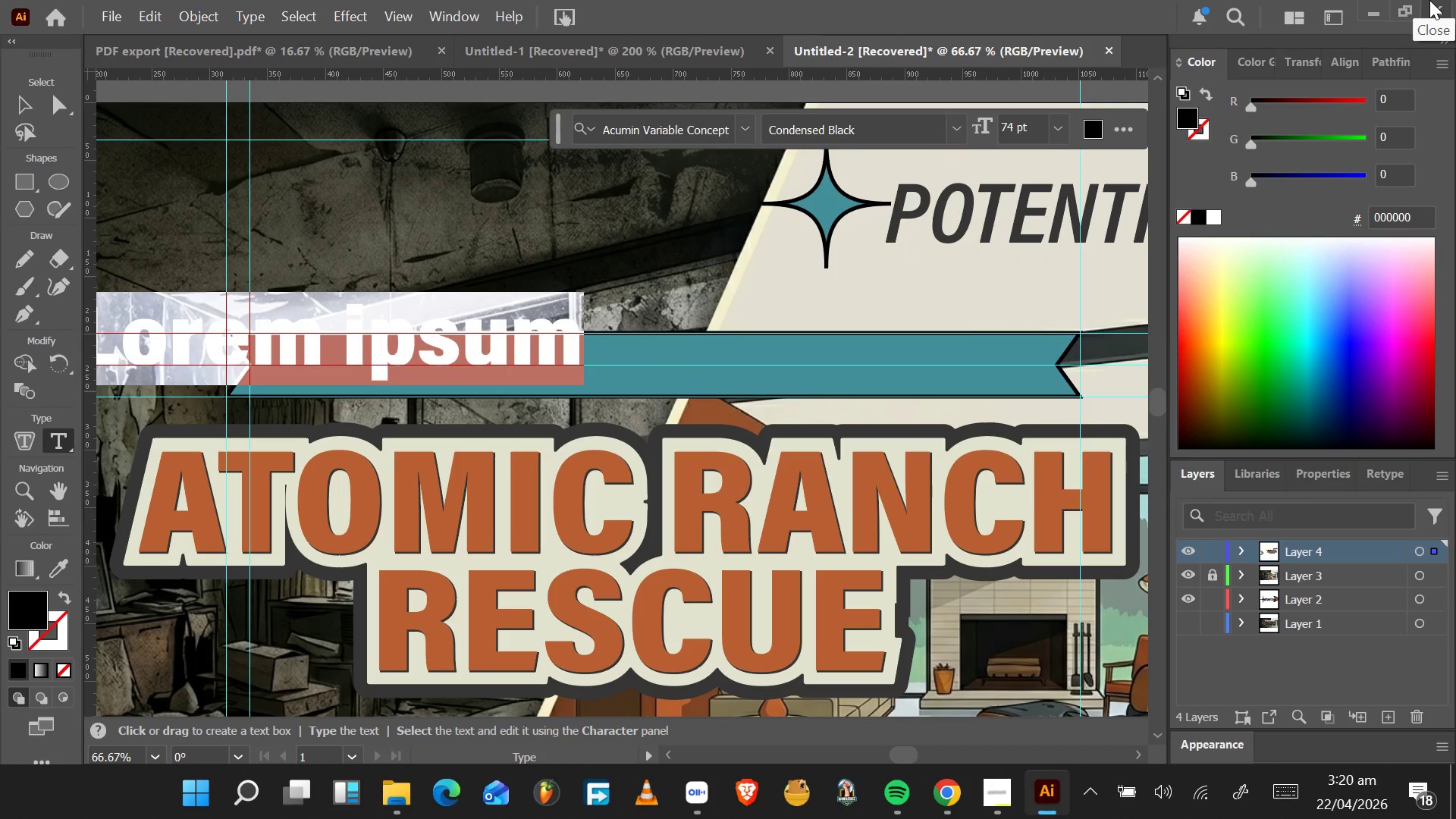 
type(RESCUING A 1958 RANV)
key(Backspace)
type(CH)
 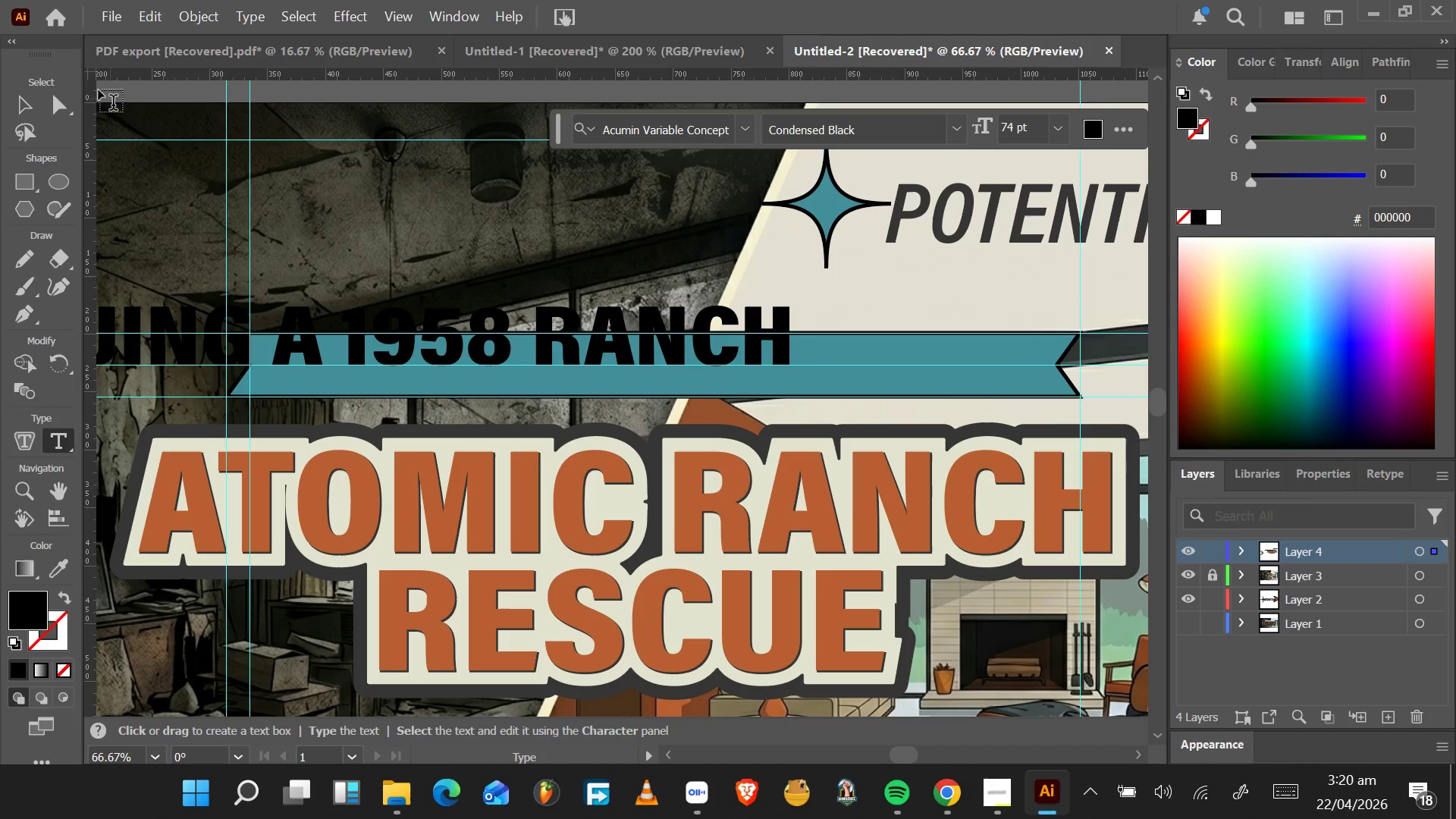 
left_click([26, 108])
 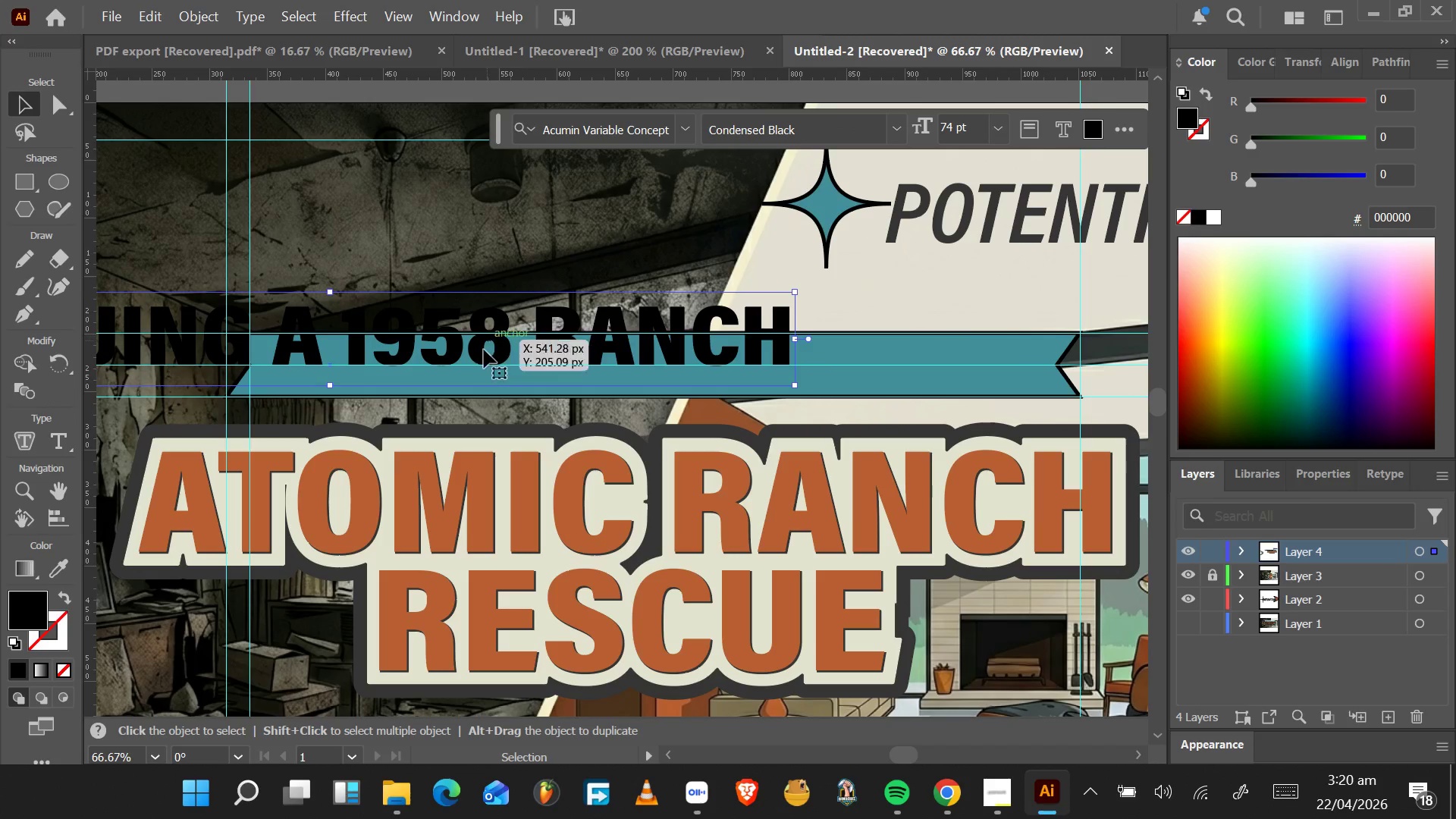 
left_click_drag(start_coordinate=[482, 353], to_coordinate=[780, 383])
 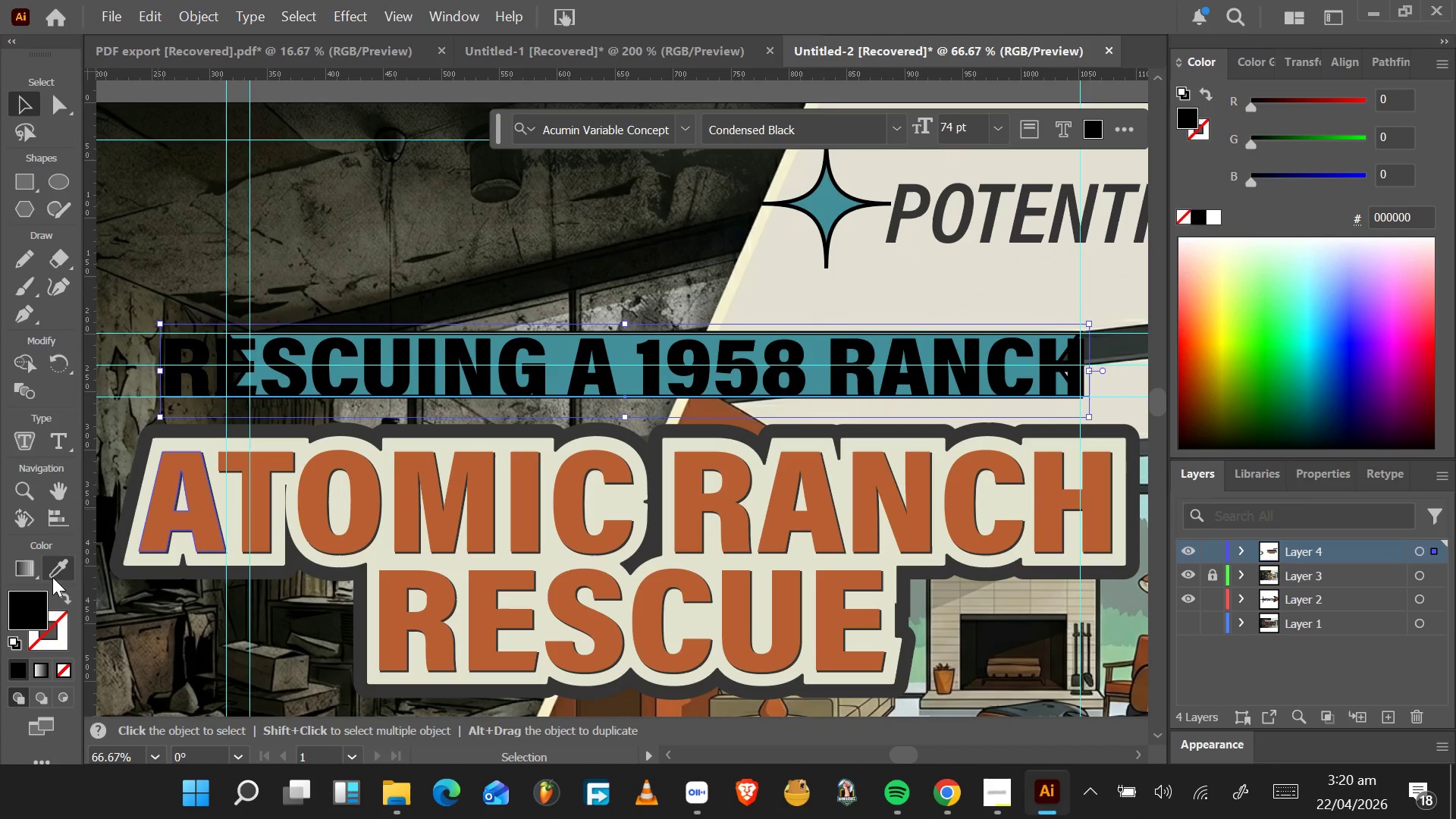 
double_click([30, 606])
 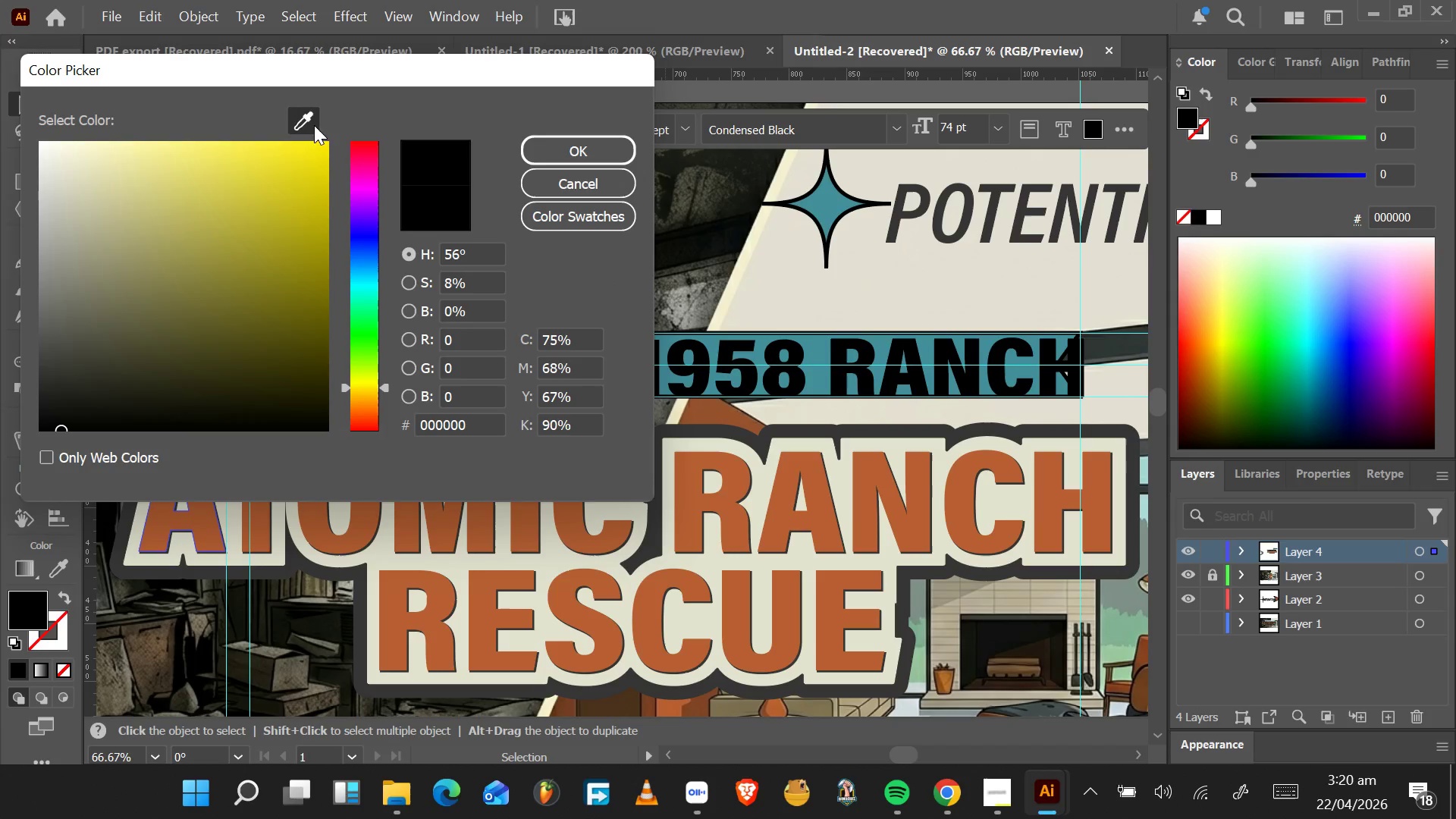 
left_click([987, 290])
 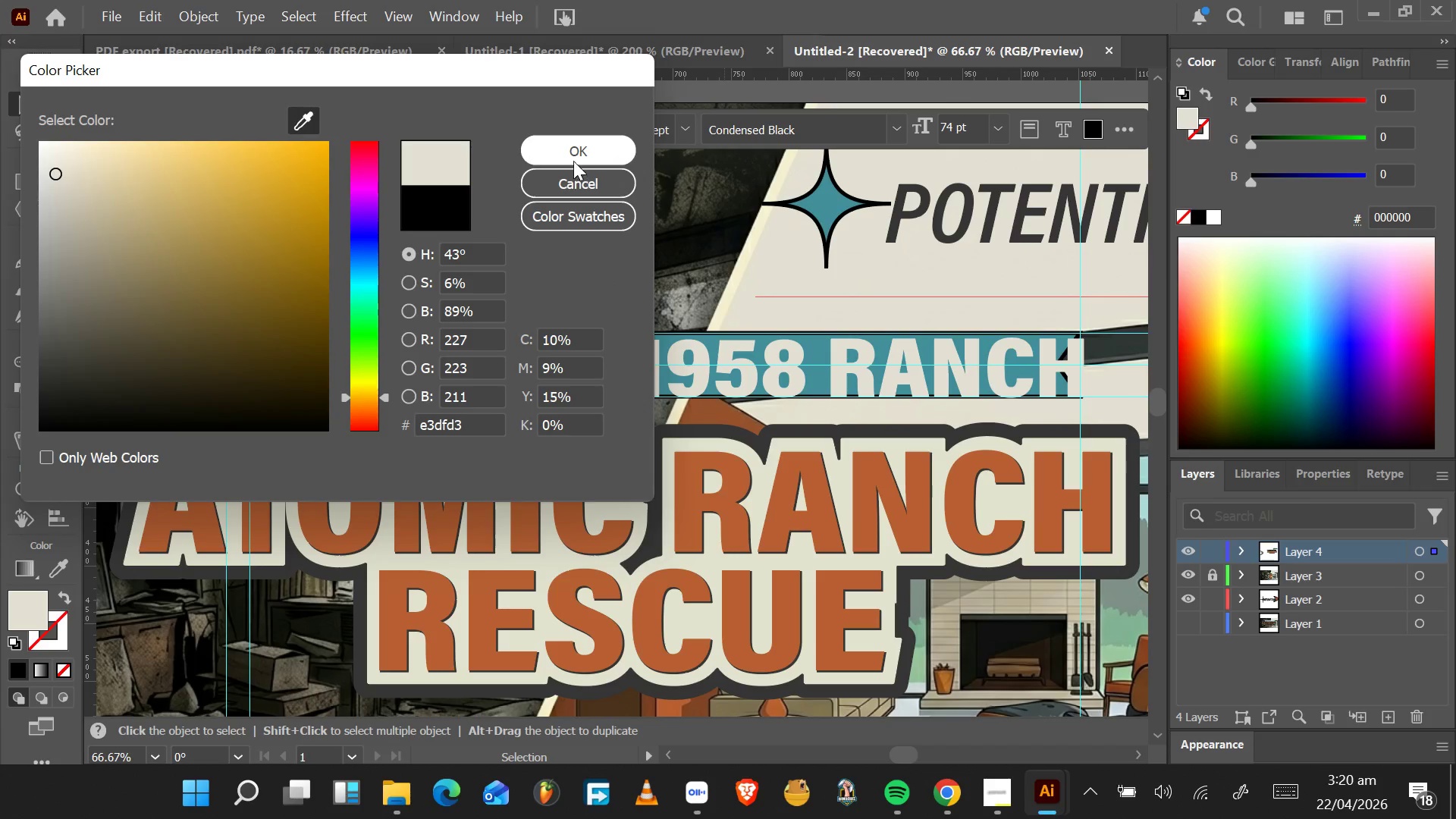 
left_click([576, 153])
 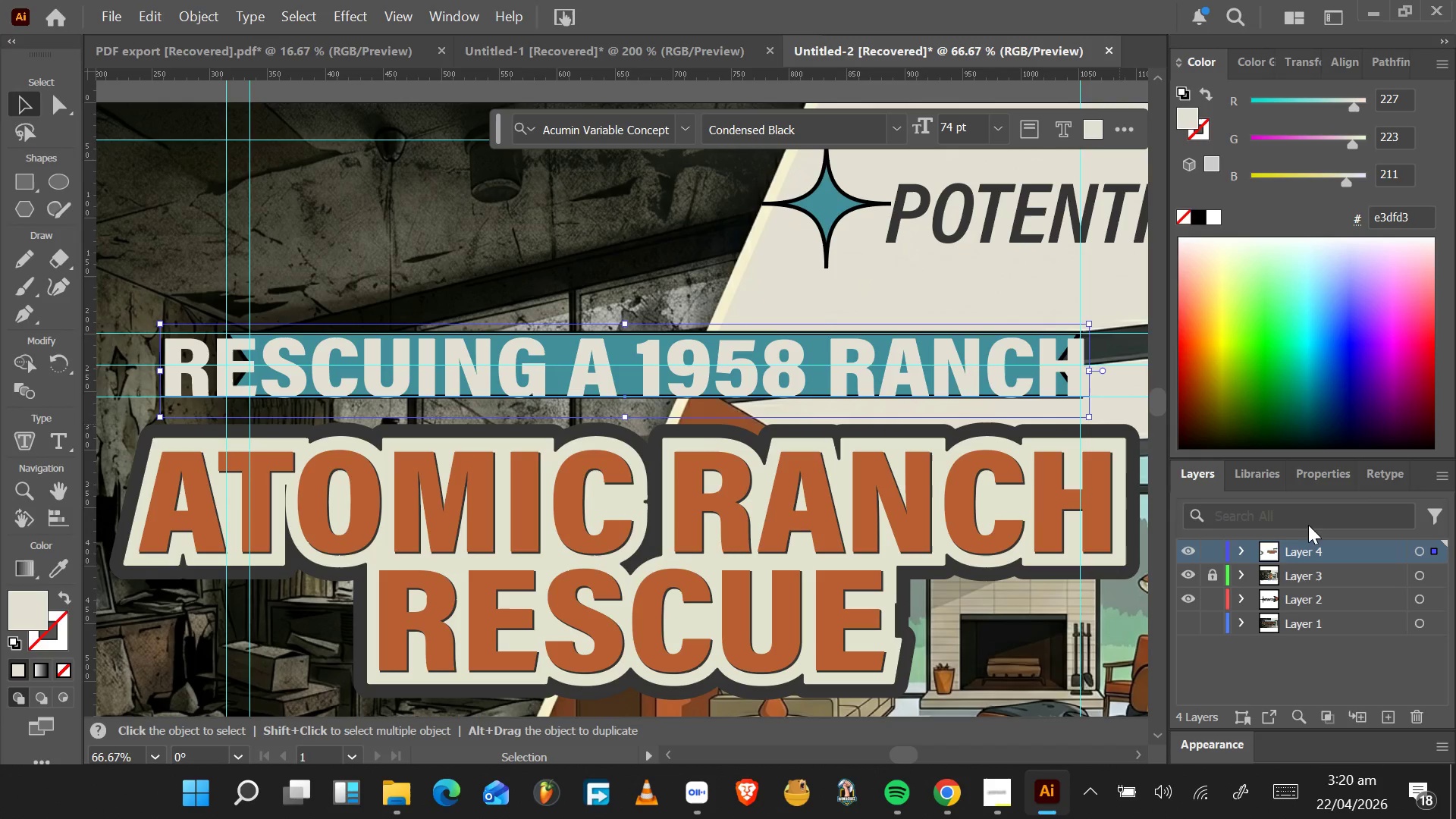 
left_click([1328, 474])
 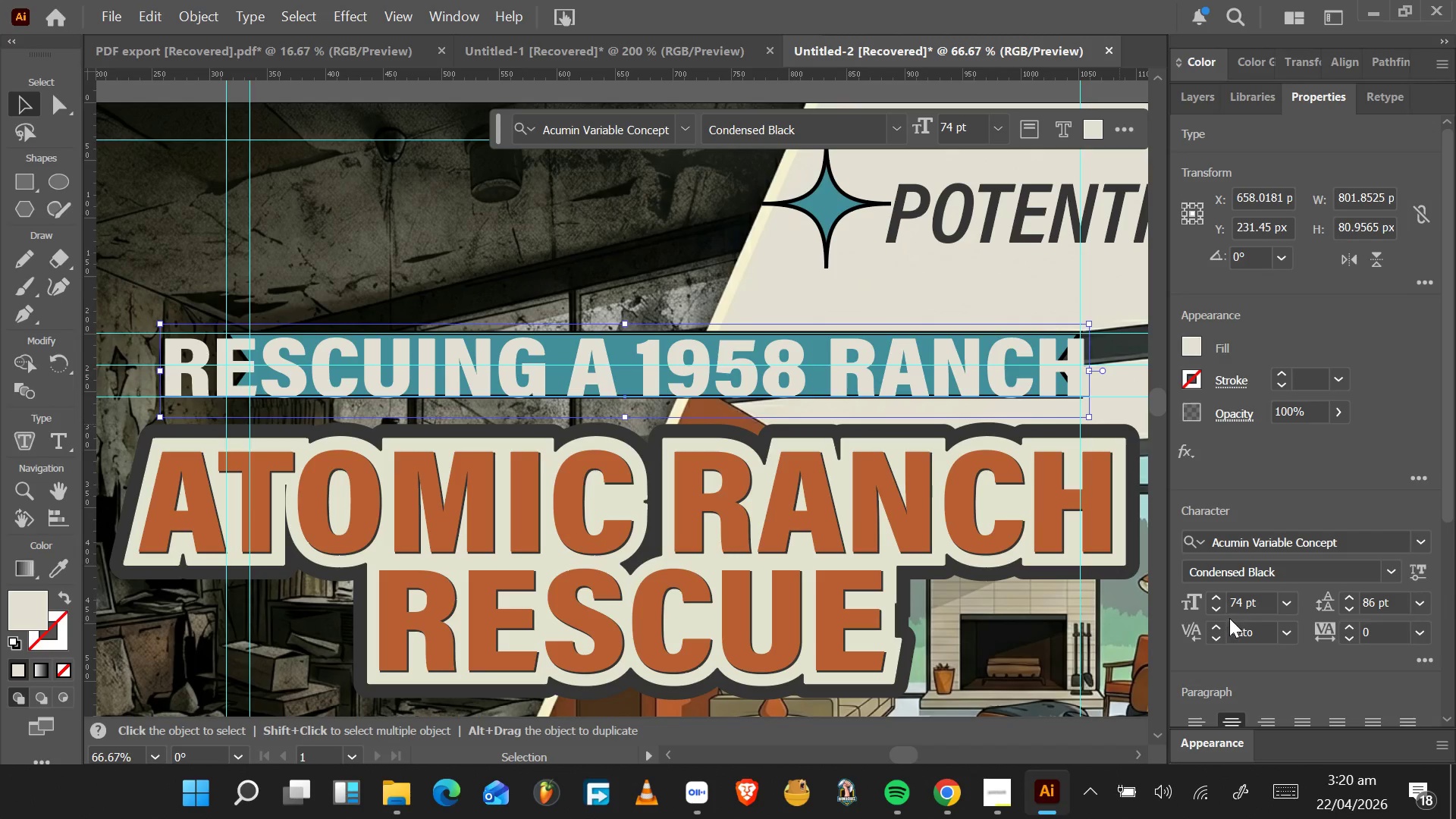 
left_click_drag(start_coordinate=[1214, 615], to_coordinate=[1218, 609])
 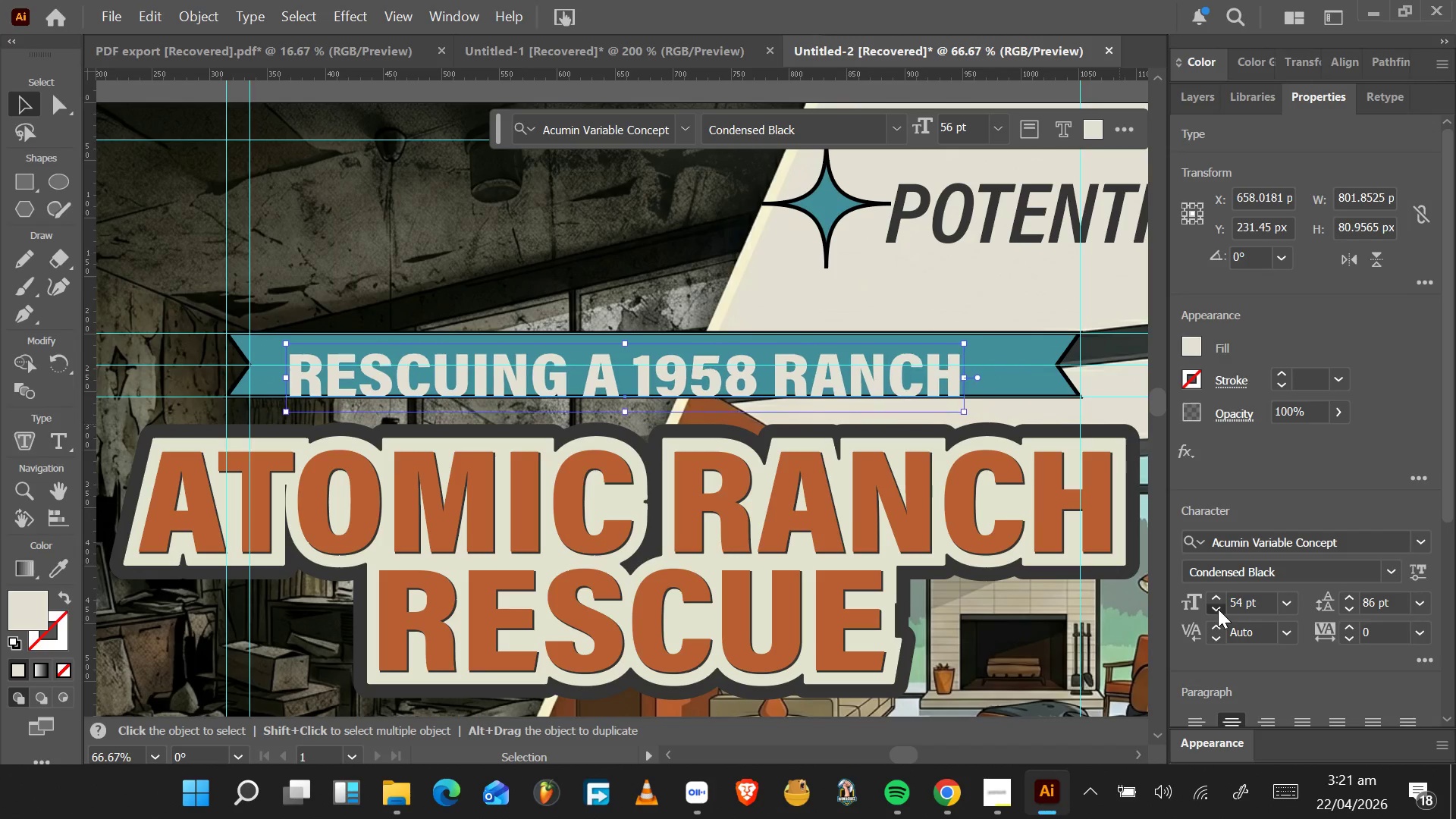 
double_click([1217, 609])
 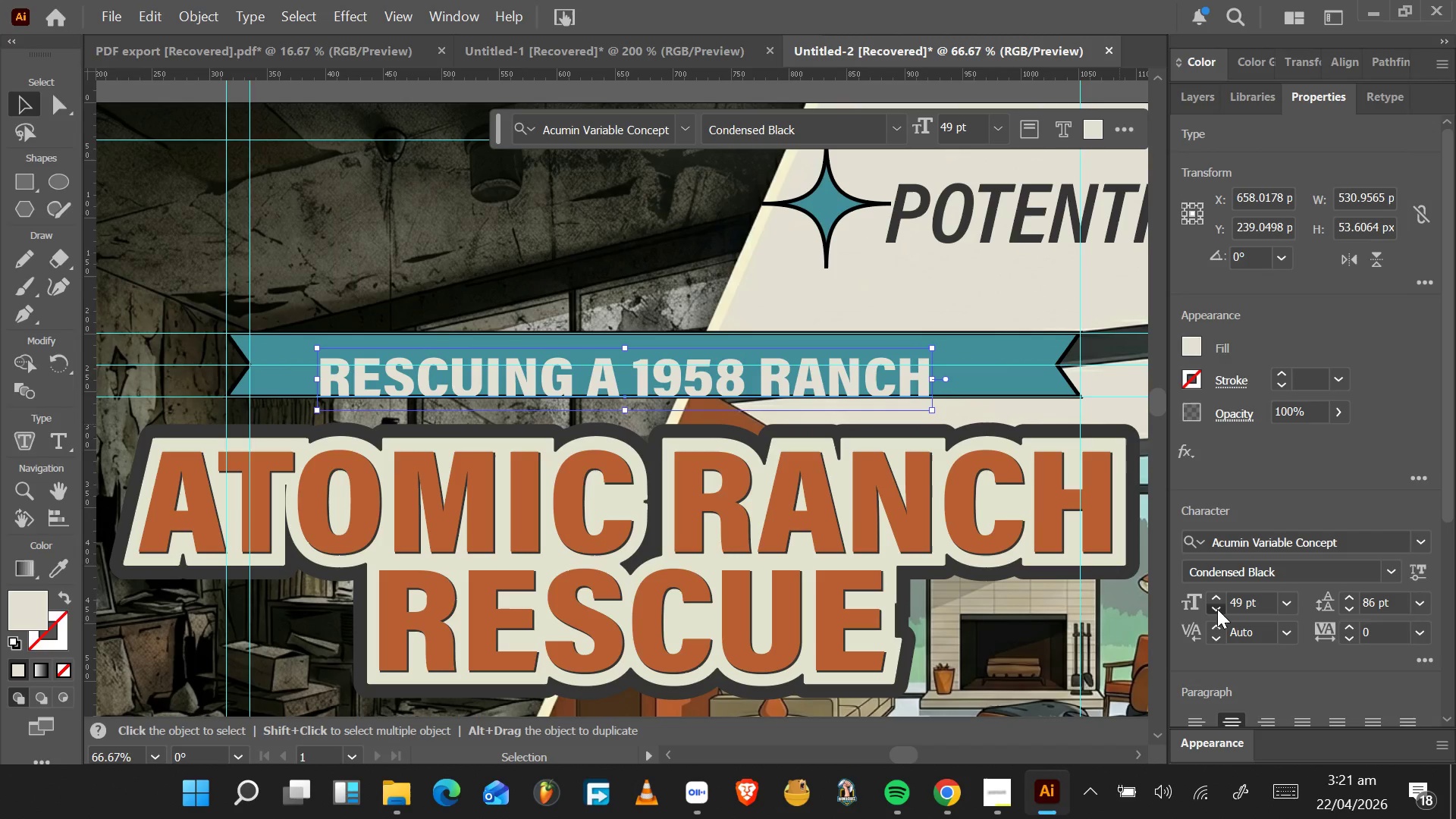 
triple_click([1217, 609])
 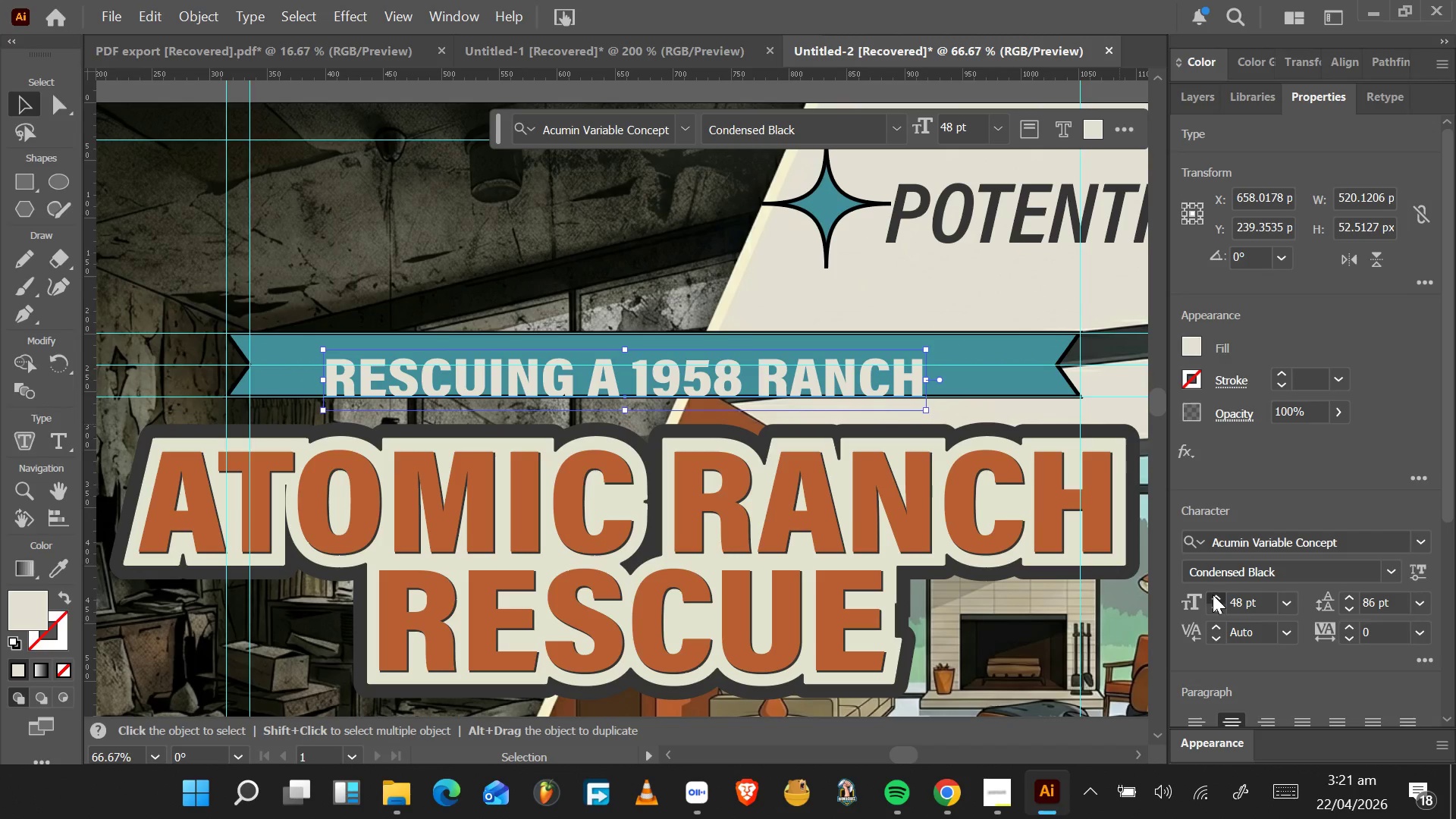 
double_click([1213, 595])
 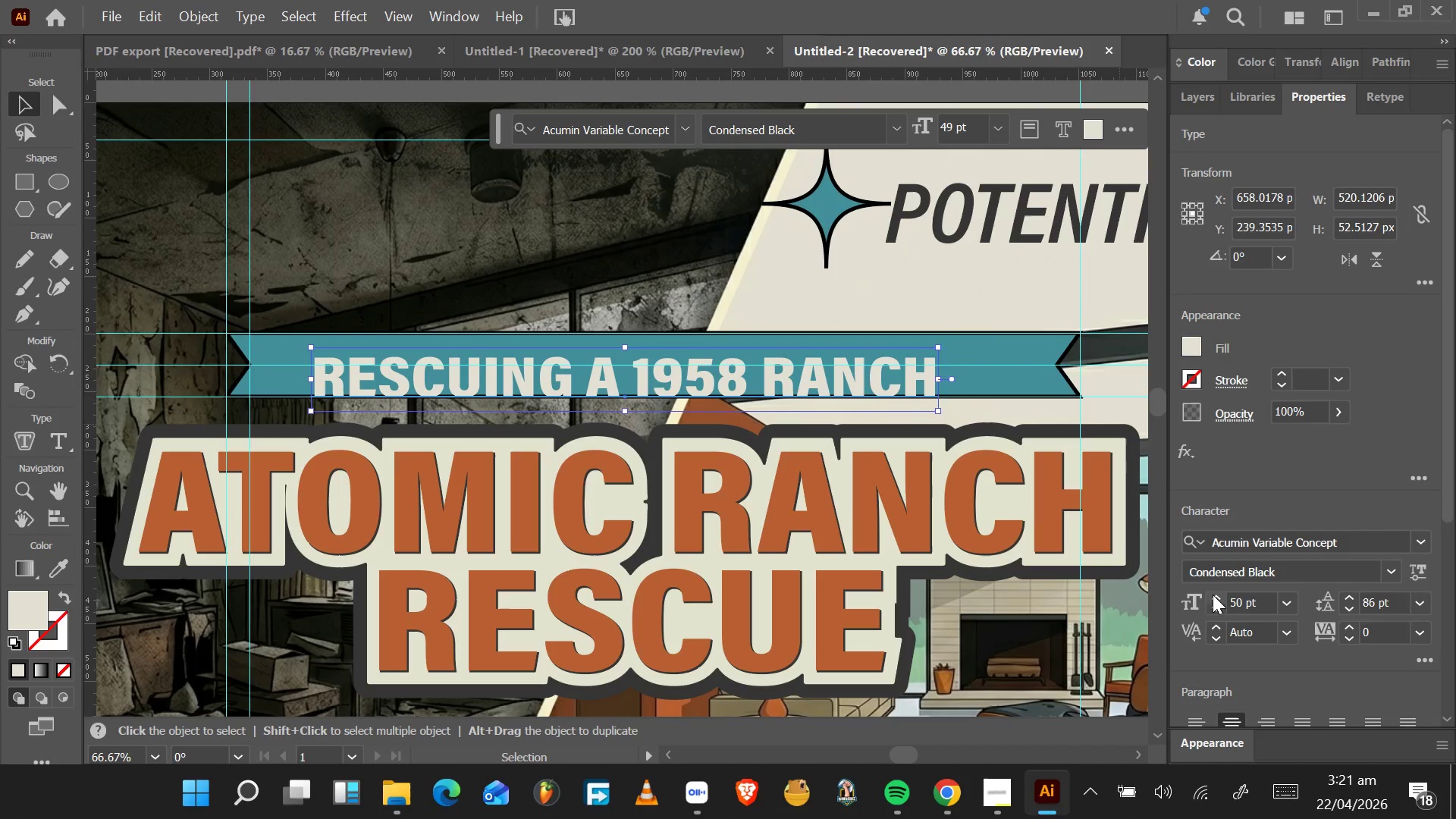 
triple_click([1213, 595])
 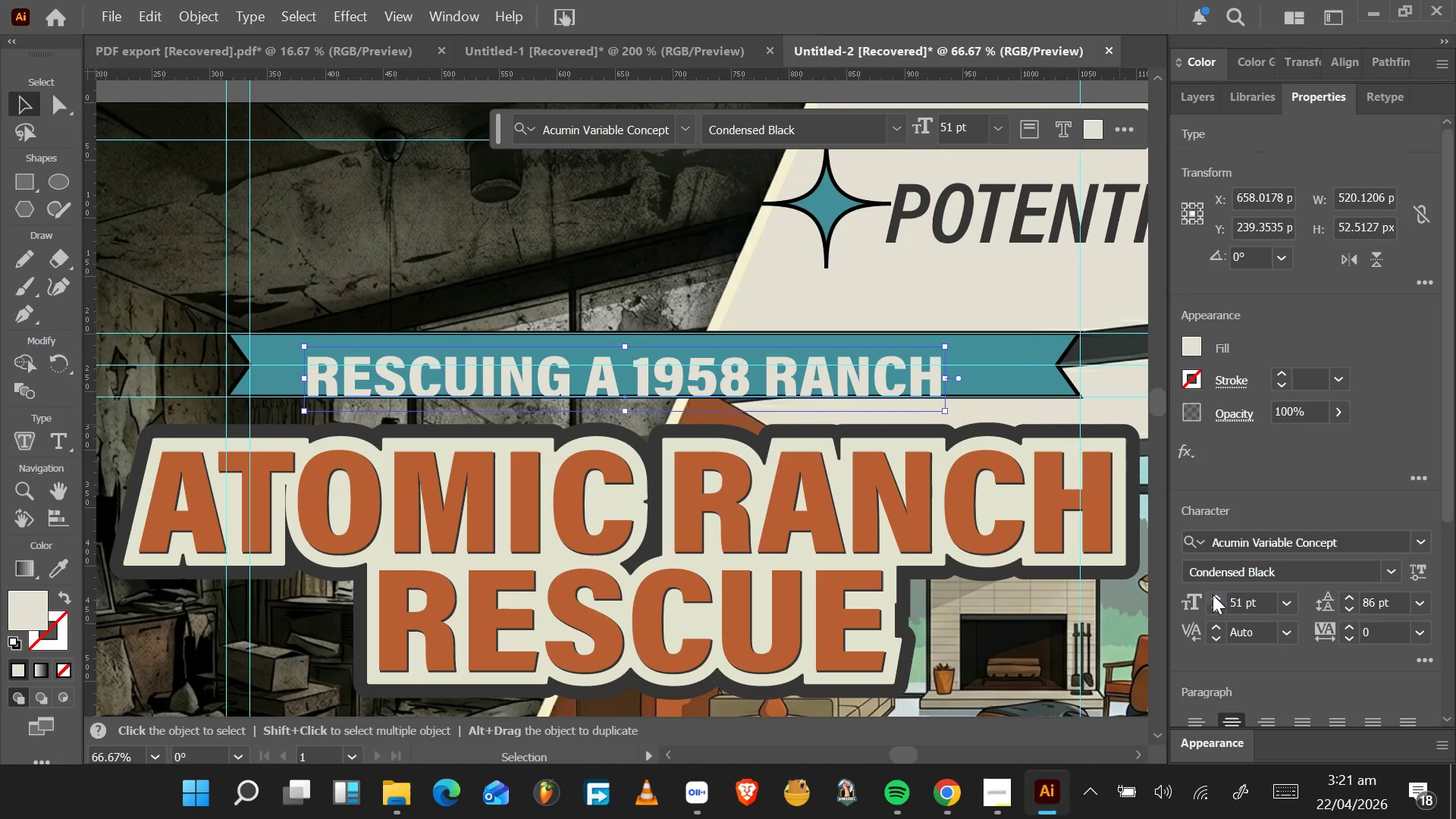 
triple_click([1213, 595])
 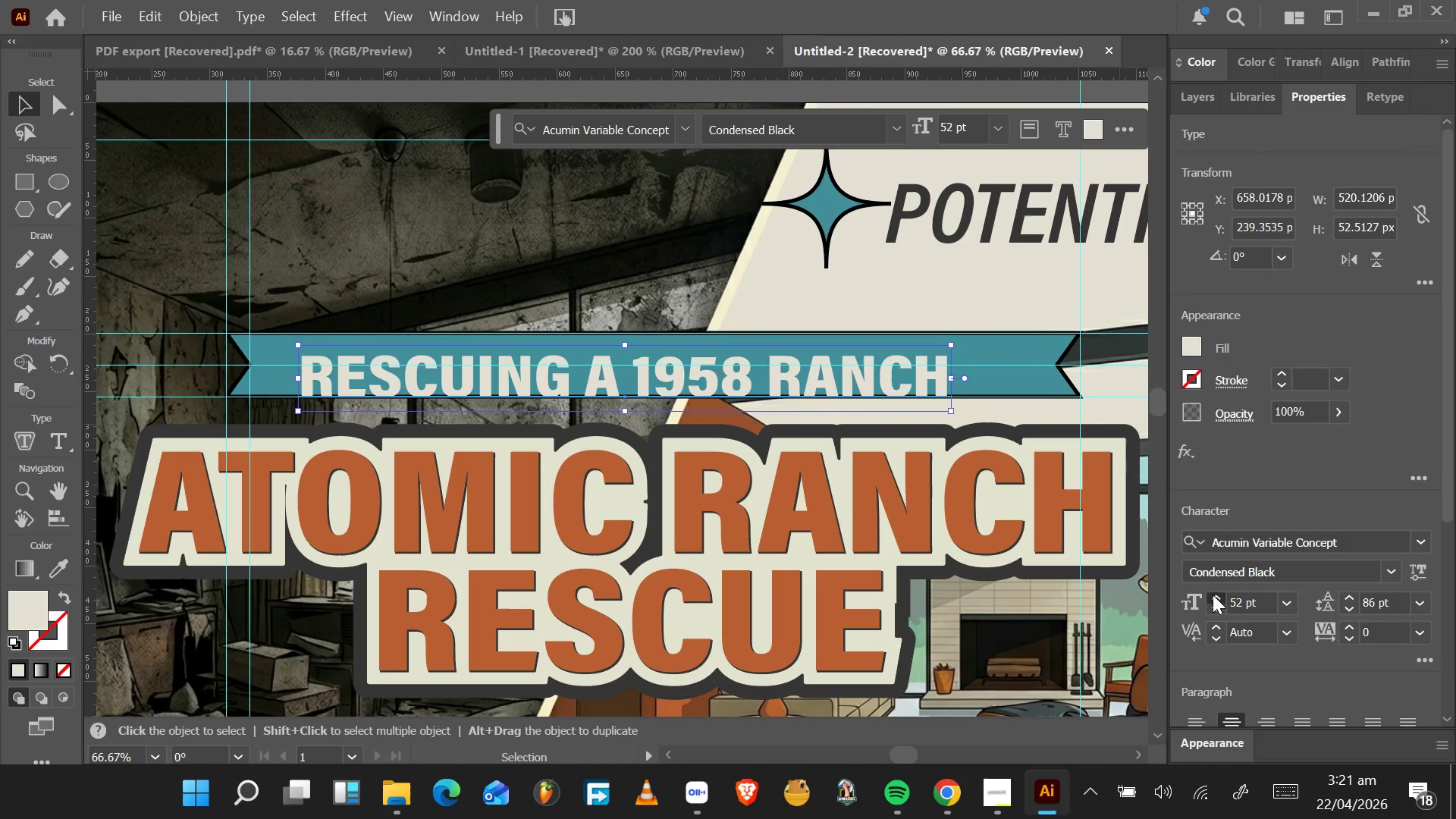 
triple_click([1213, 595])
 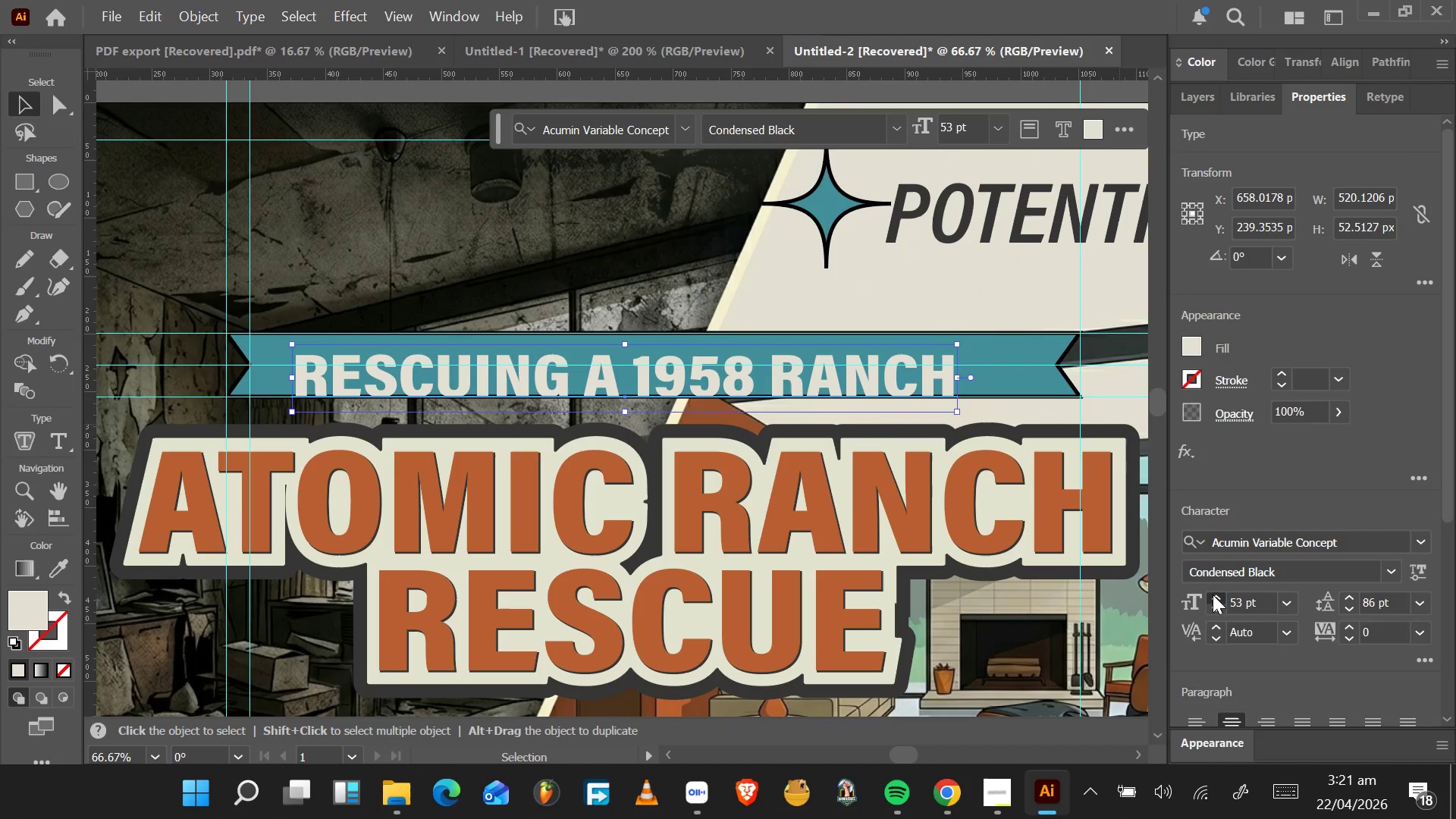 
triple_click([1213, 595])
 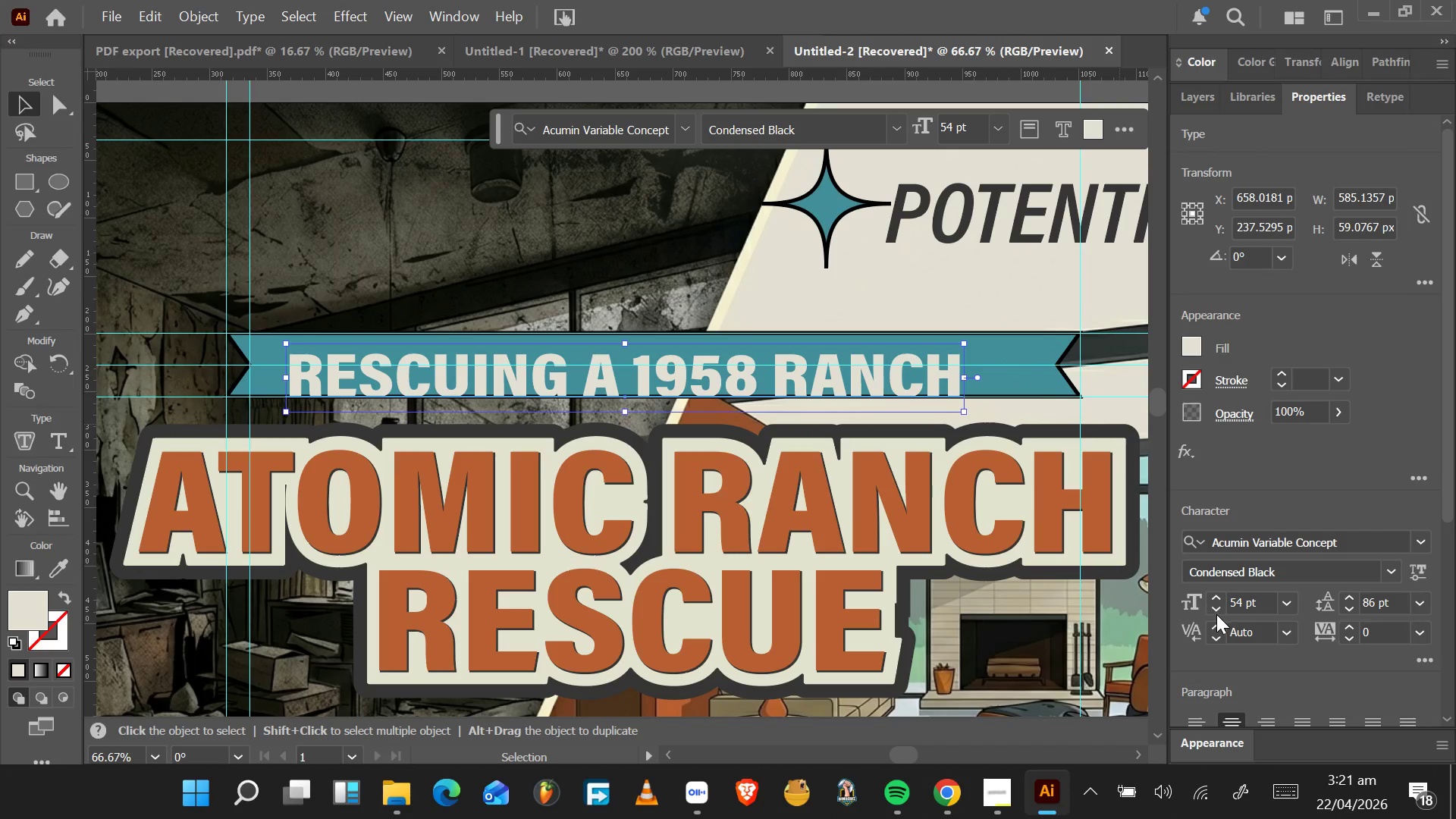 
left_click([1217, 607])
 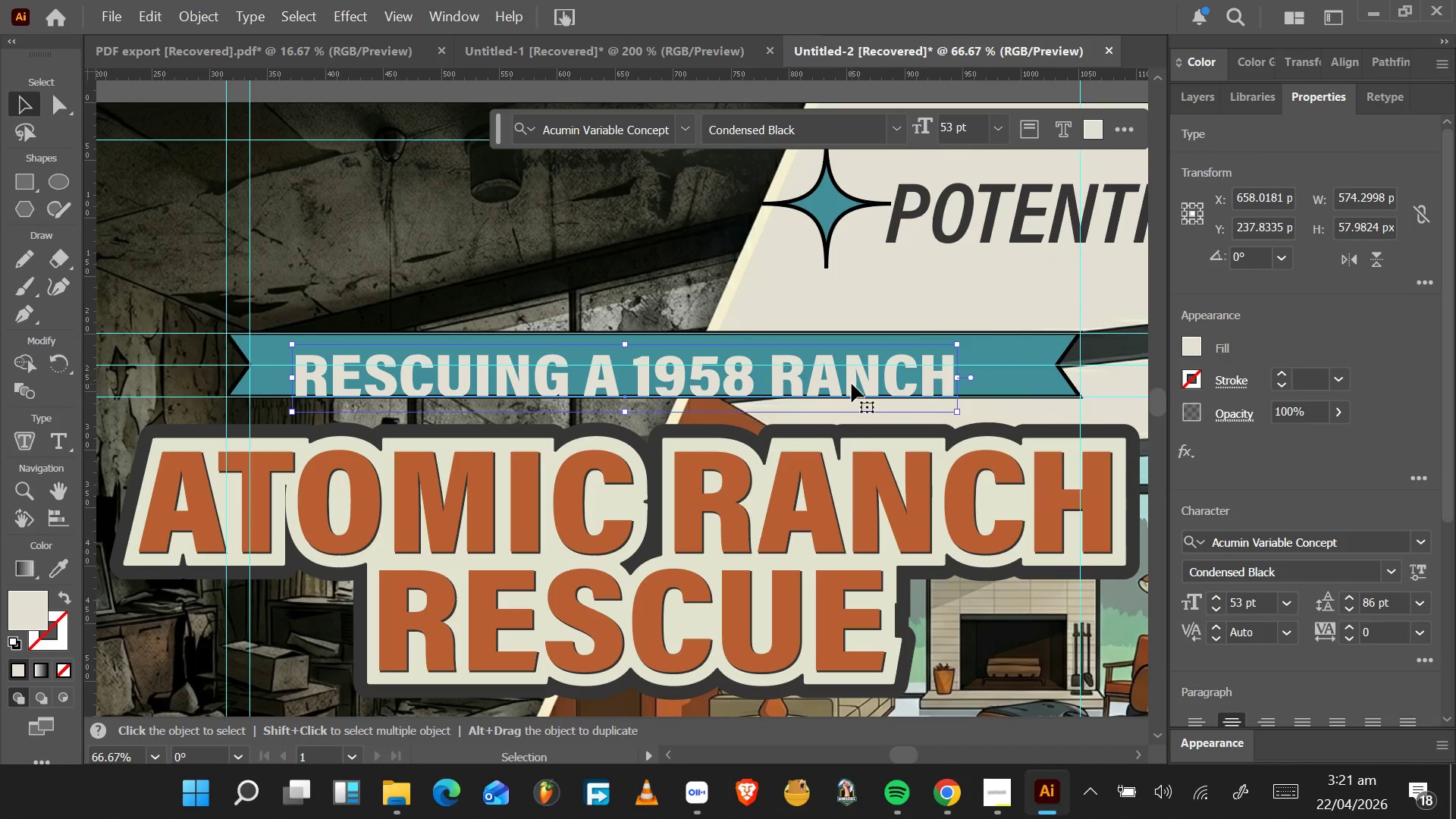 
left_click_drag(start_coordinate=[852, 383], to_coordinate=[855, 372])
 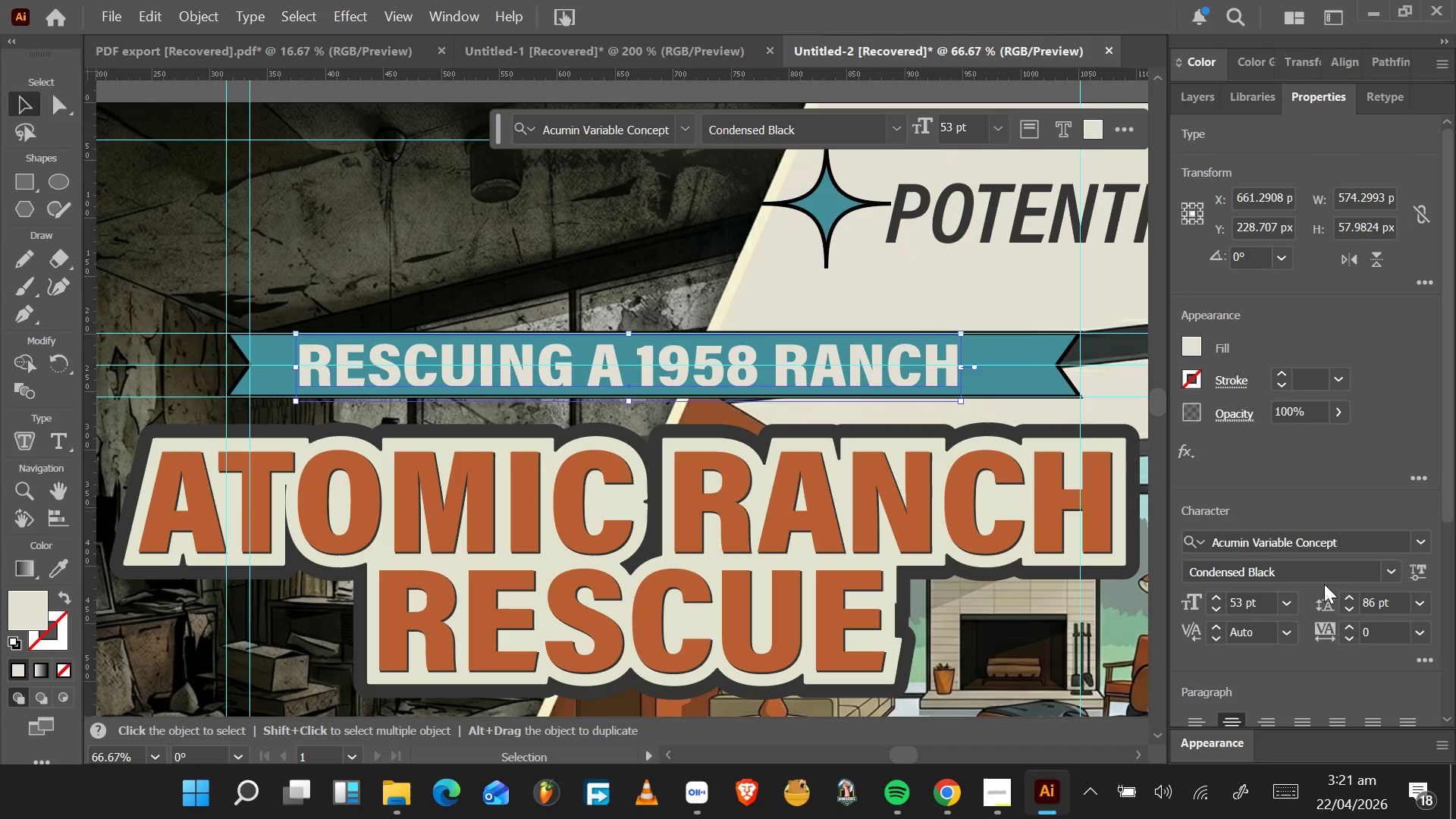 
mouse_move([1381, 571])
 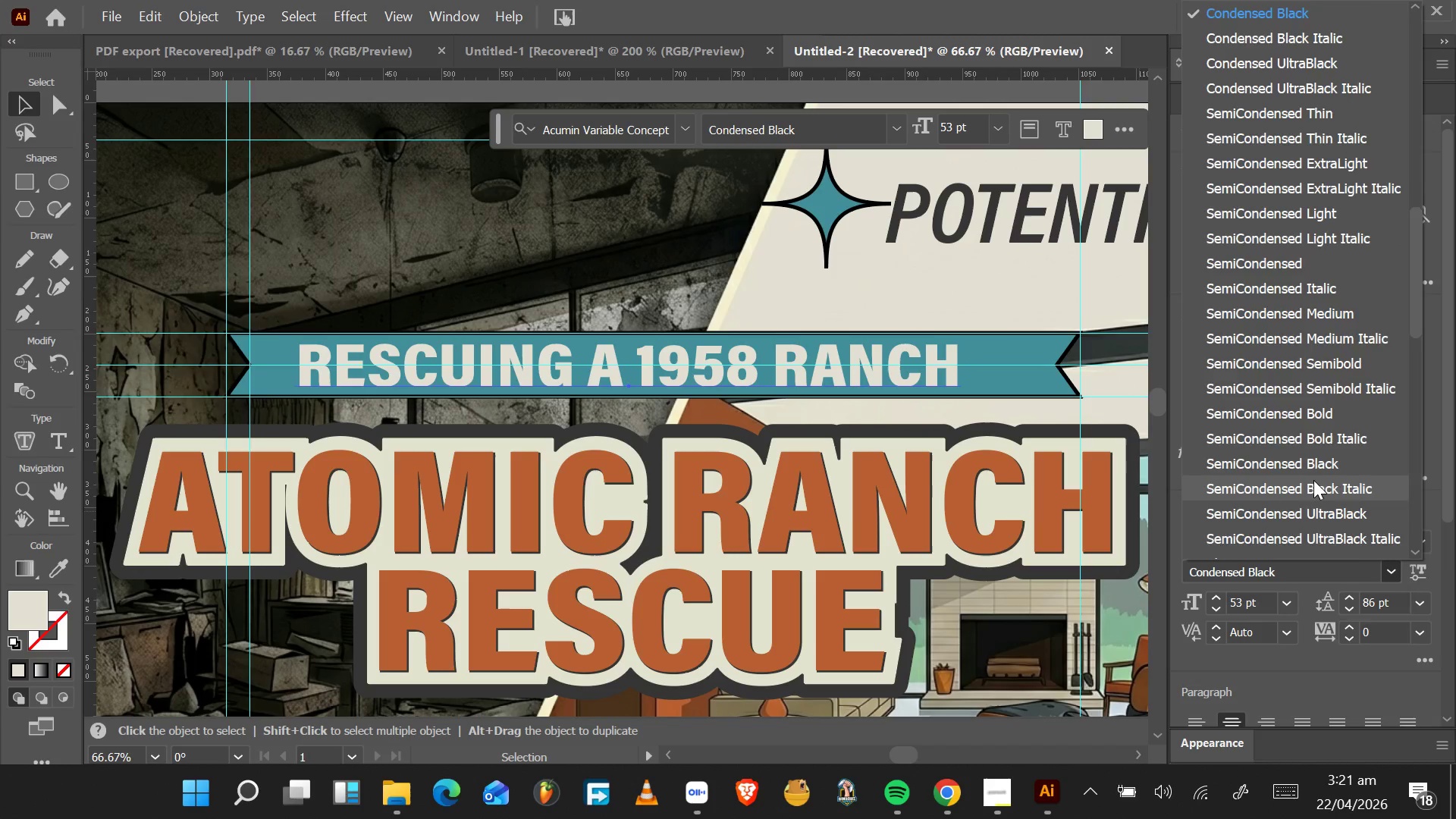 
scroll: coordinate [1303, 455], scroll_direction: up, amount: 8.0
 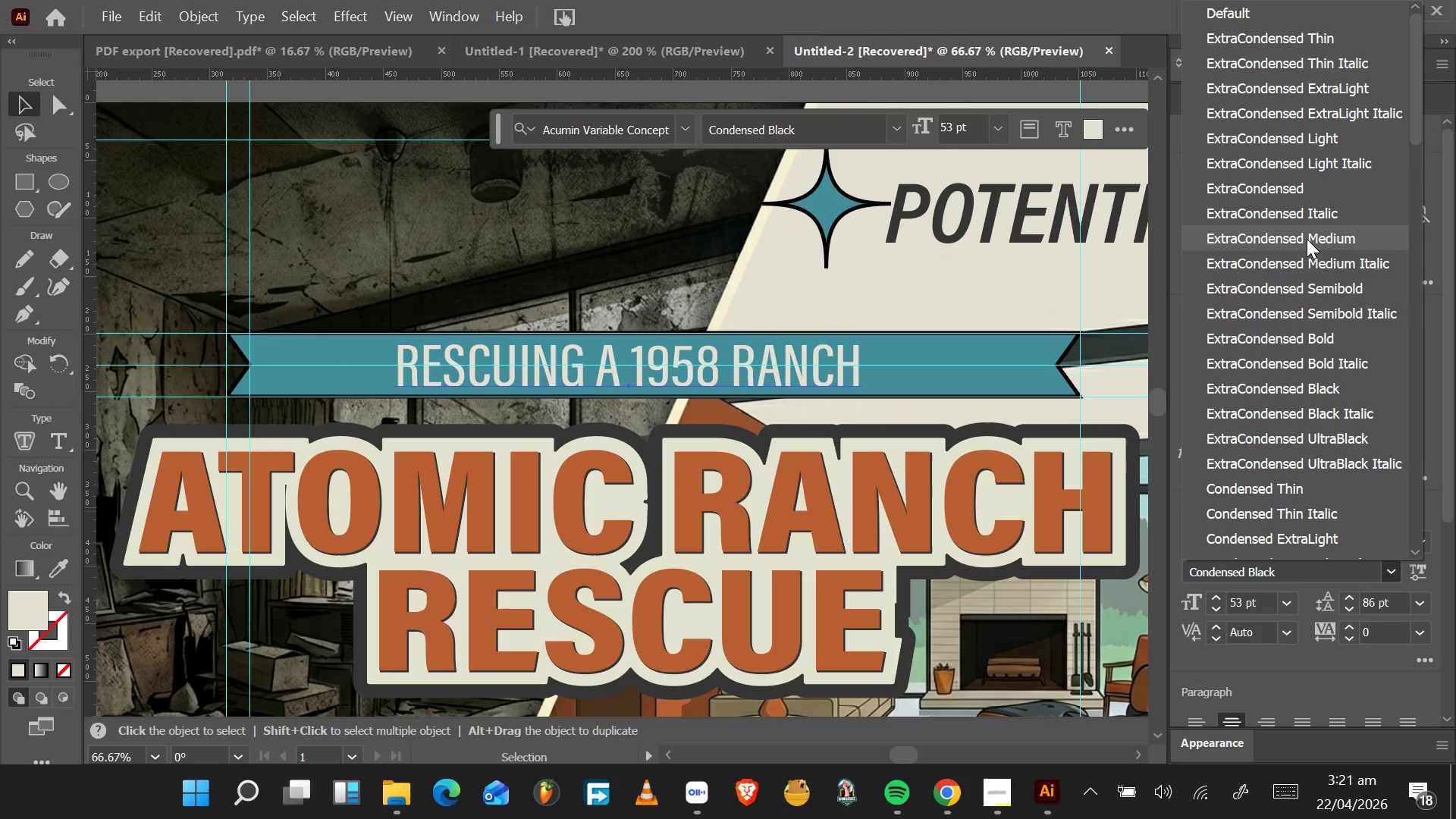 
wait(12.52)
 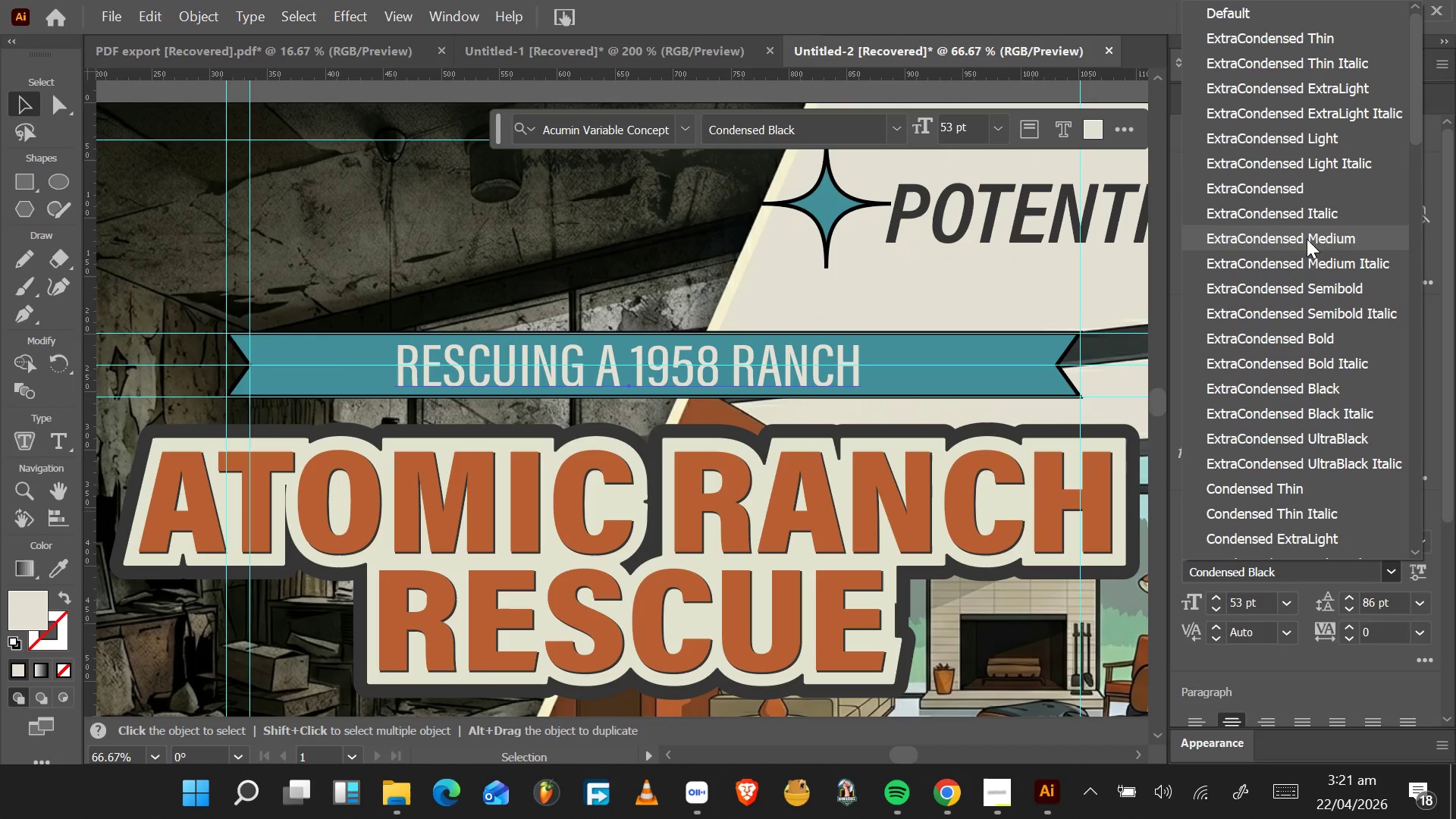 
left_click([1307, 337])
 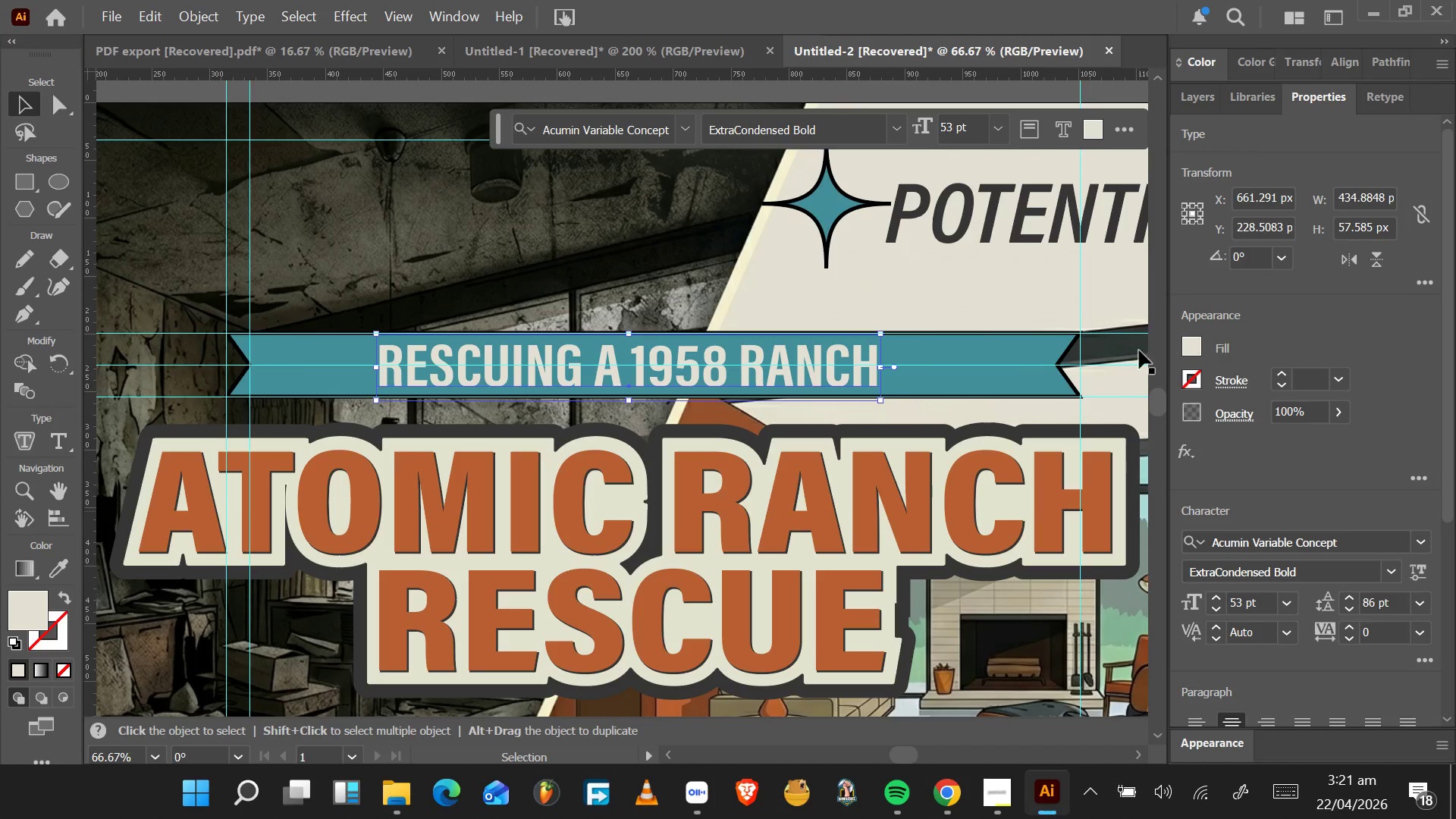 
wait(5.42)
 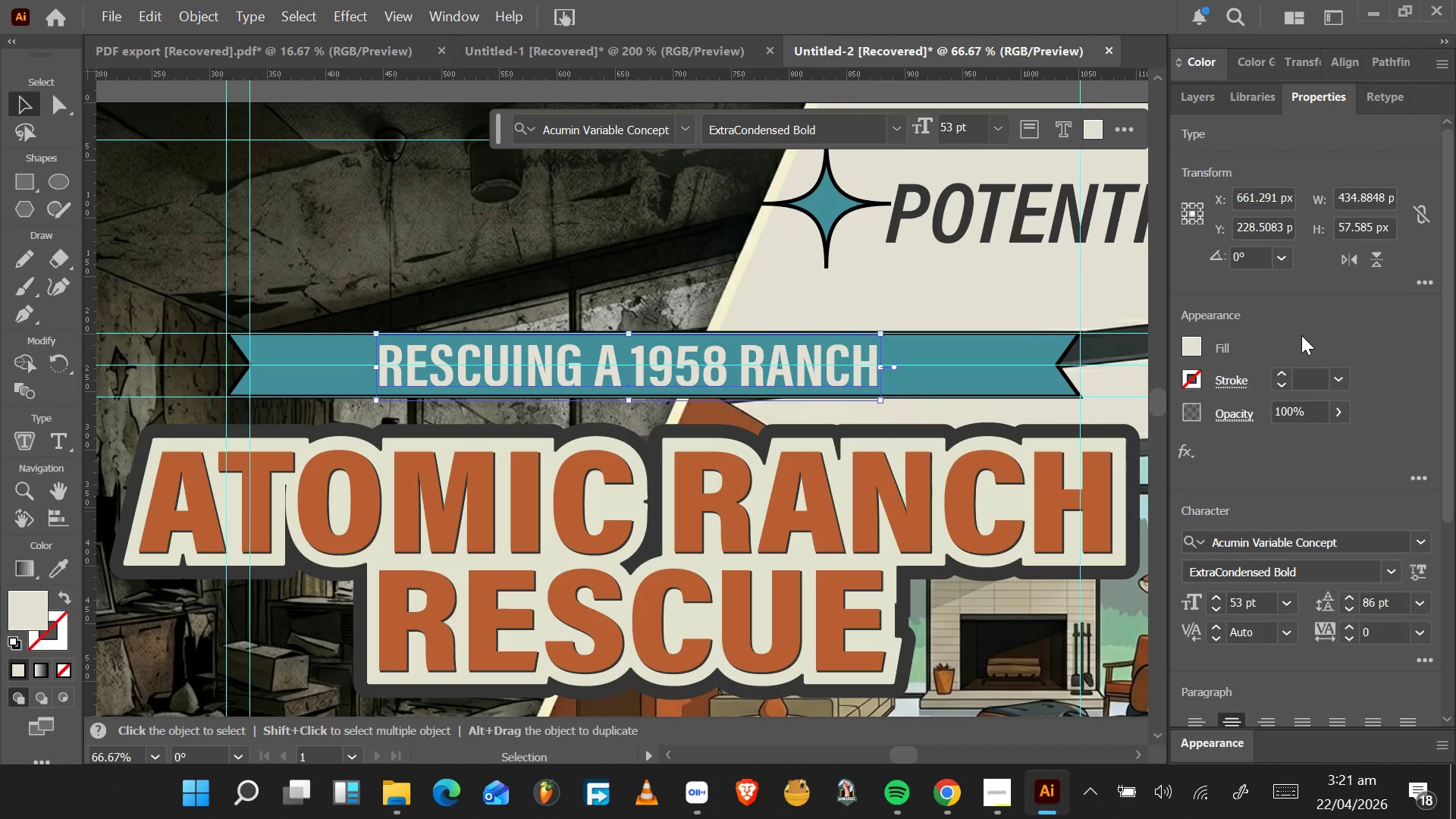 
double_click([735, 370])
 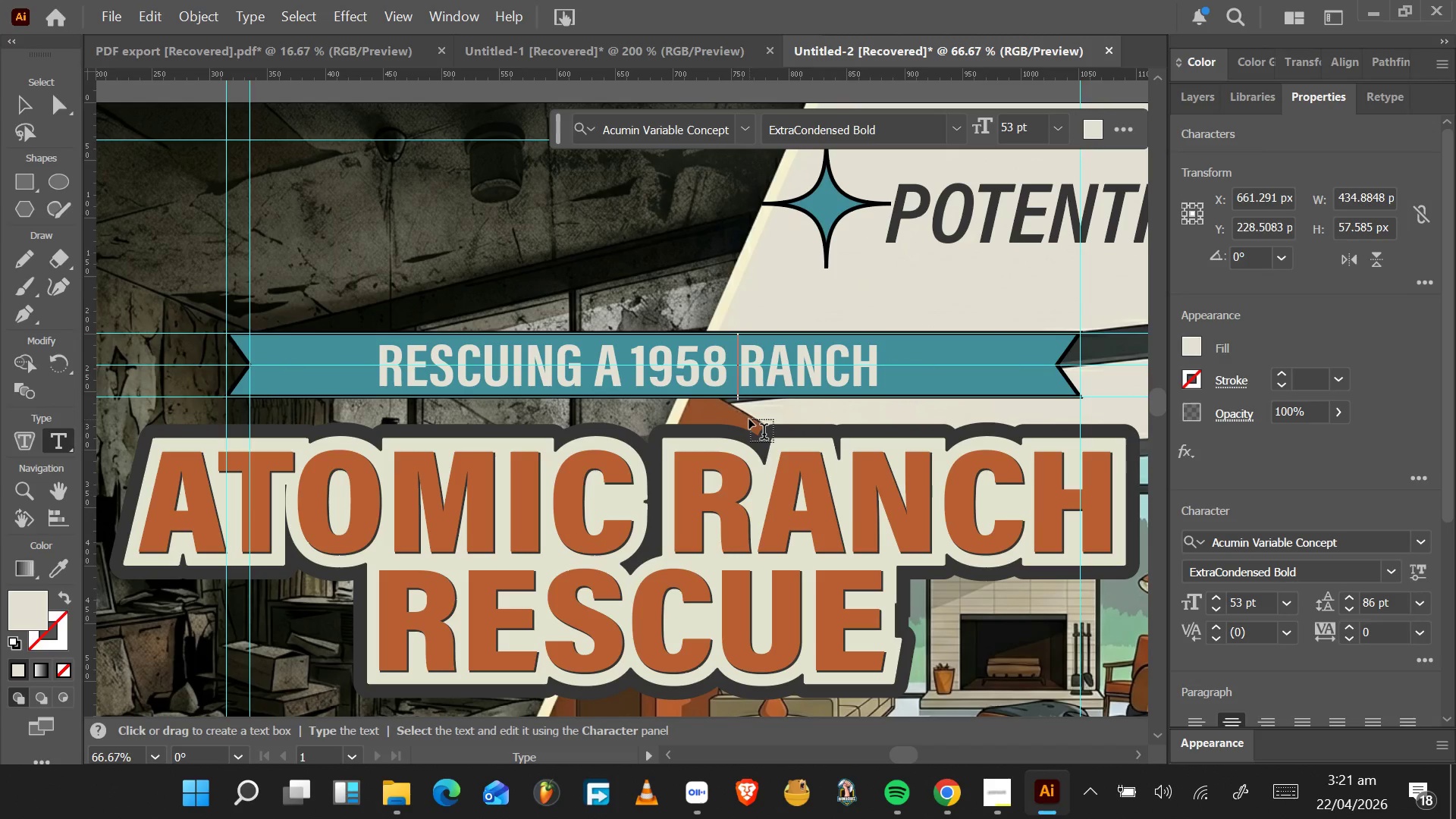 
type(Ato)
key(Backspace)
key(Backspace)
key(Backspace)
key(Backspace)
type(atomui)
key(Backspace)
type(c)
key(Backspace)
key(Backspace)
type(ic )
 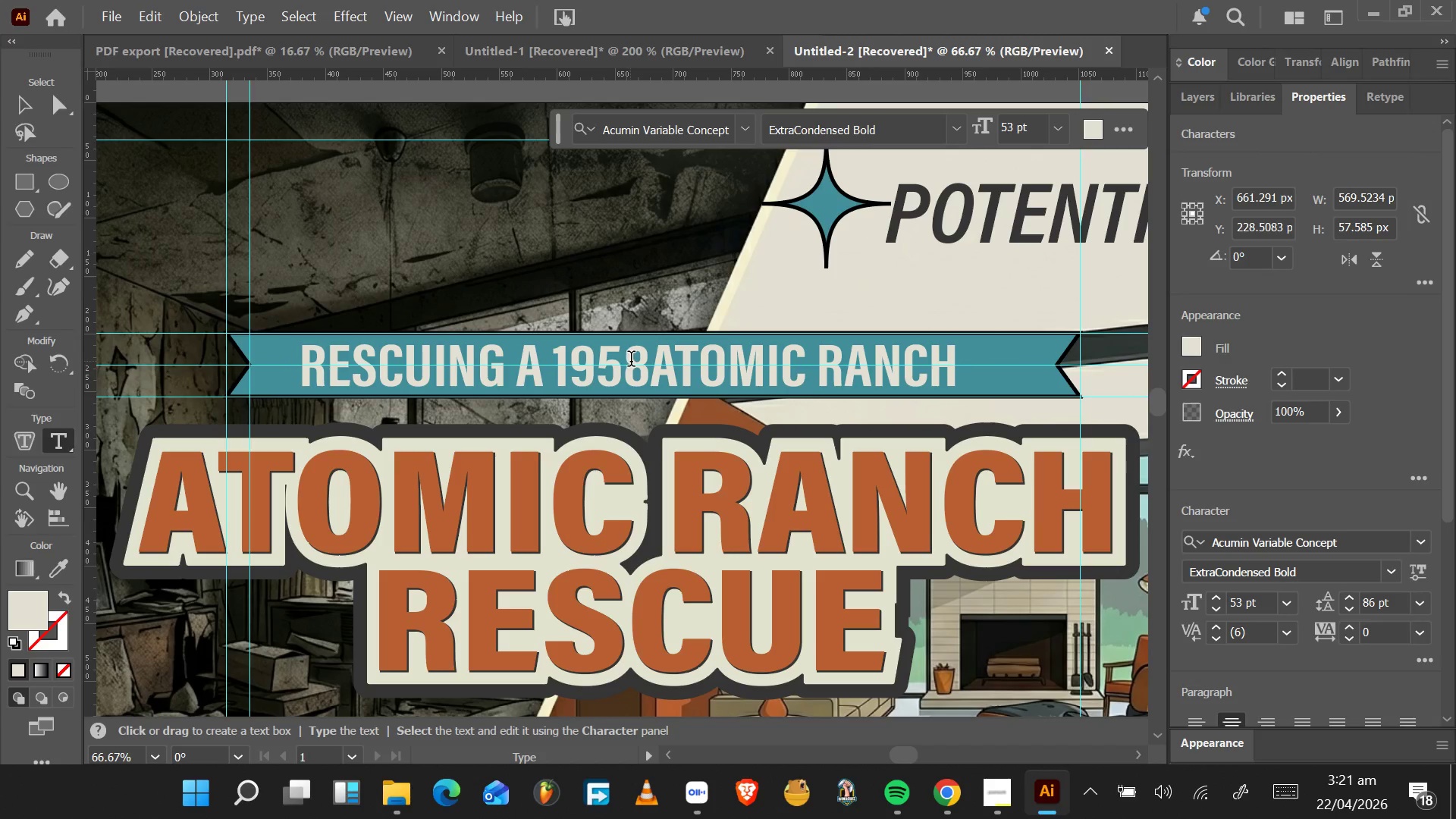 
key(Space)
 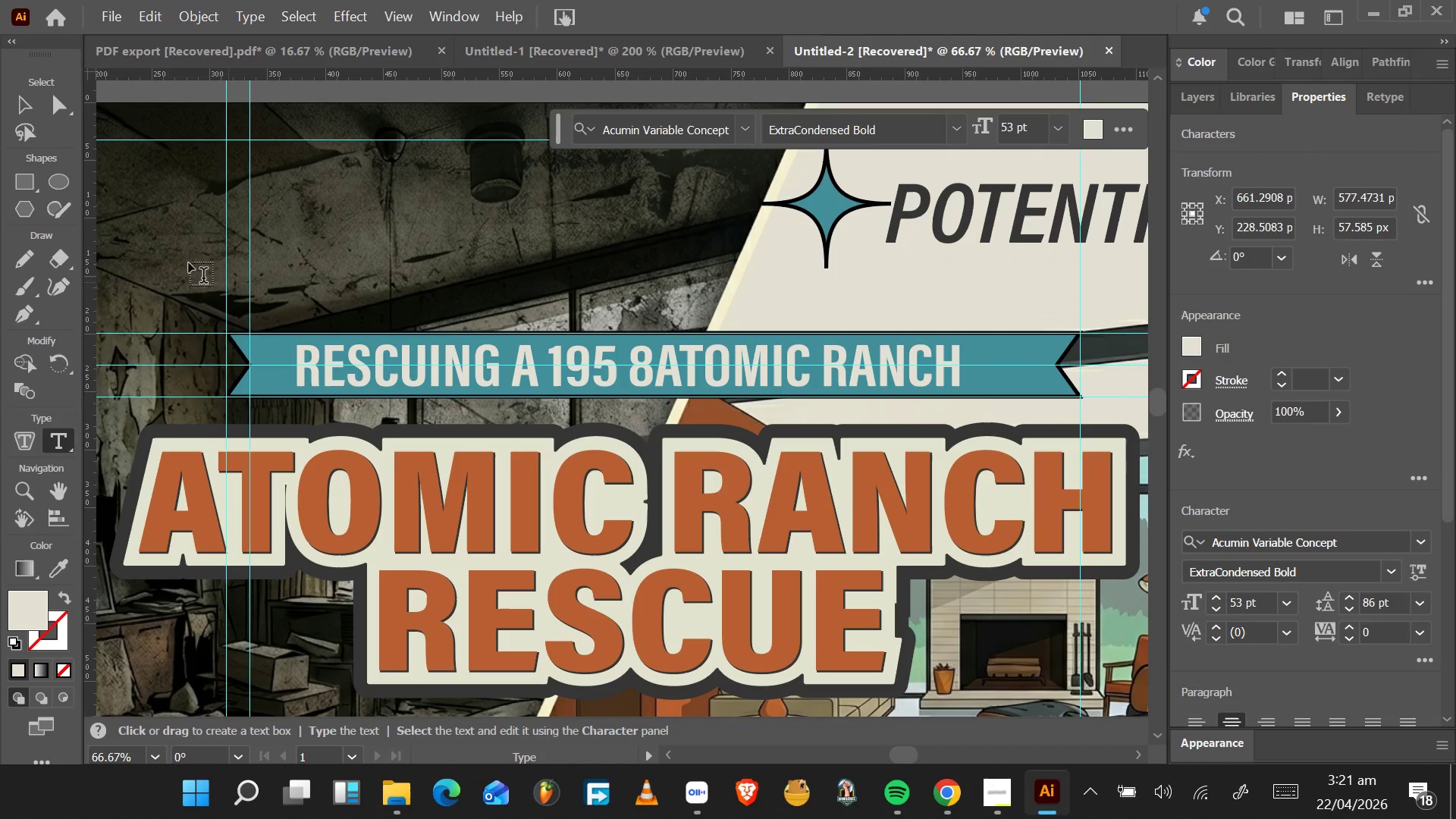 
left_click([33, 110])
 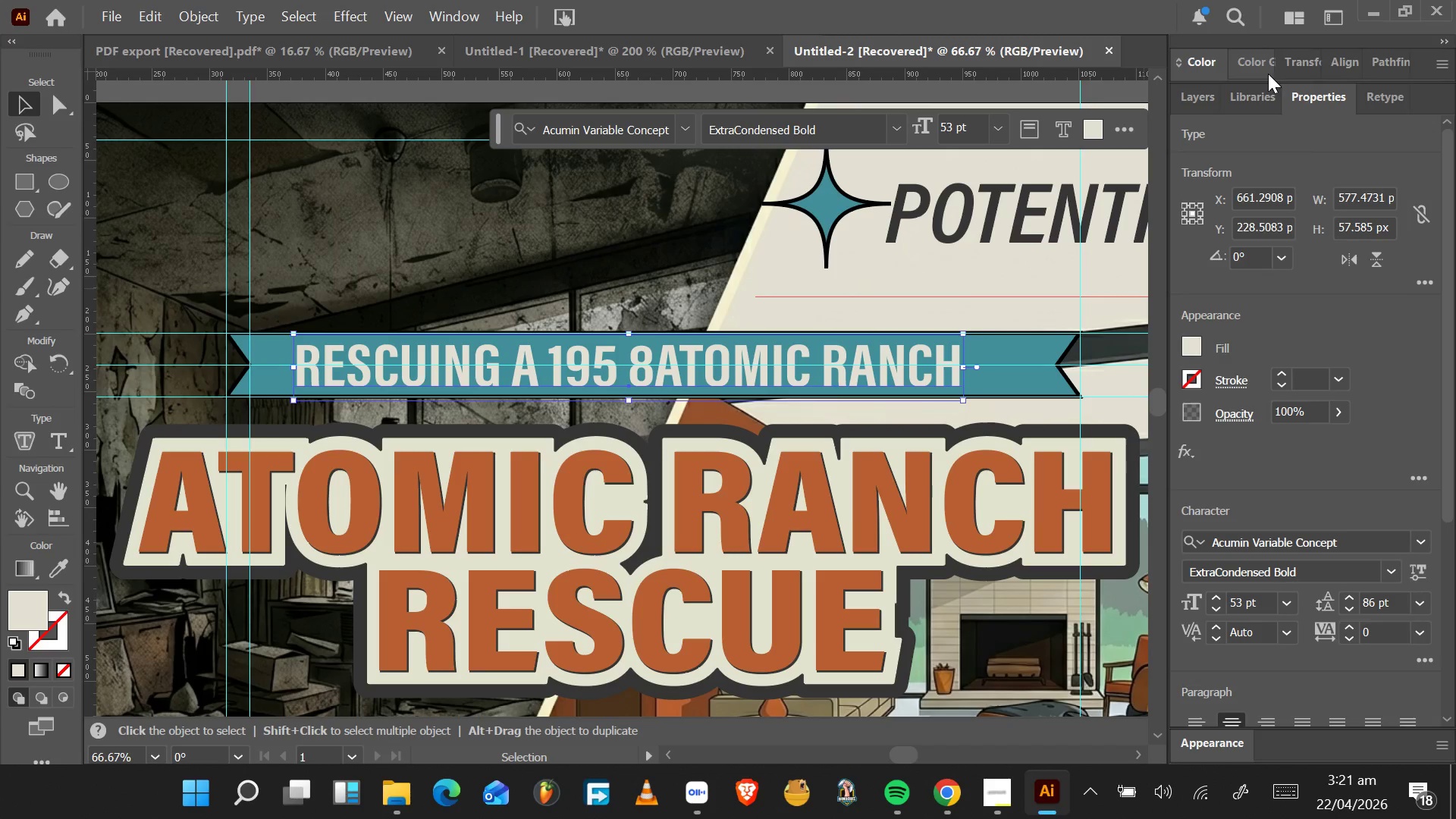 
left_click([1348, 59])
 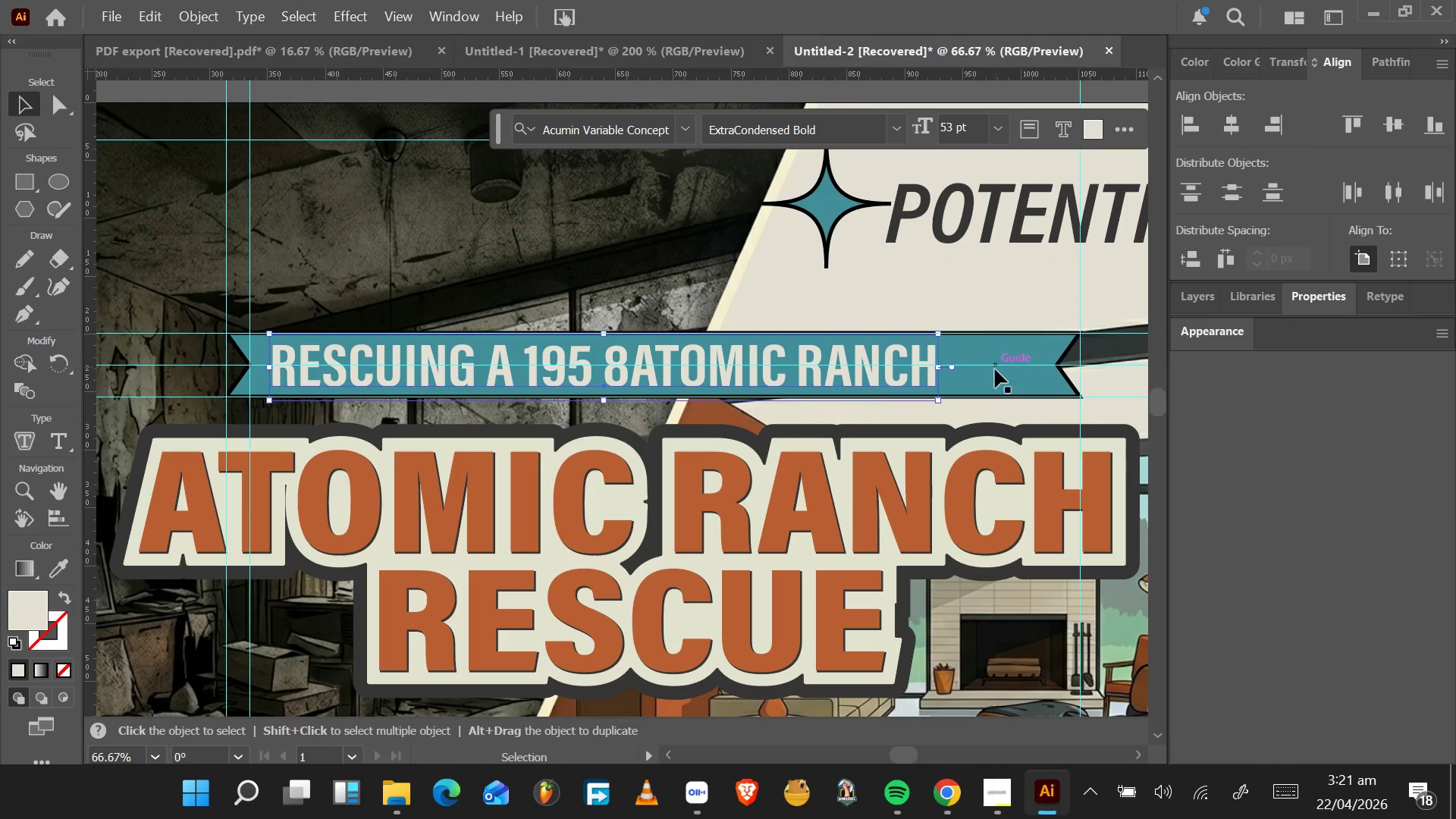 
left_click([992, 388])
 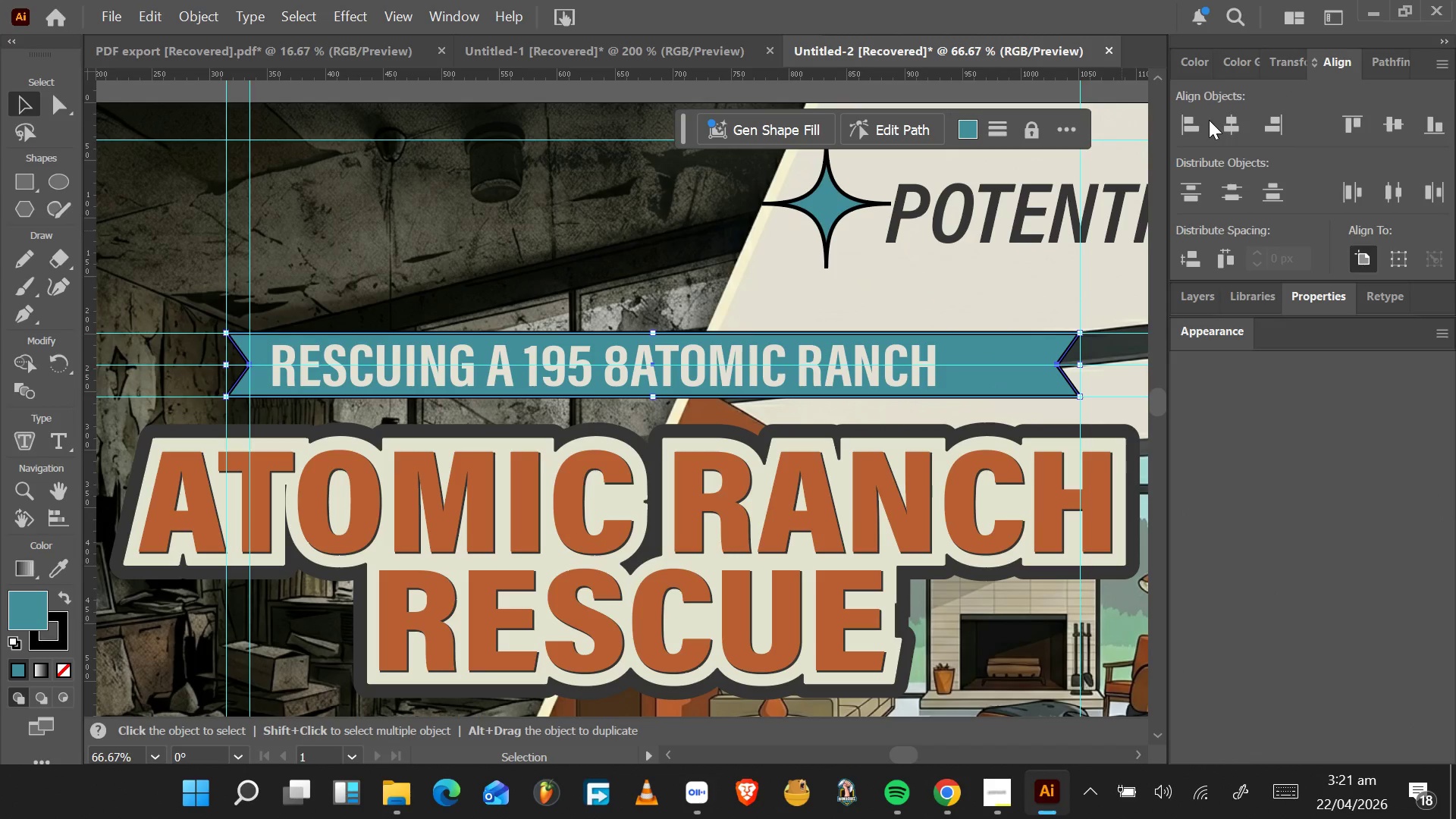 
left_click([1225, 122])
 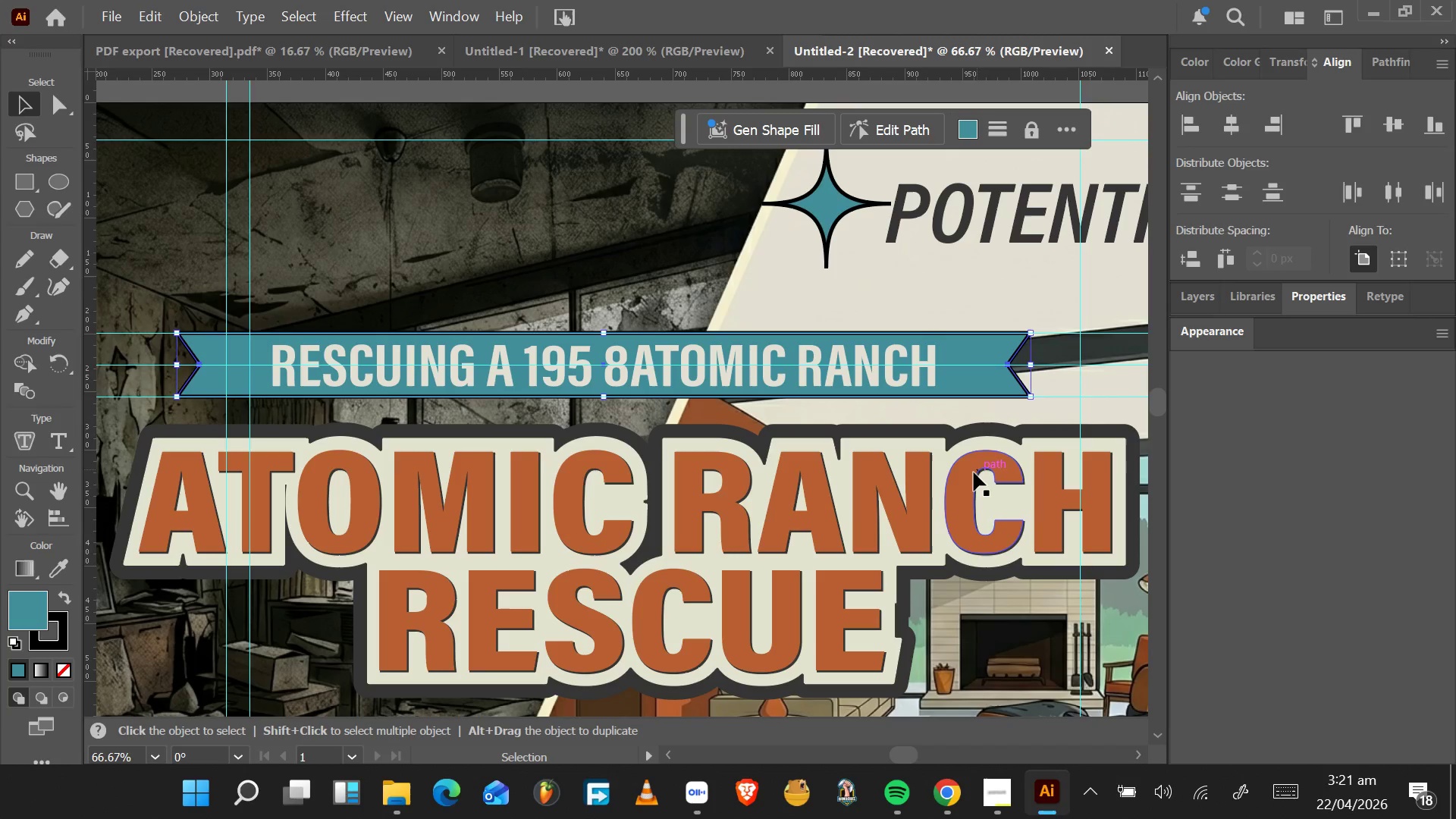 
left_click([965, 482])
 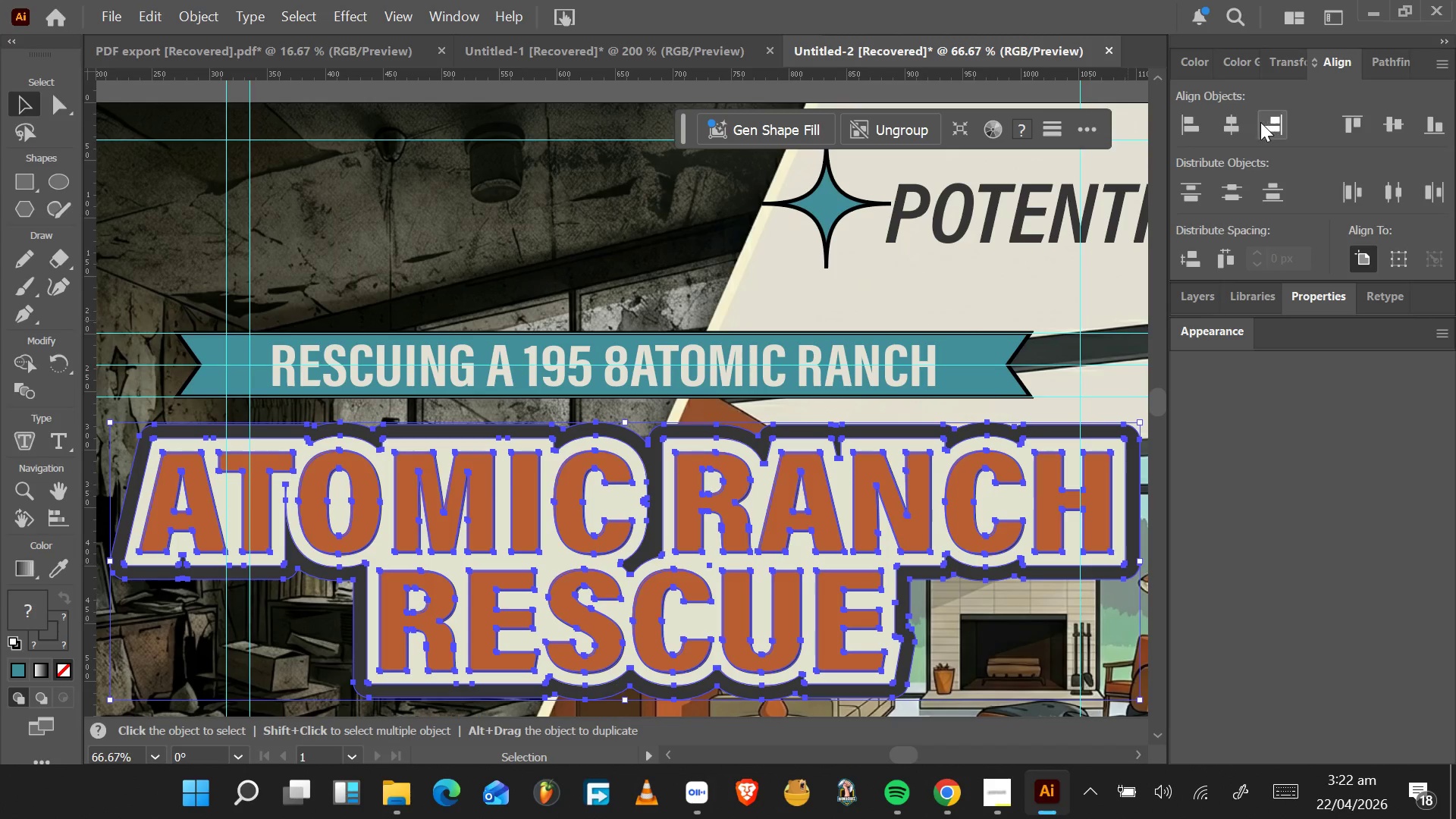 
mouse_move([1216, 140])
 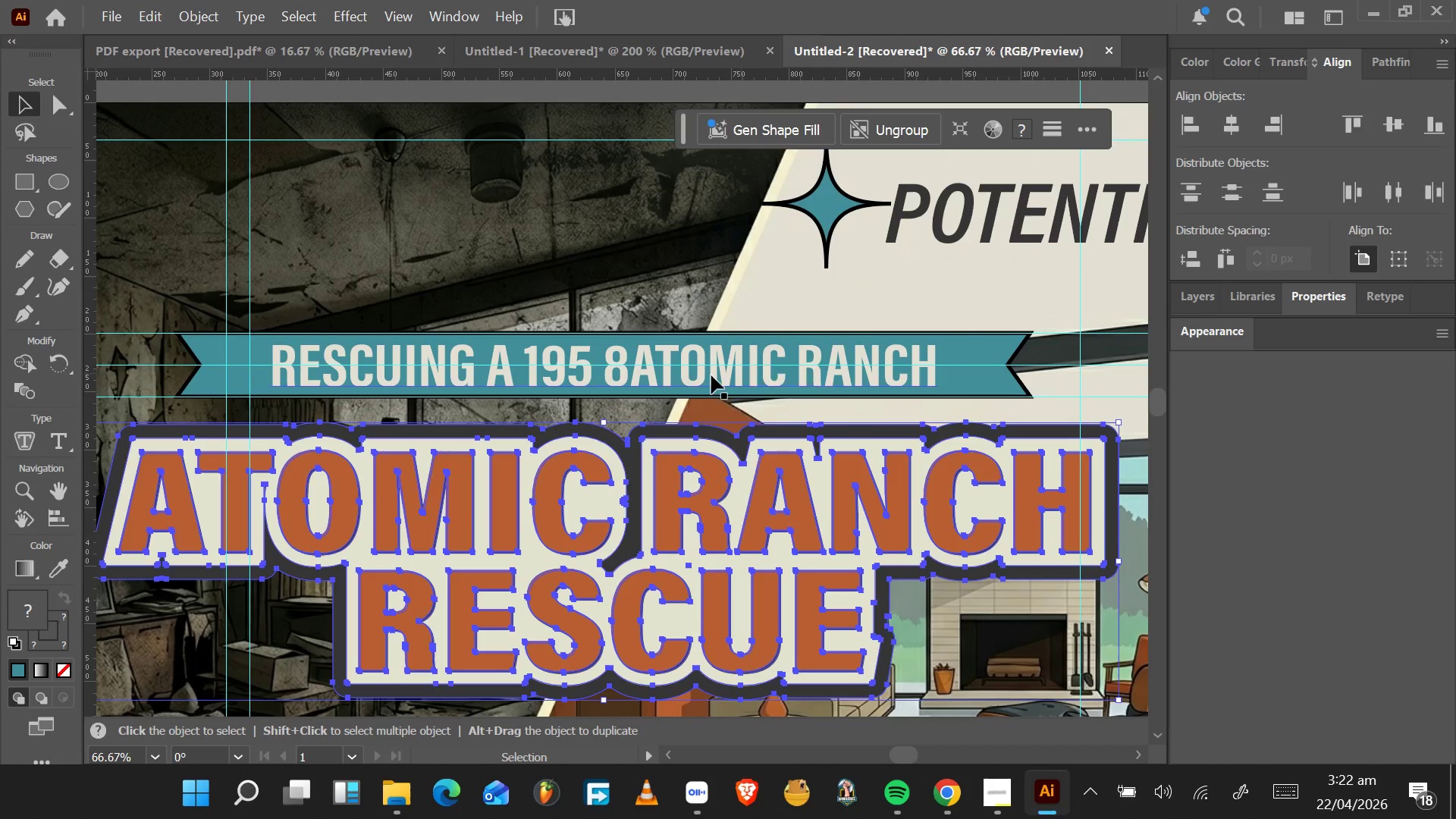 
double_click([638, 374])
 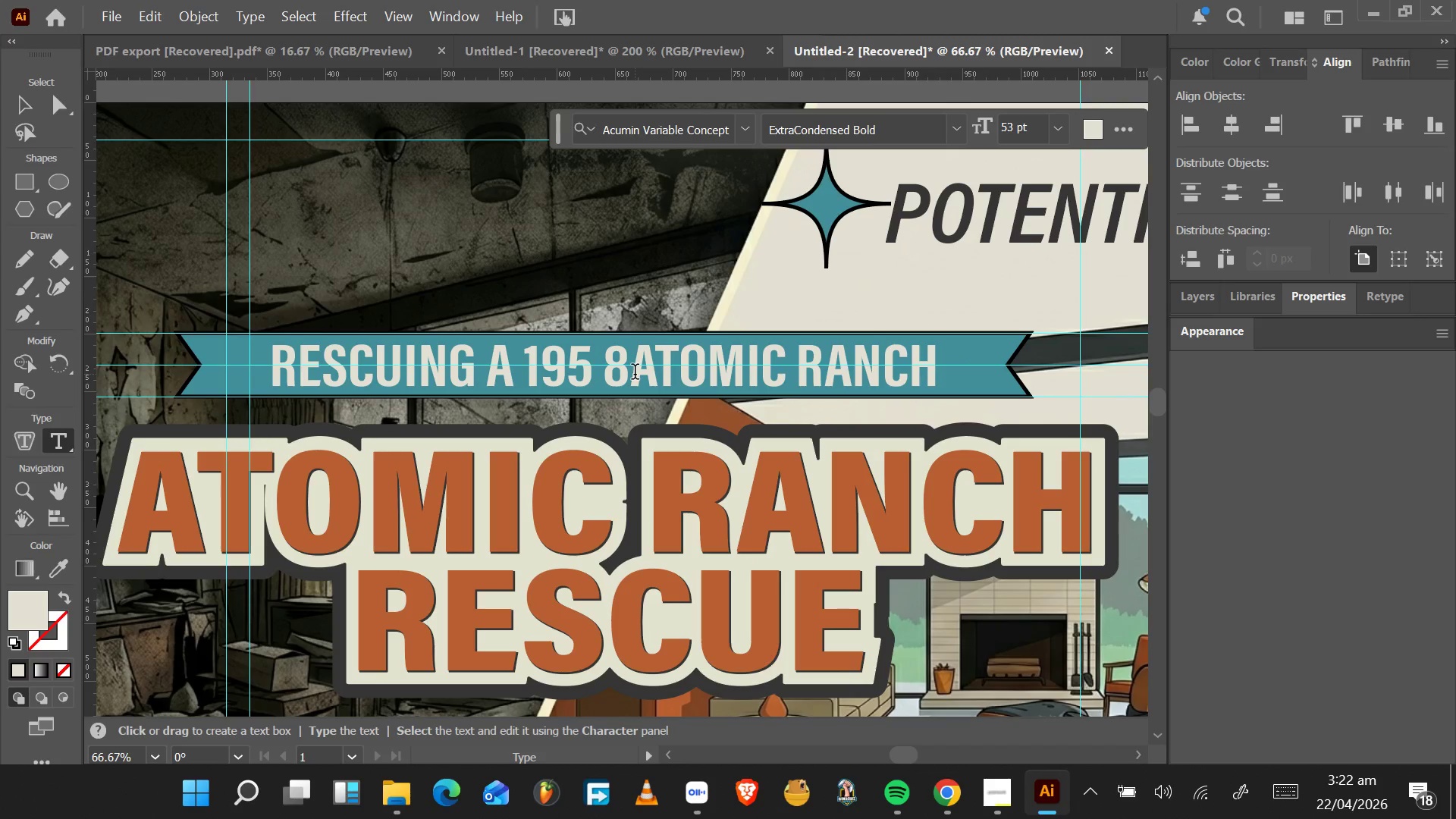 
left_click([635, 374])
 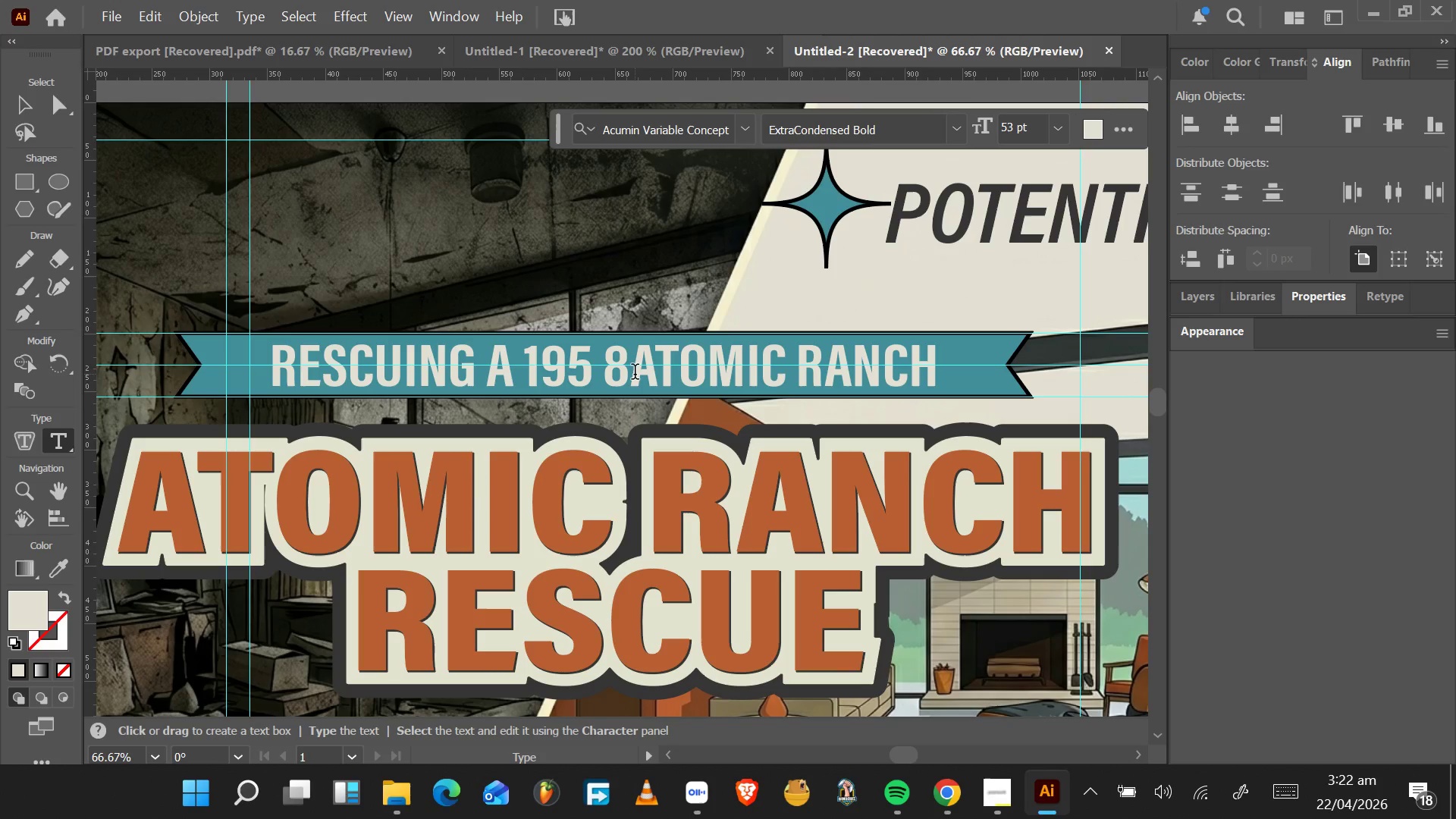 
key(Space)
 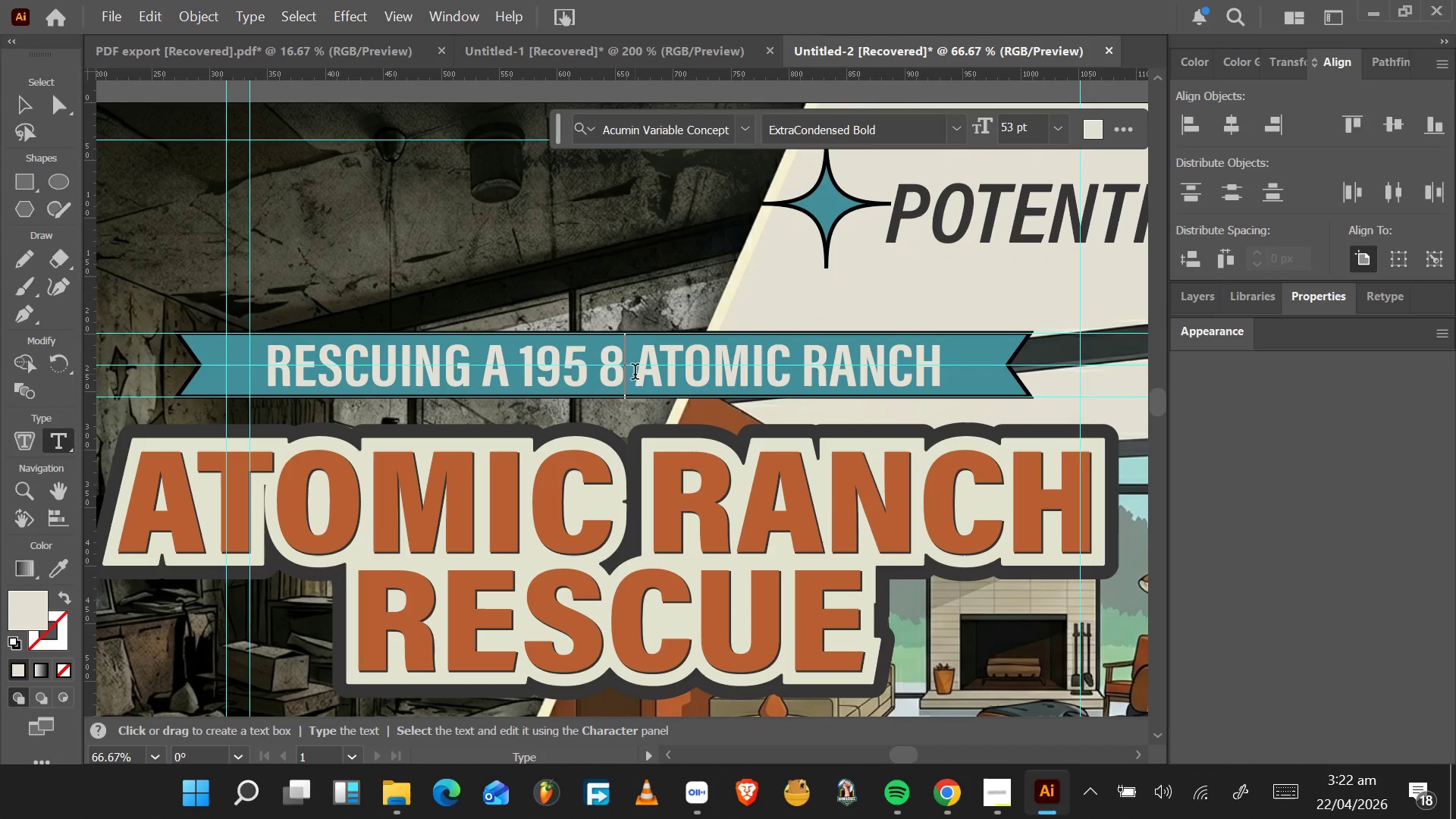 
key(ArrowLeft)
 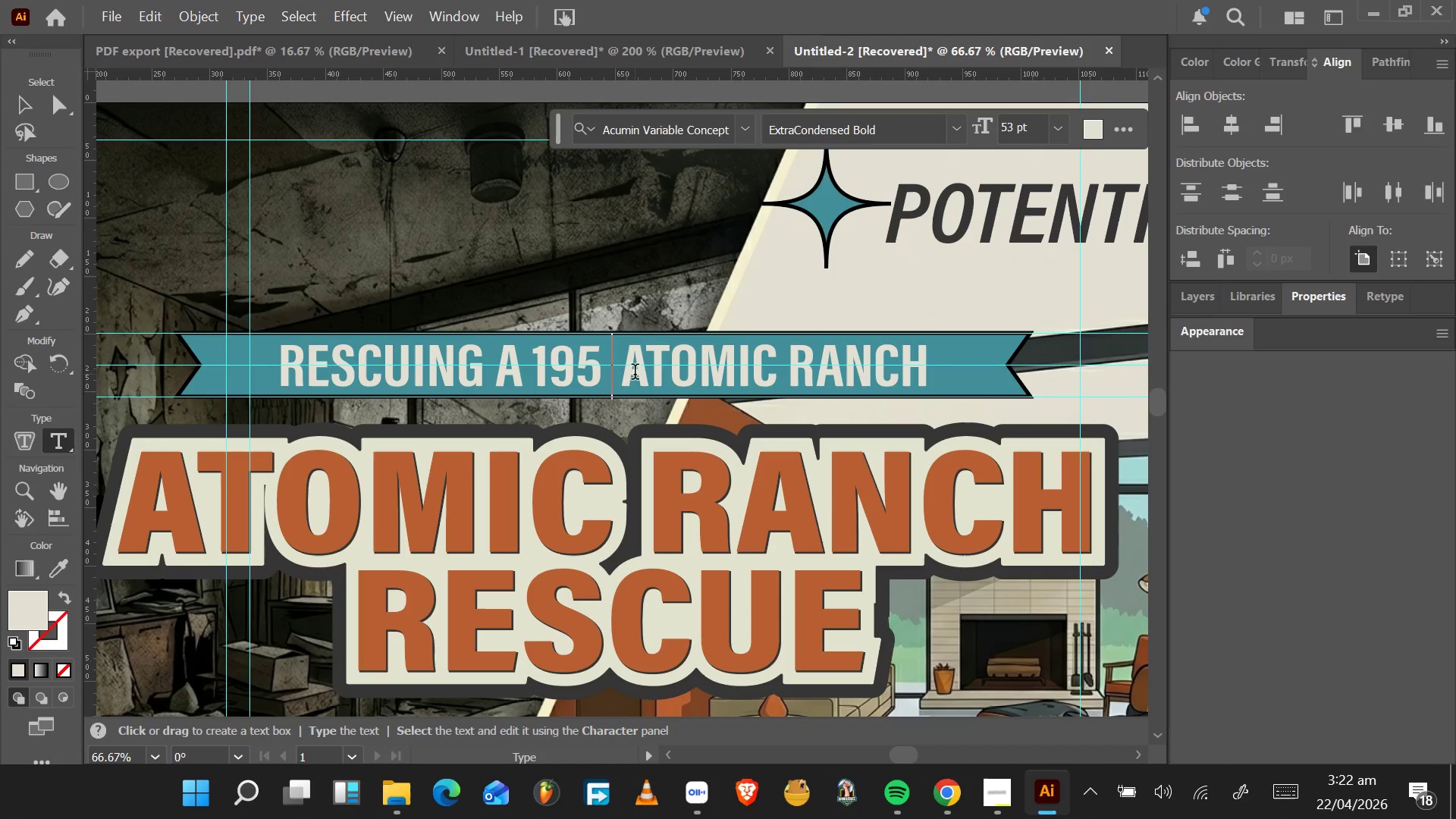 
key(Backspace)
 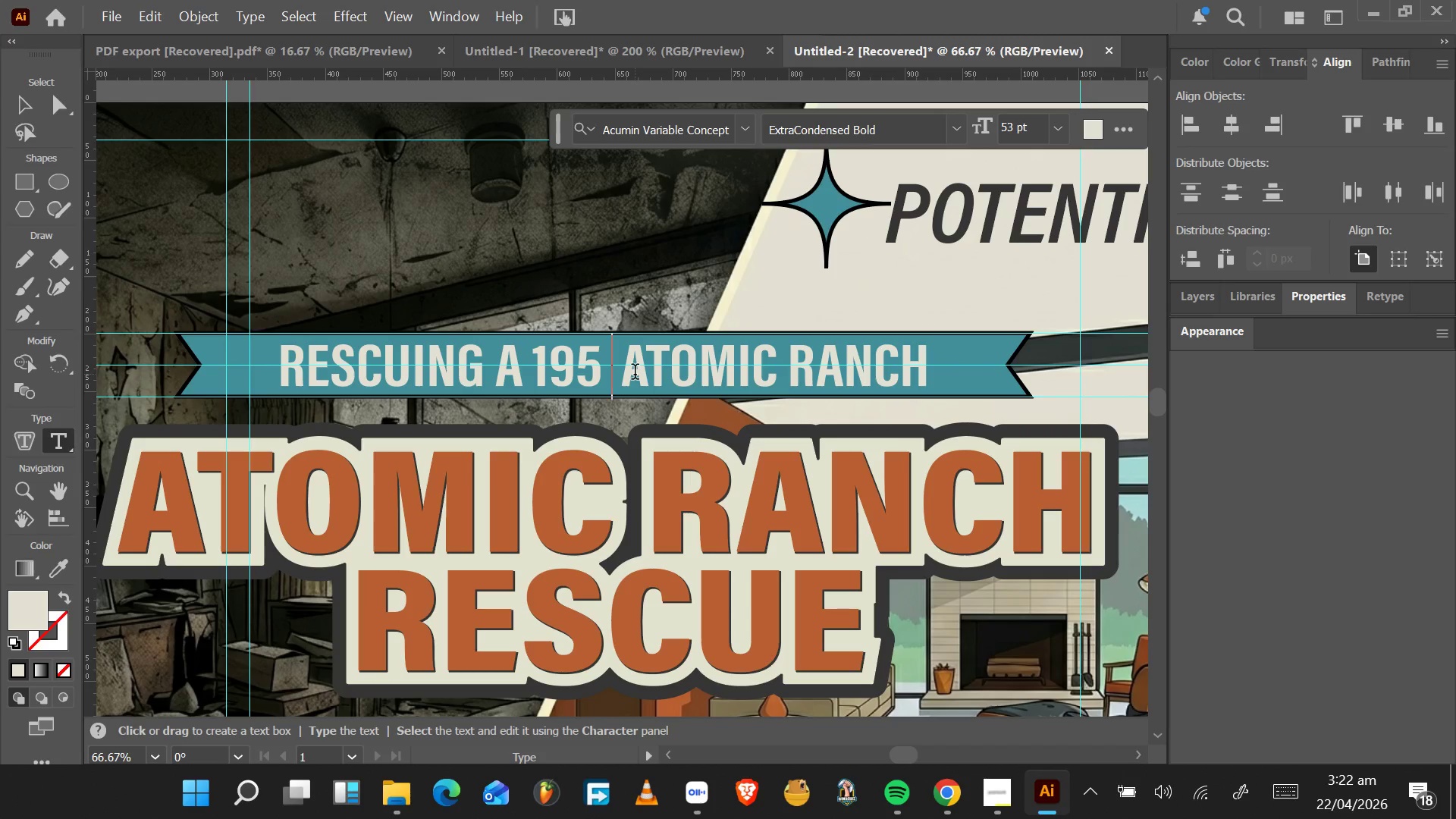 
key(Control+Z)
 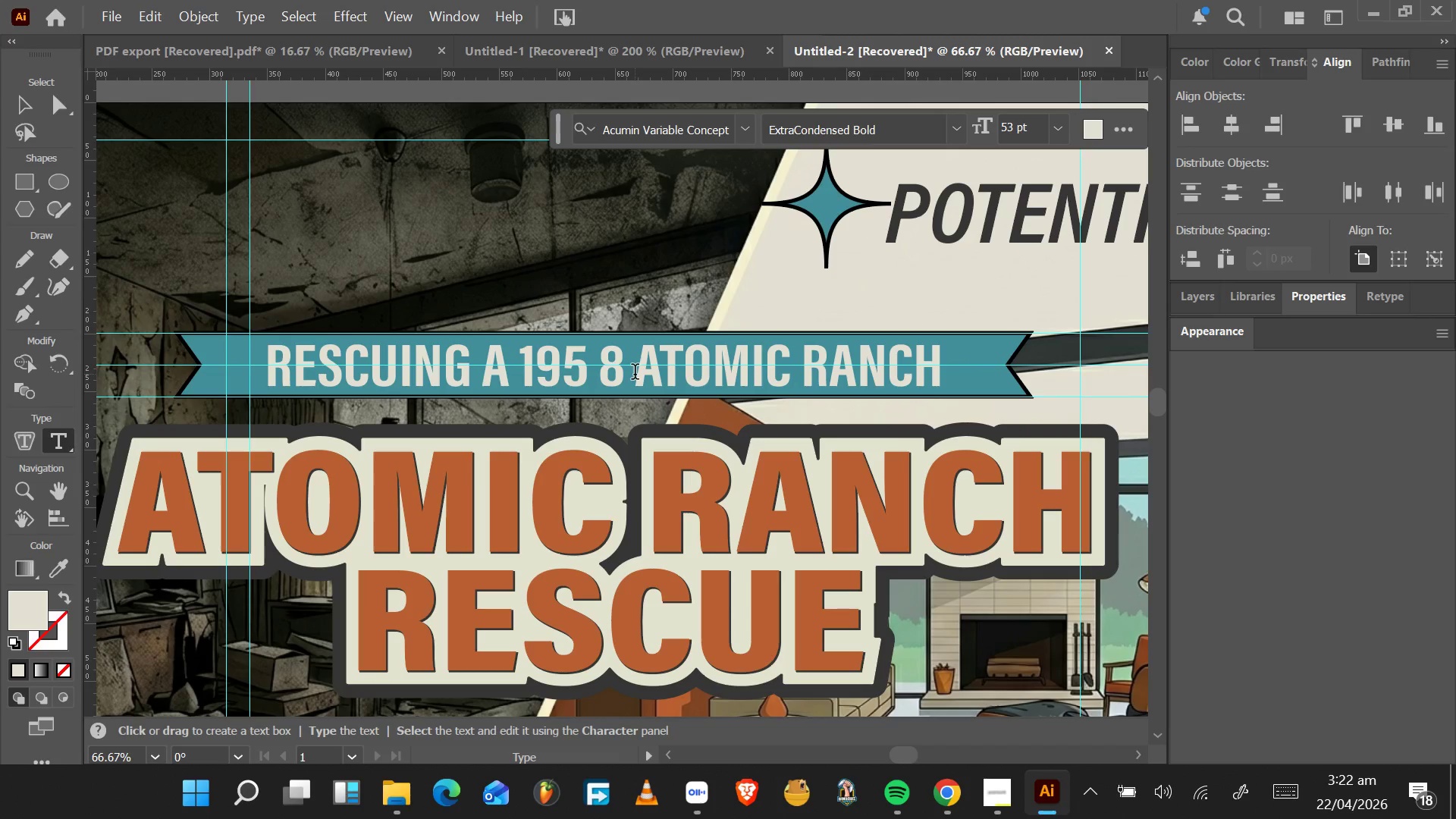 
key(ArrowLeft)
 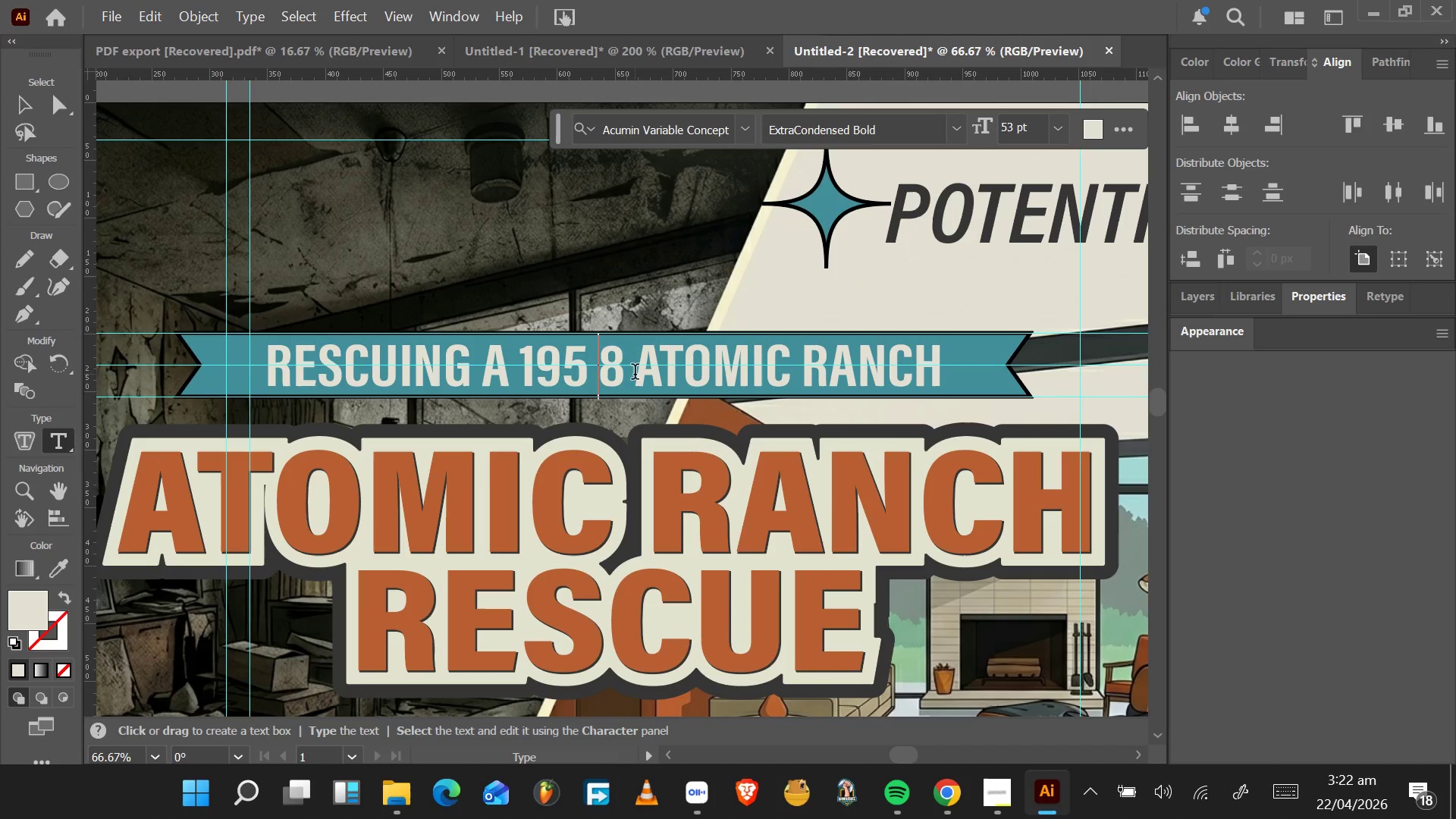 
key(Backspace)
 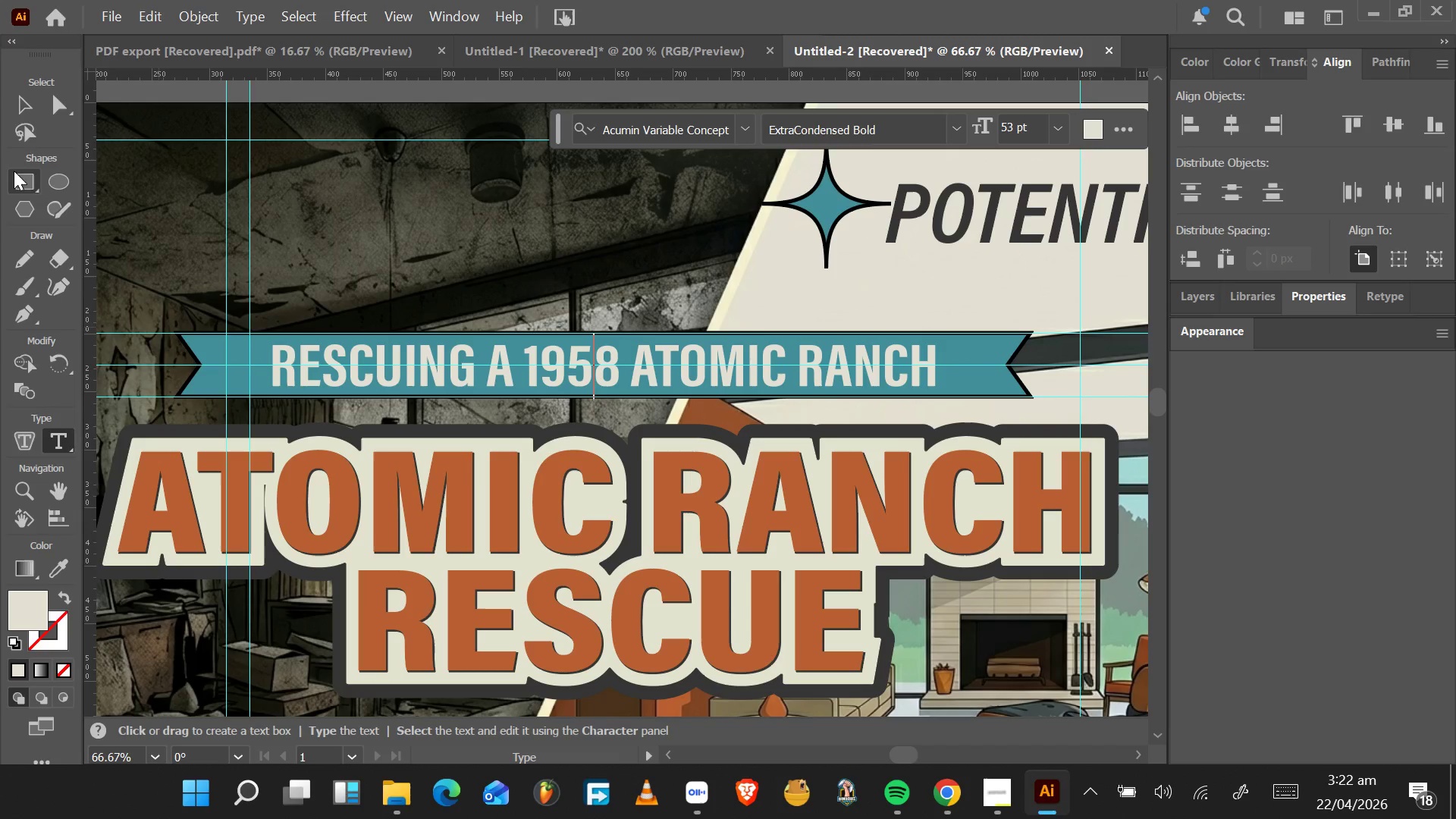 
left_click([27, 102])
 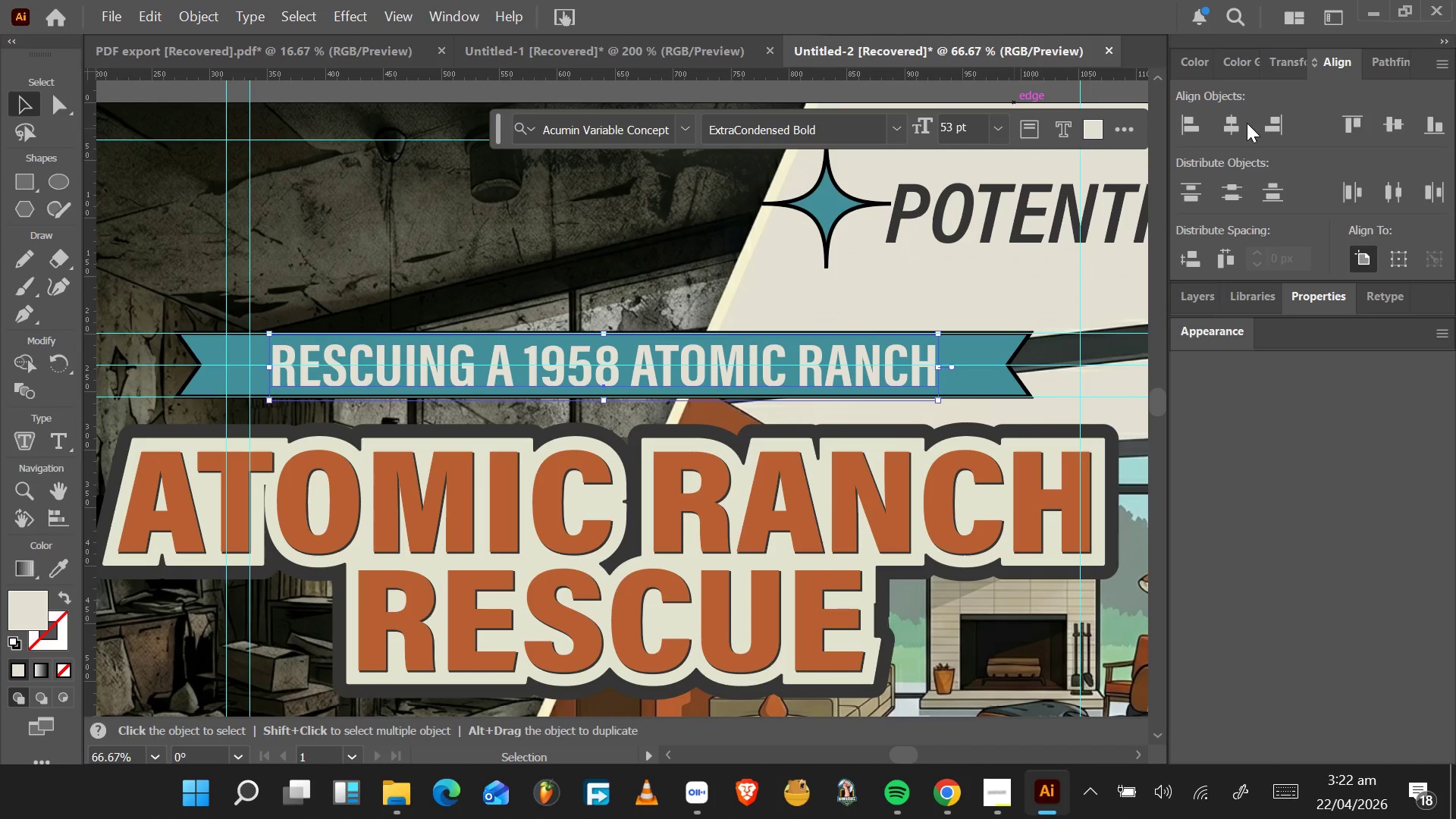 
left_click([1242, 123])
 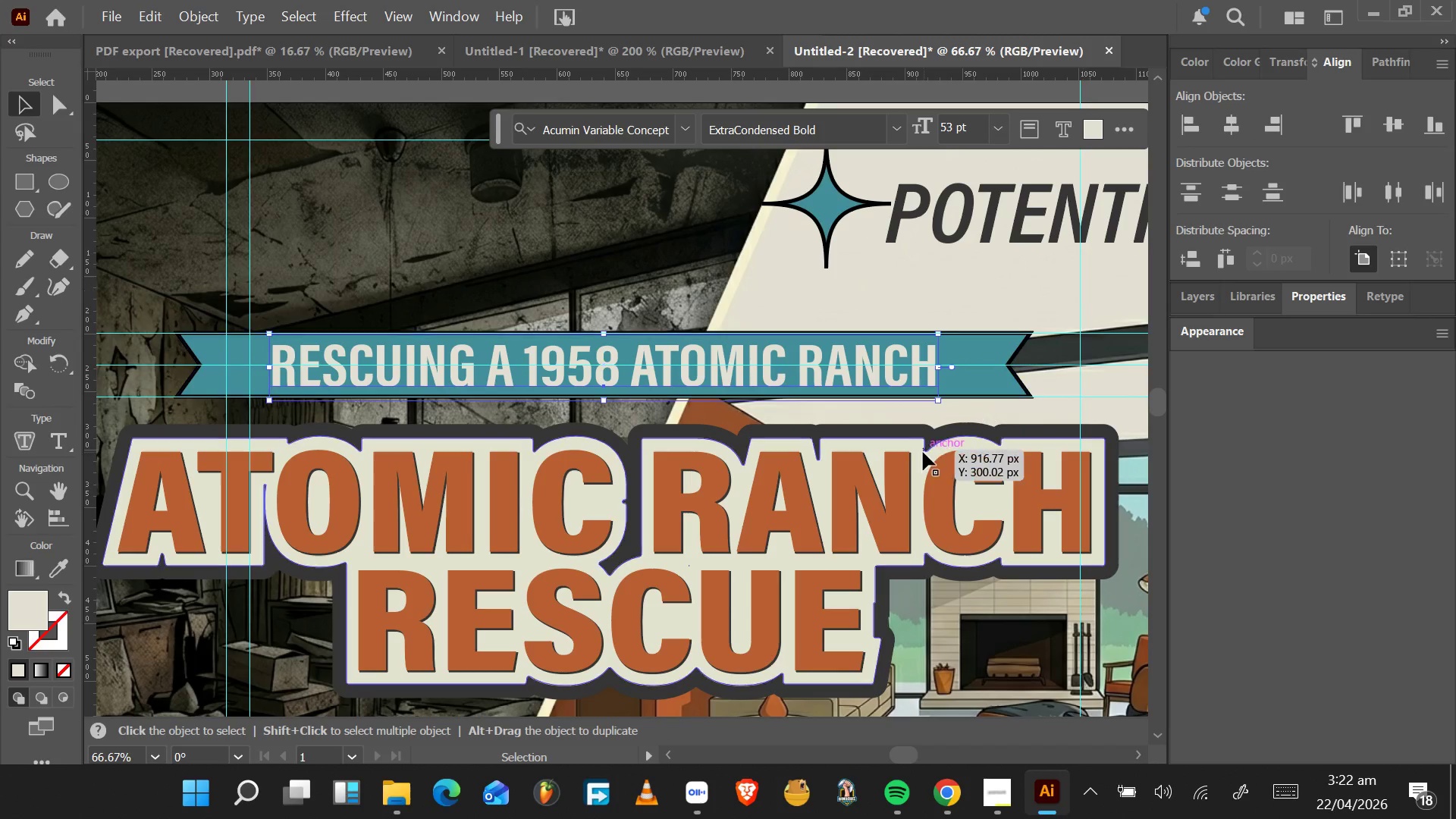 
scroll: coordinate [921, 455], scroll_direction: down, amount: 4.0
 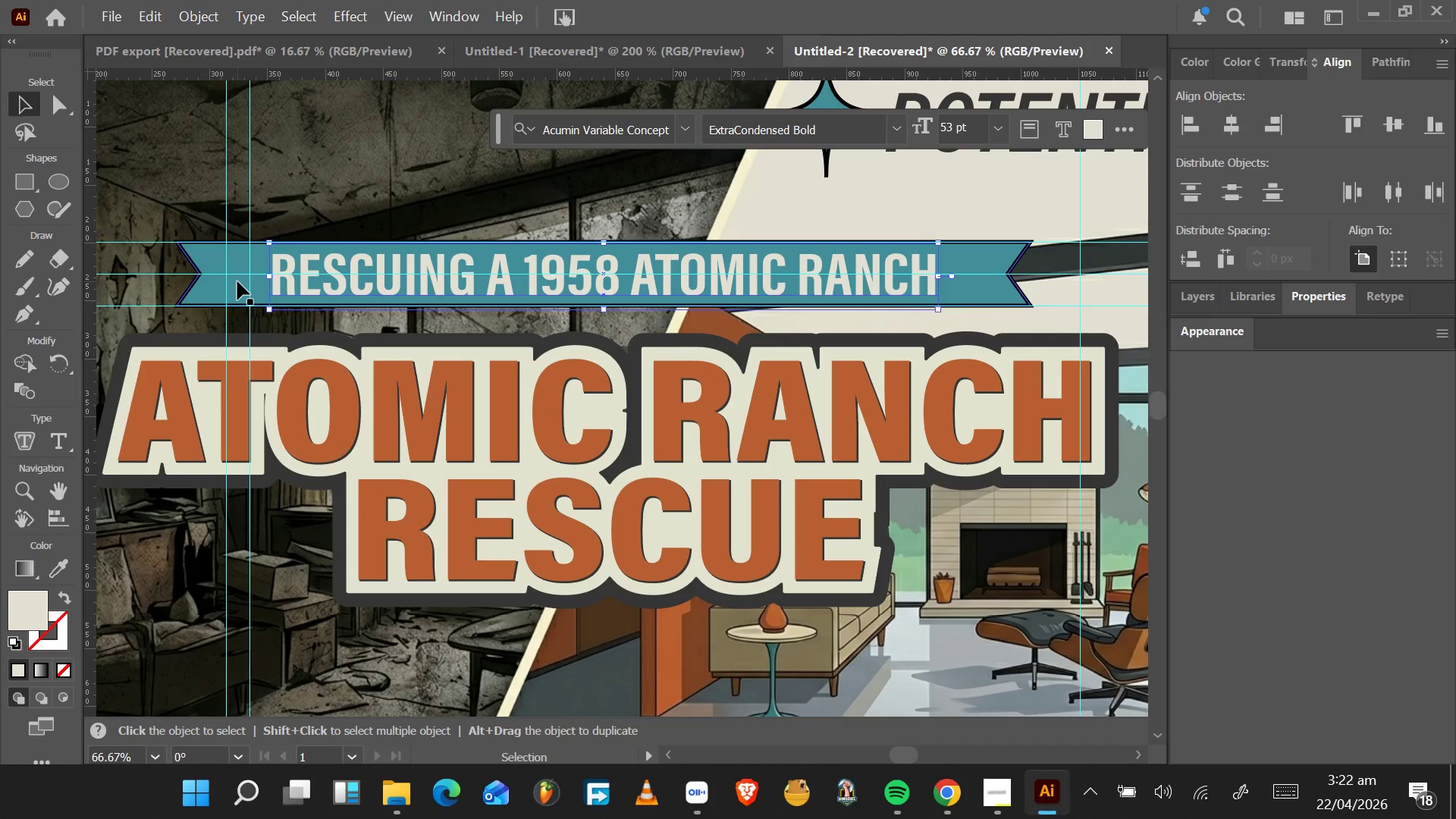 
hold_key(key=ShiftLeft, duration=0.62)
left_click([237, 281])
 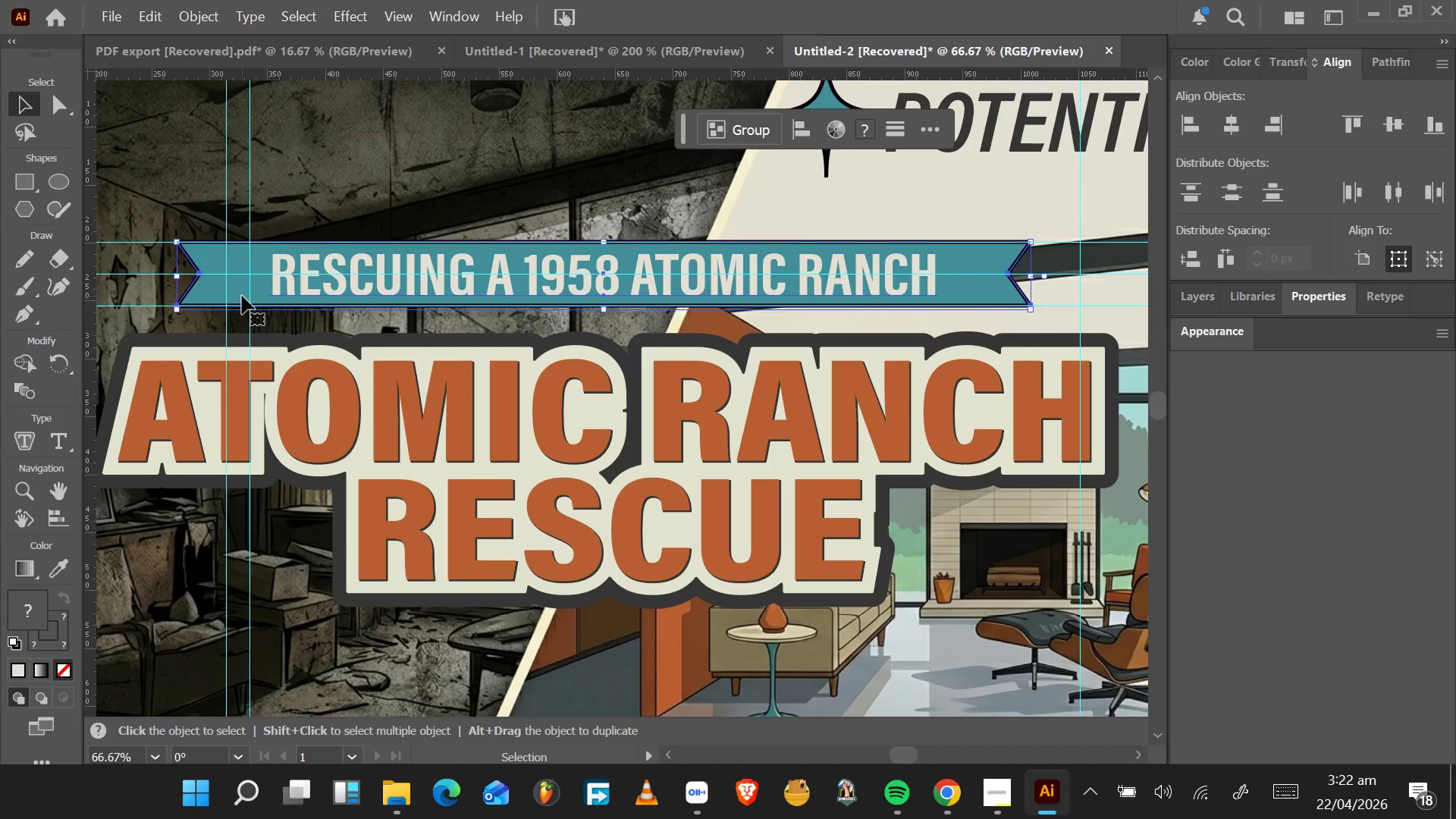 
key(ArrowDown)
 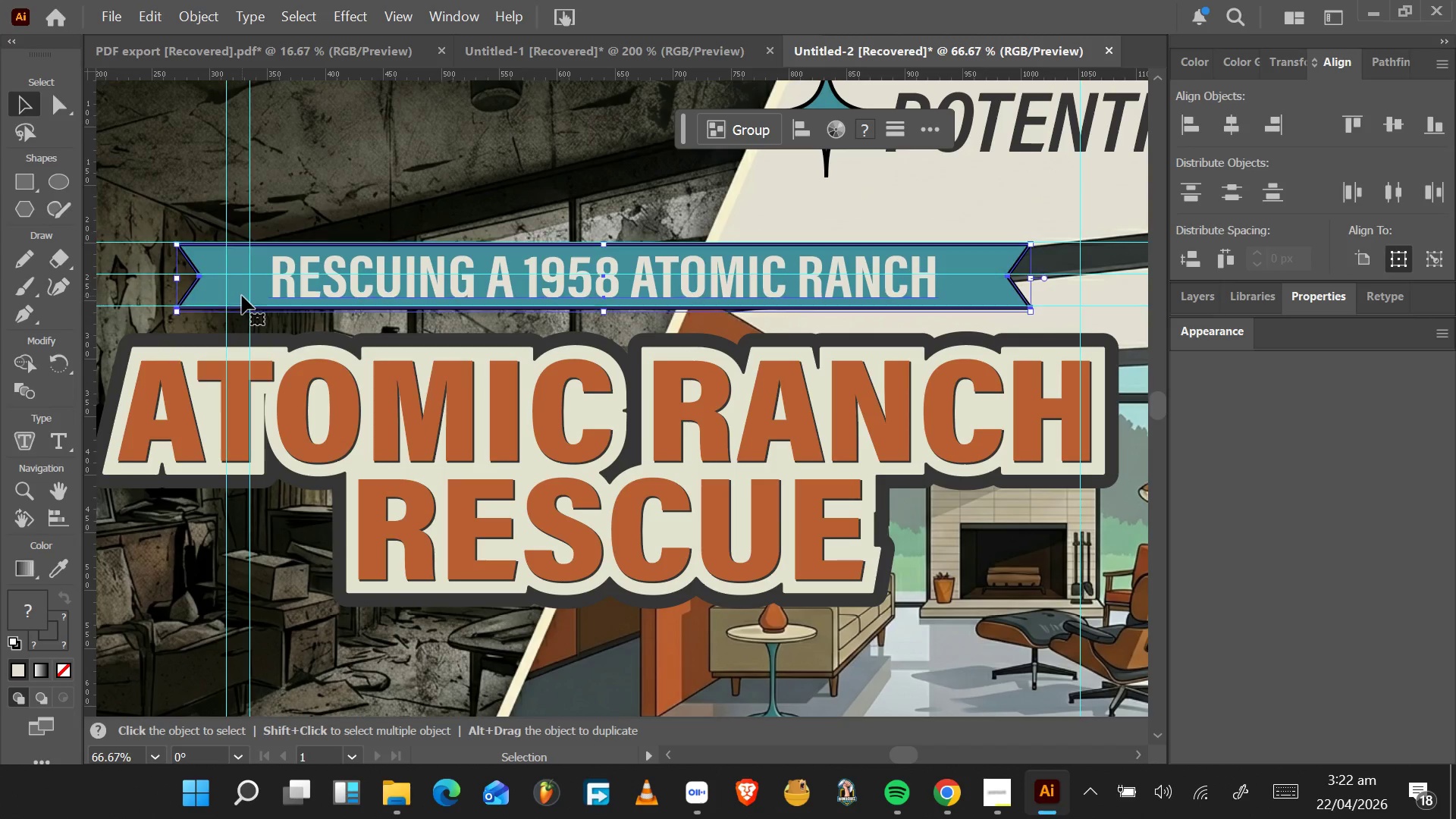 
key(ArrowDown)
 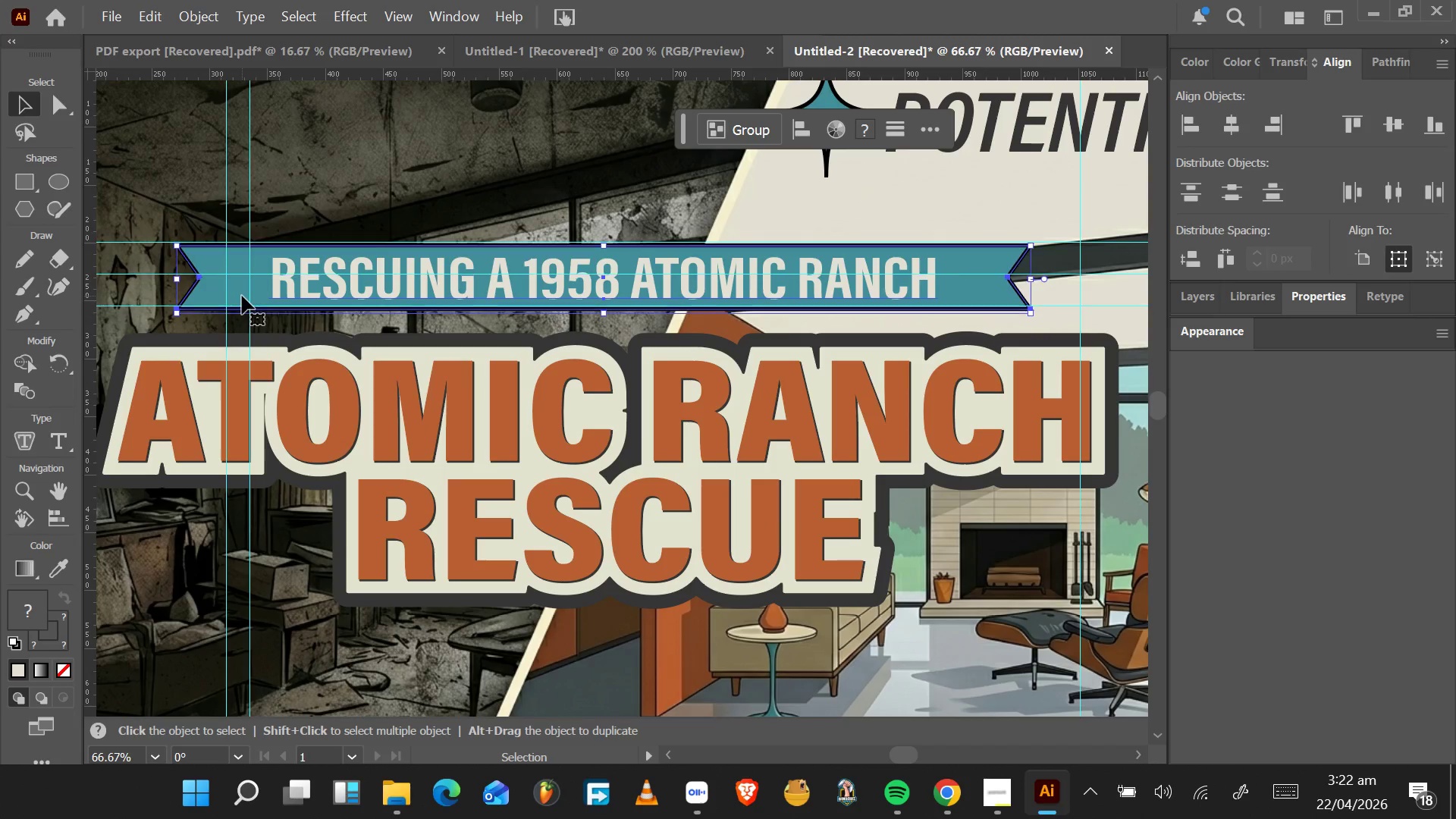 
key(ArrowDown)
 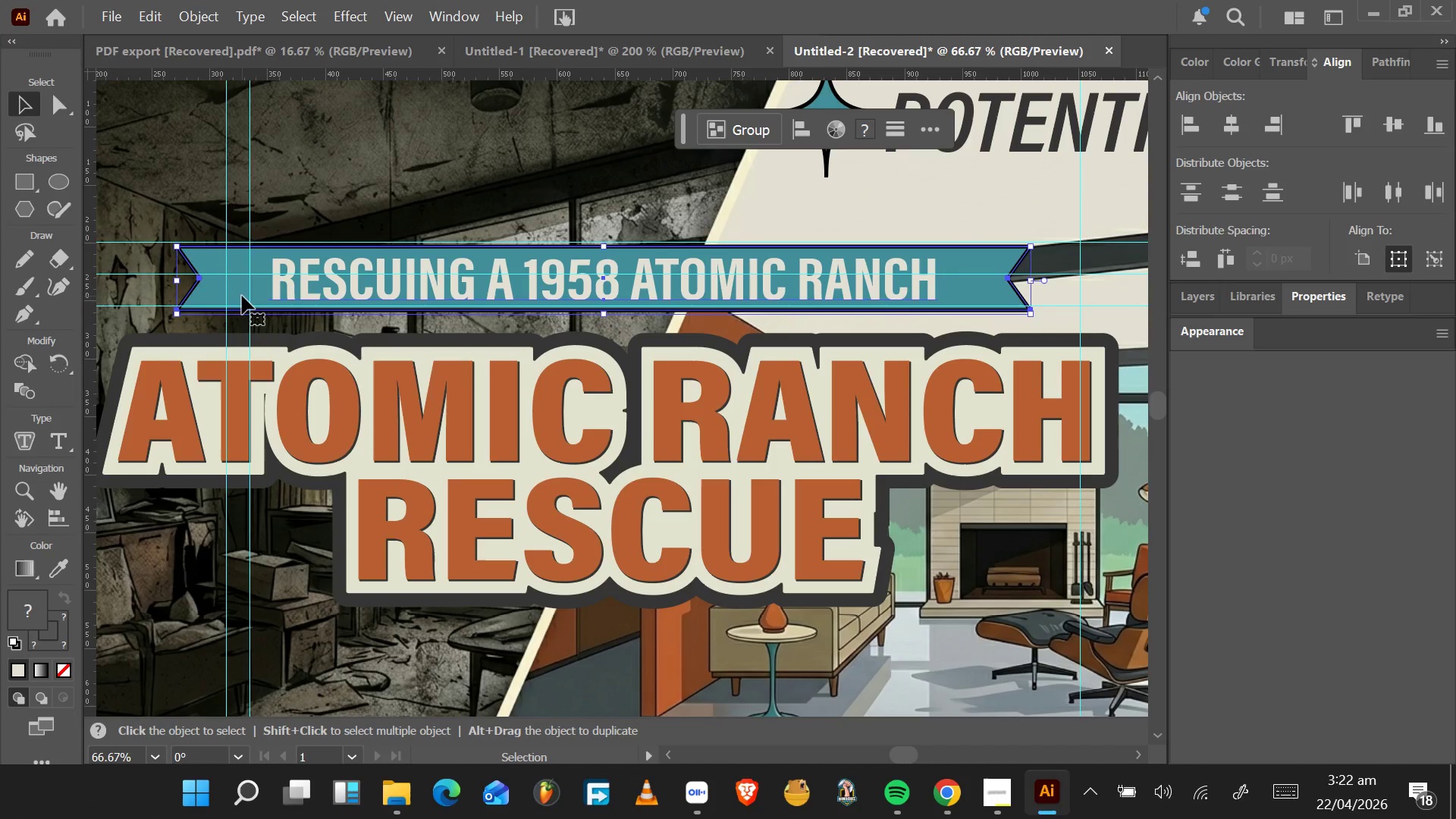 
key(ArrowDown)
 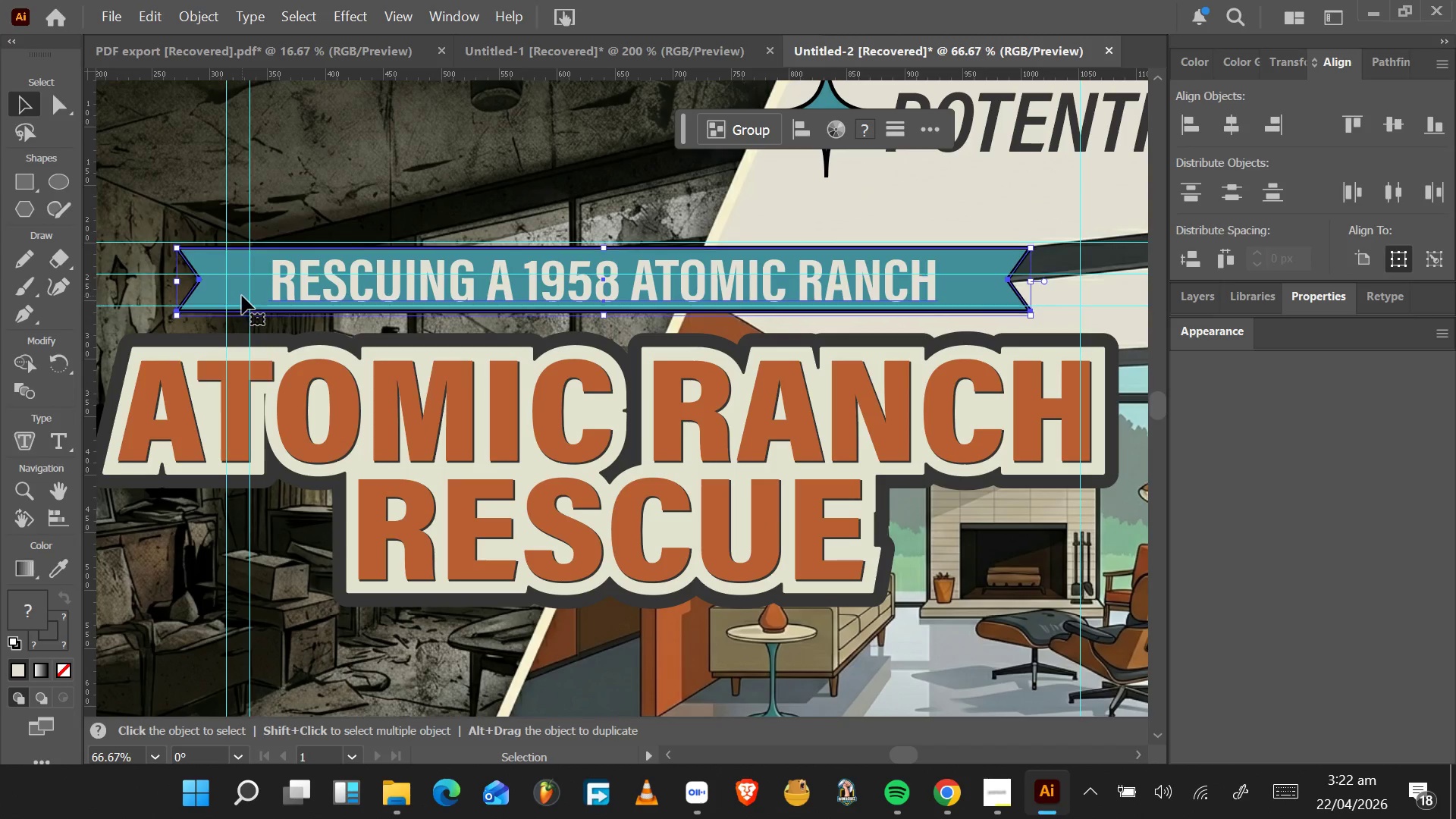 
key(ArrowDown)
 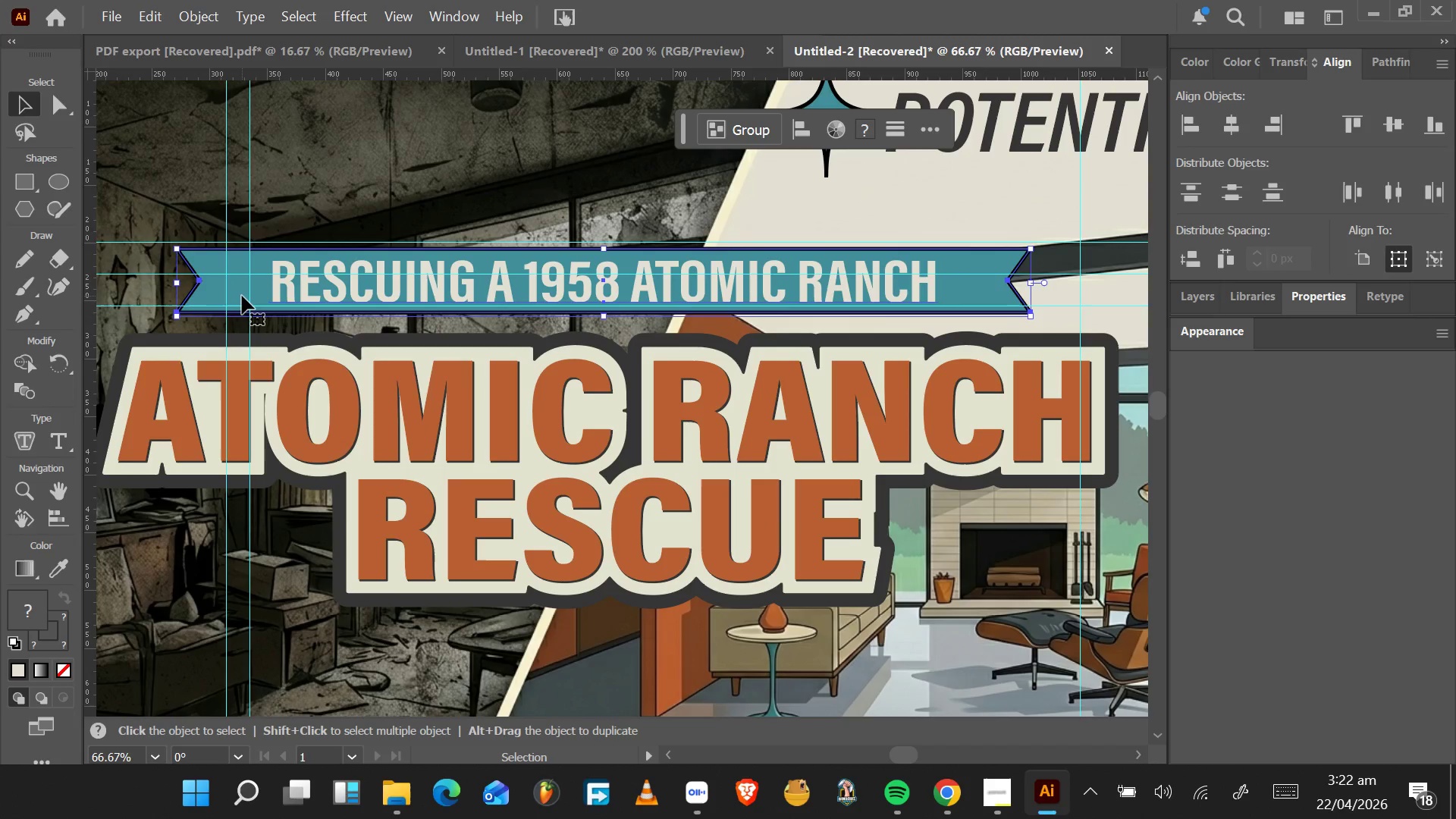 
key(ArrowDown)
 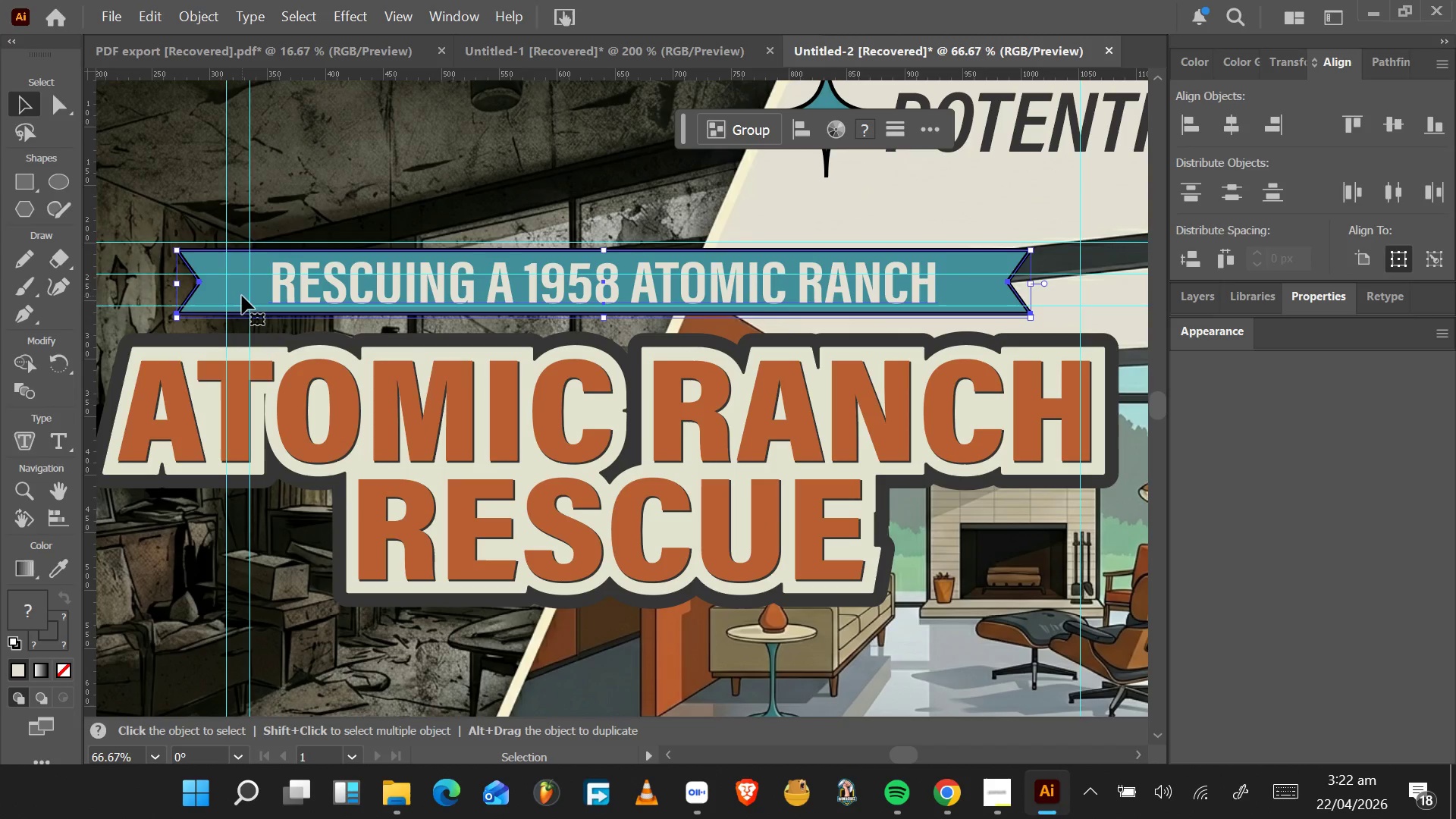 
key(ArrowDown)
 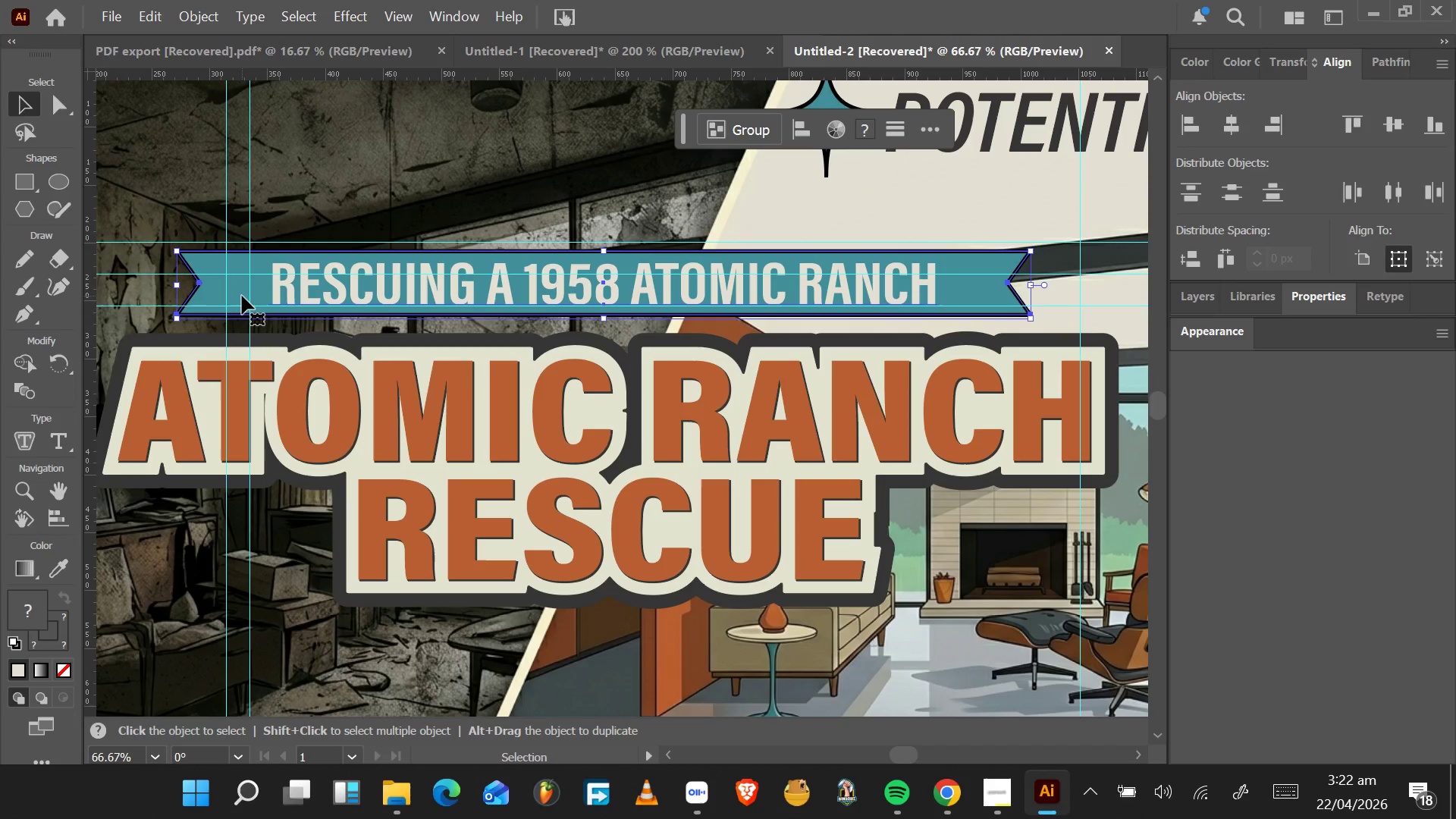 
key(ArrowDown)
 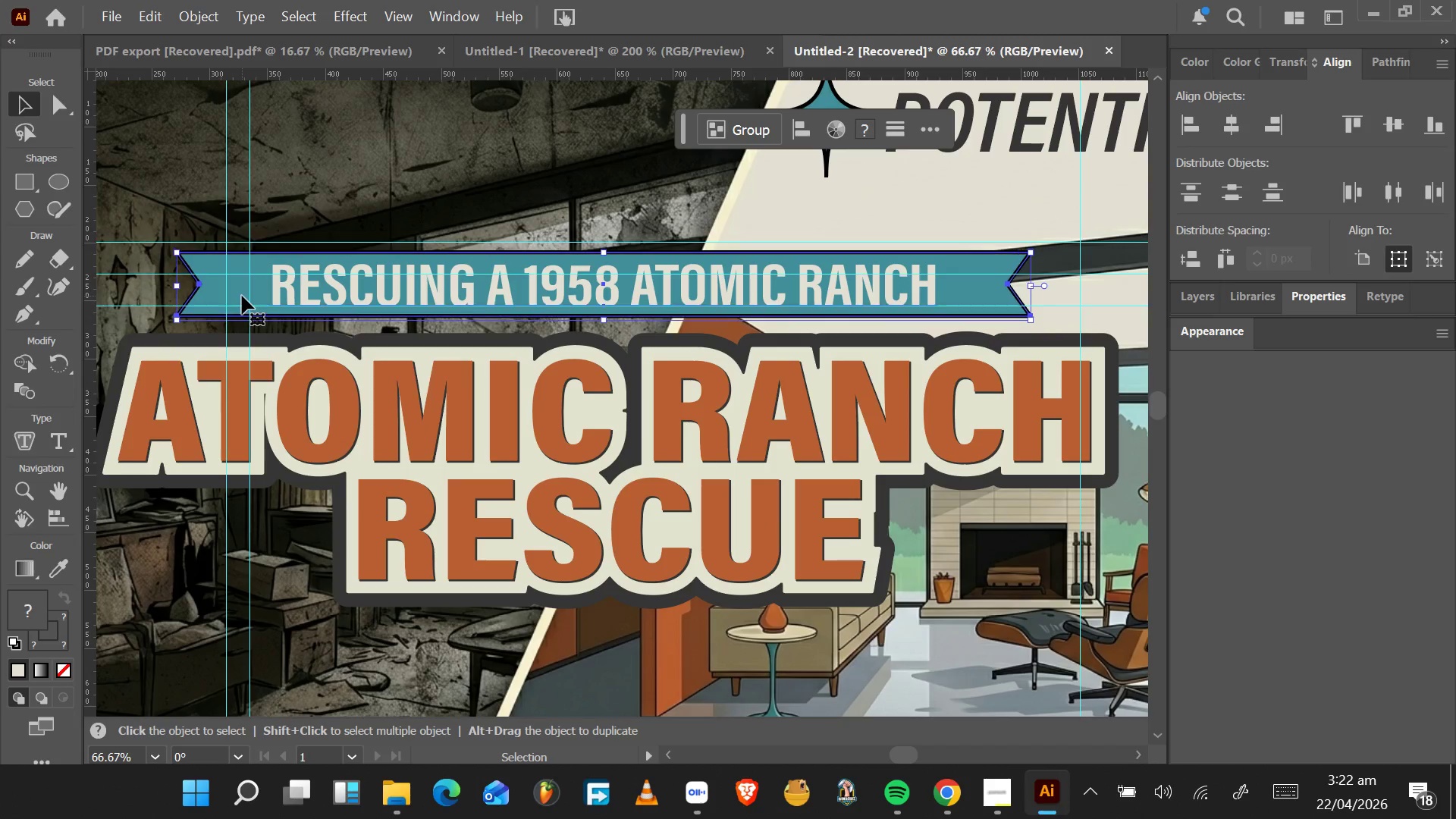 
key(ArrowDown)
 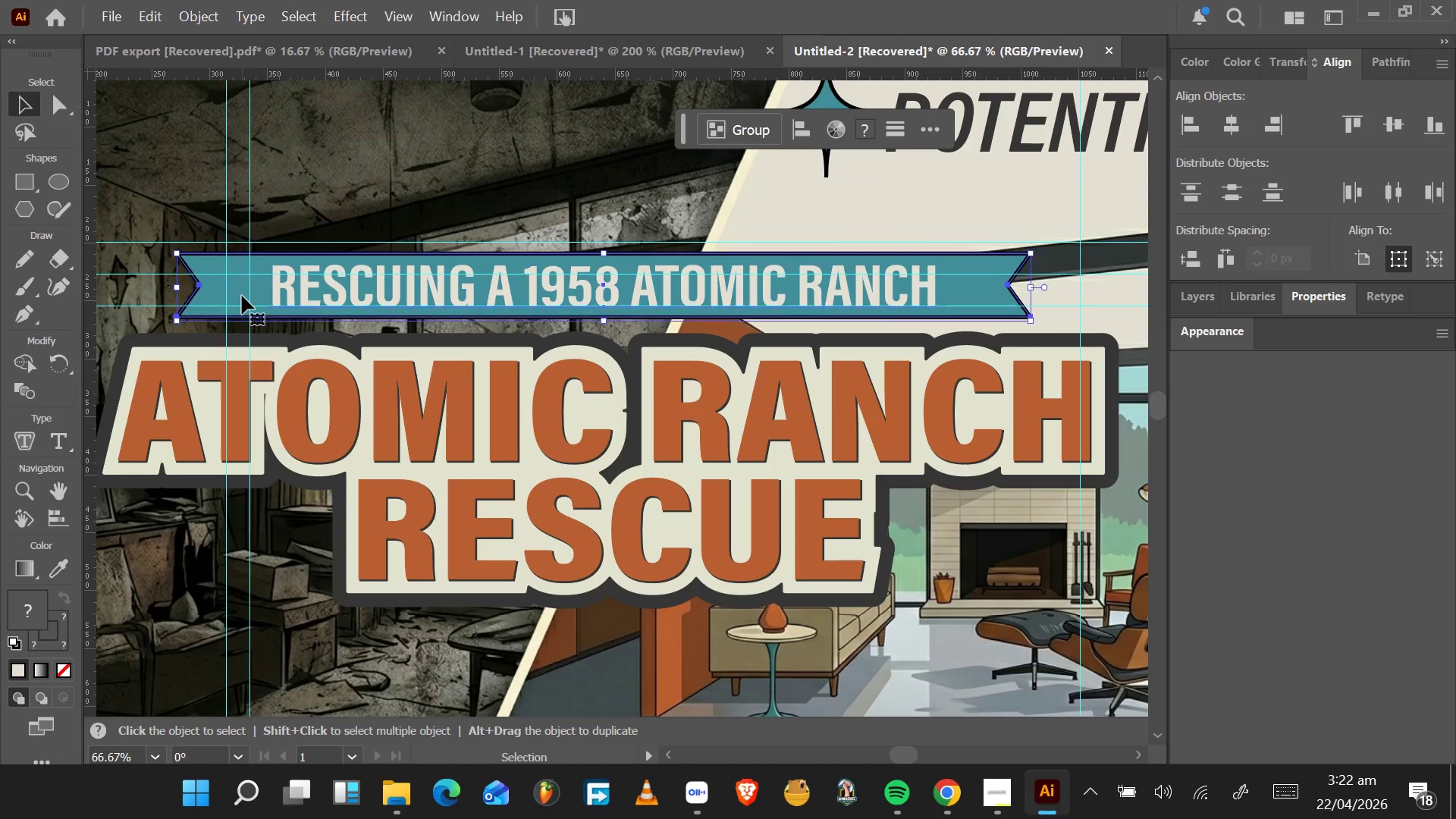 
key(ArrowDown)
 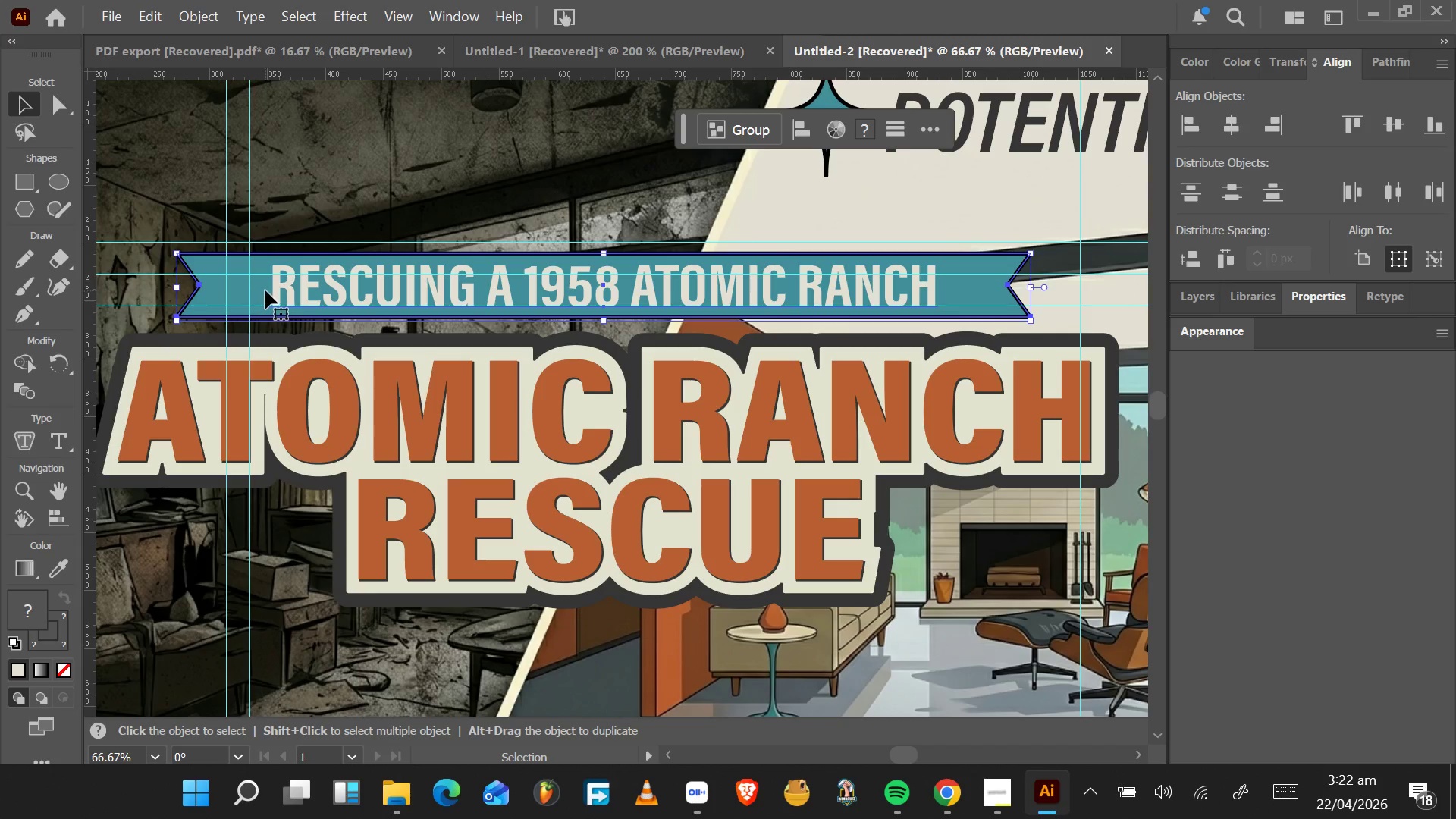 
wait(5.02)
 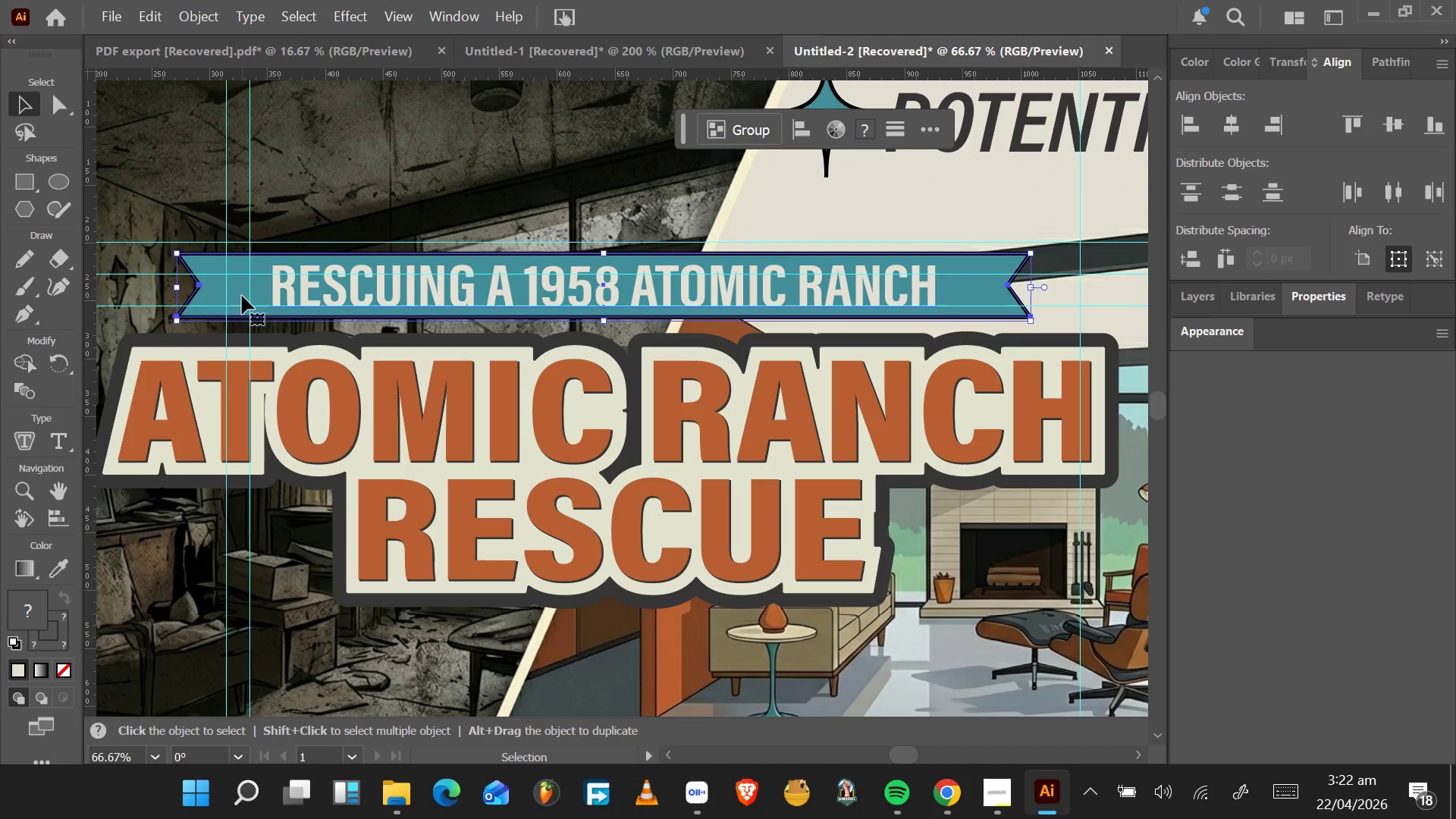 
left_click([253, 290])
 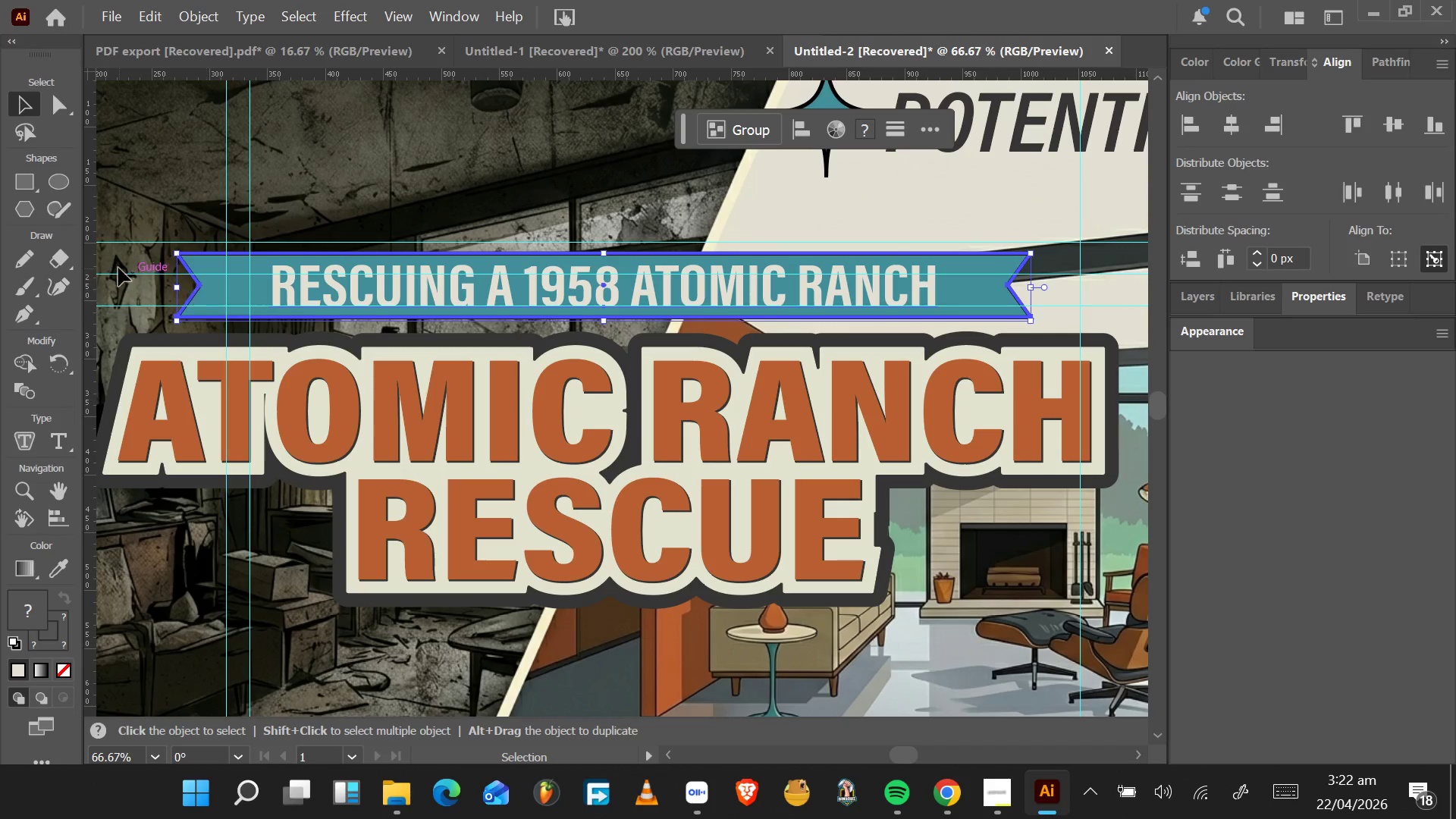 
left_click([118, 268])
 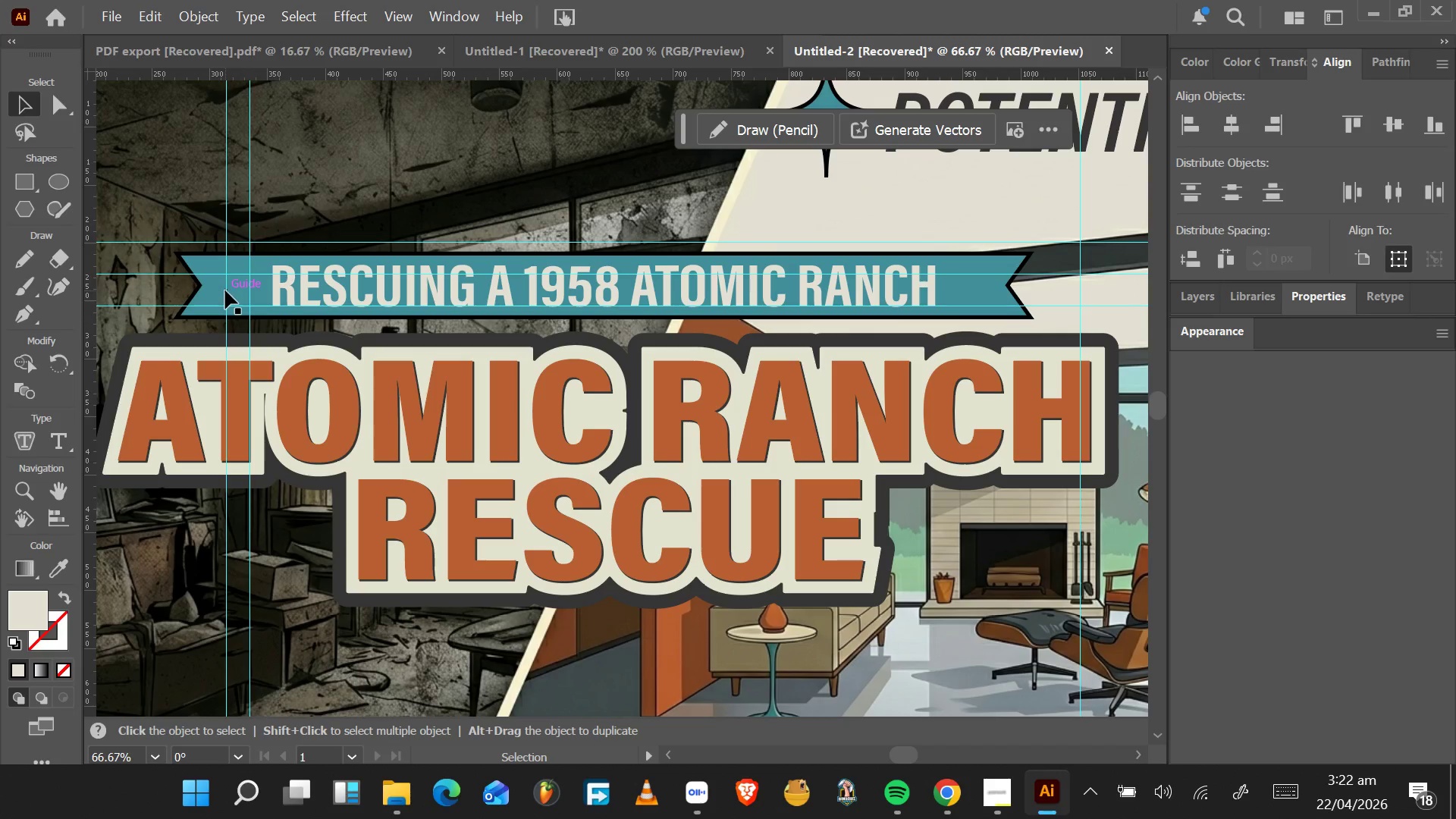 
left_click([224, 290])
 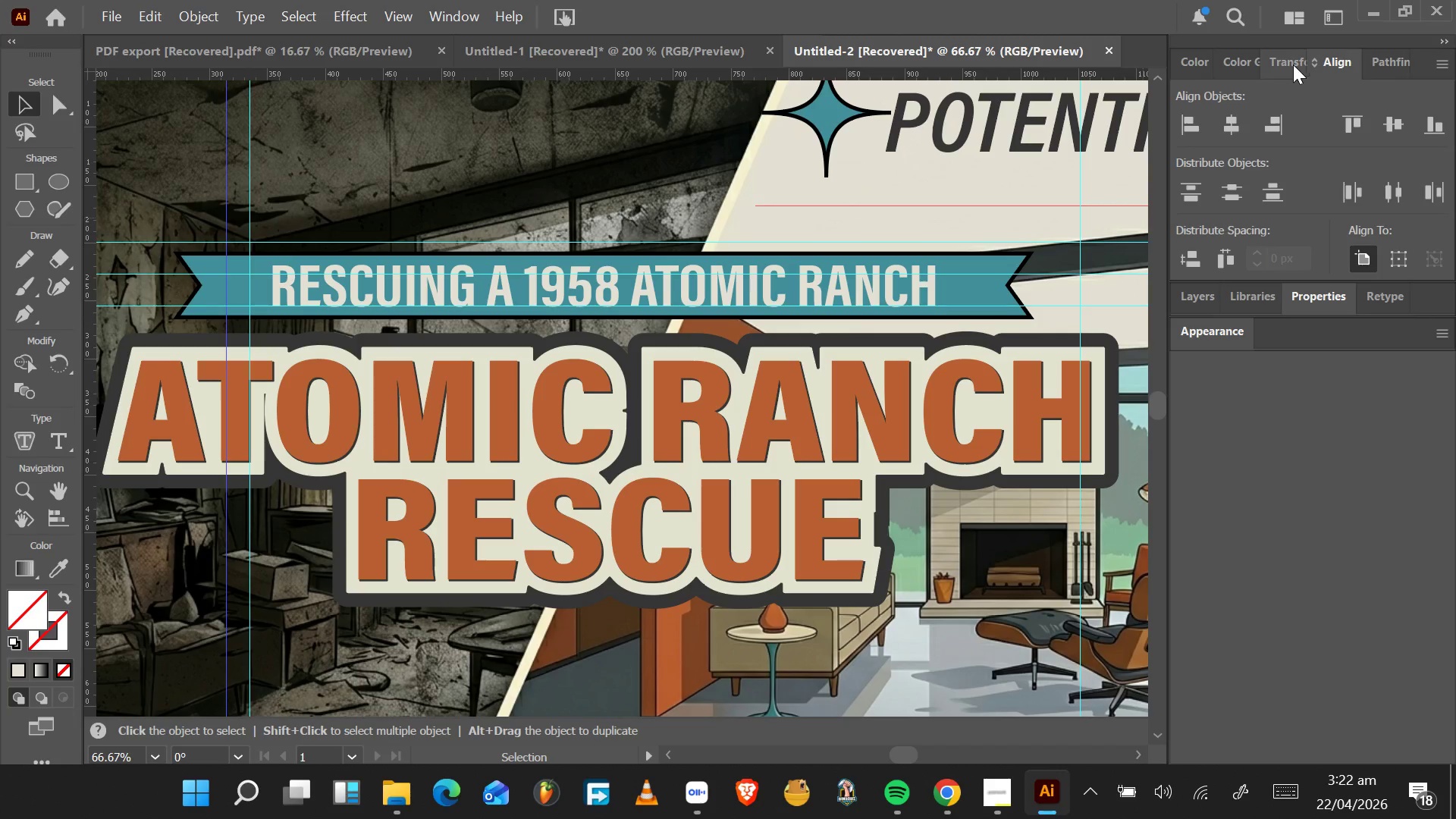 
wait(5.39)
 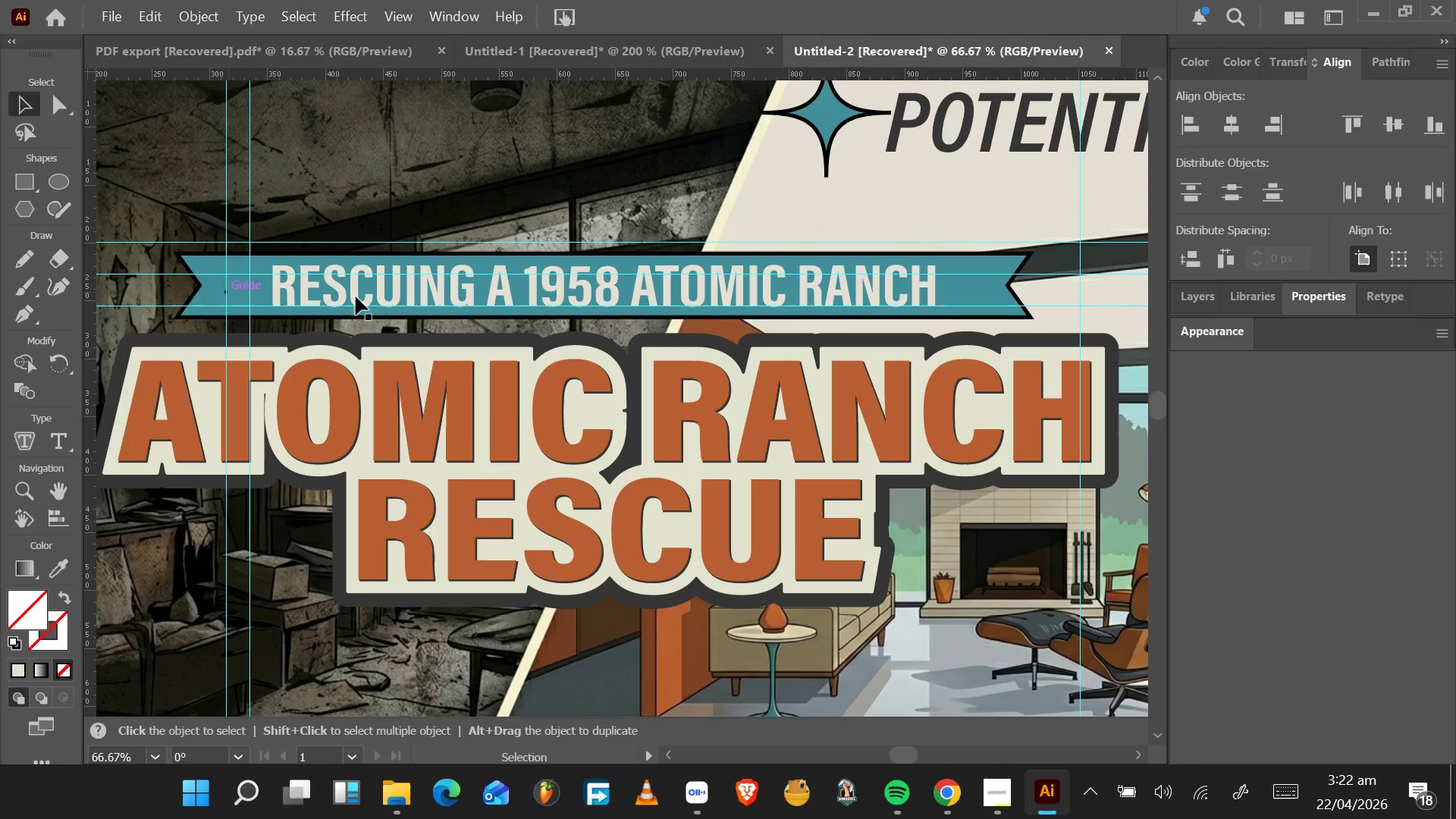 
left_click([1272, 64])
 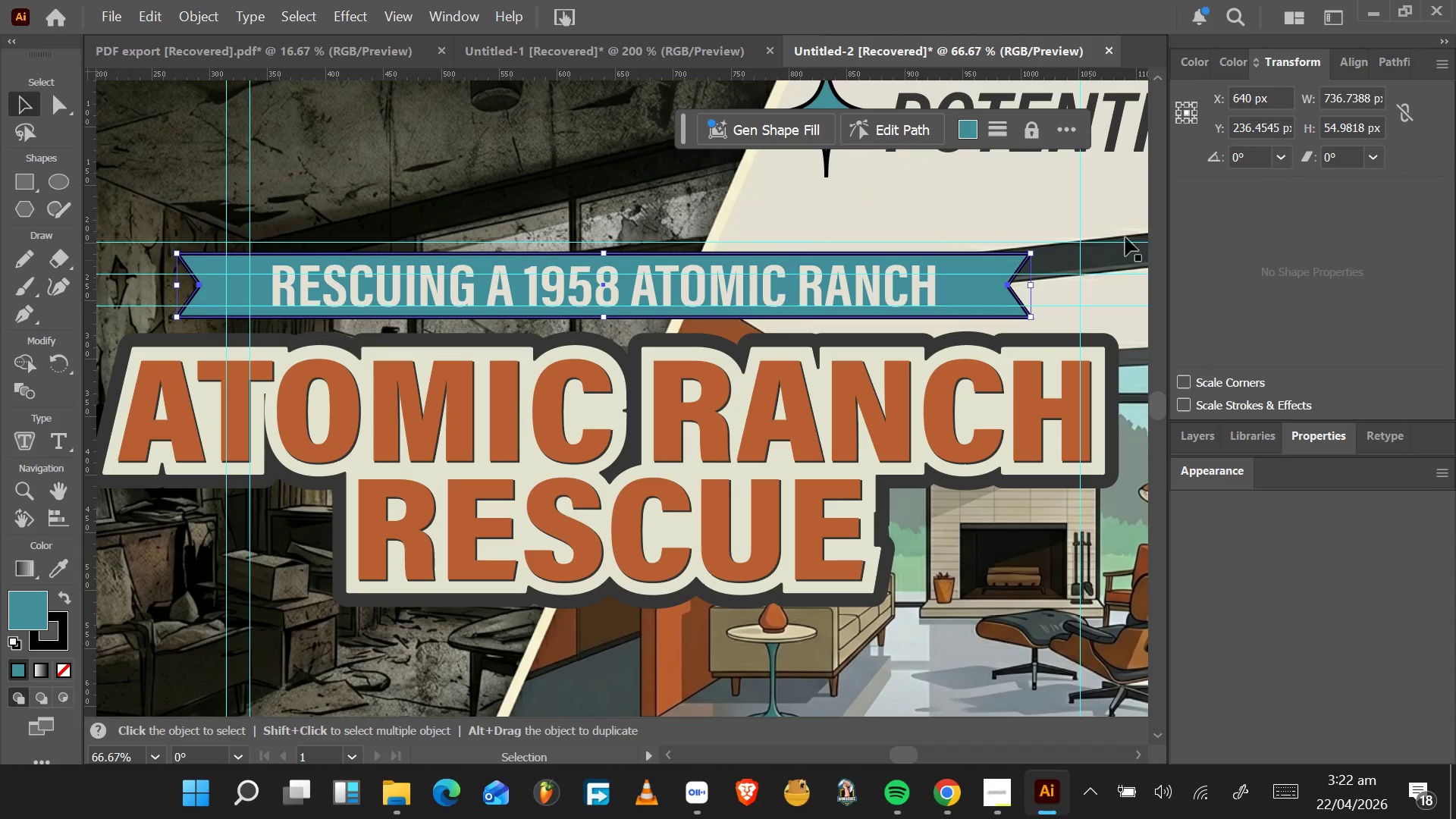 
wait(5.94)
 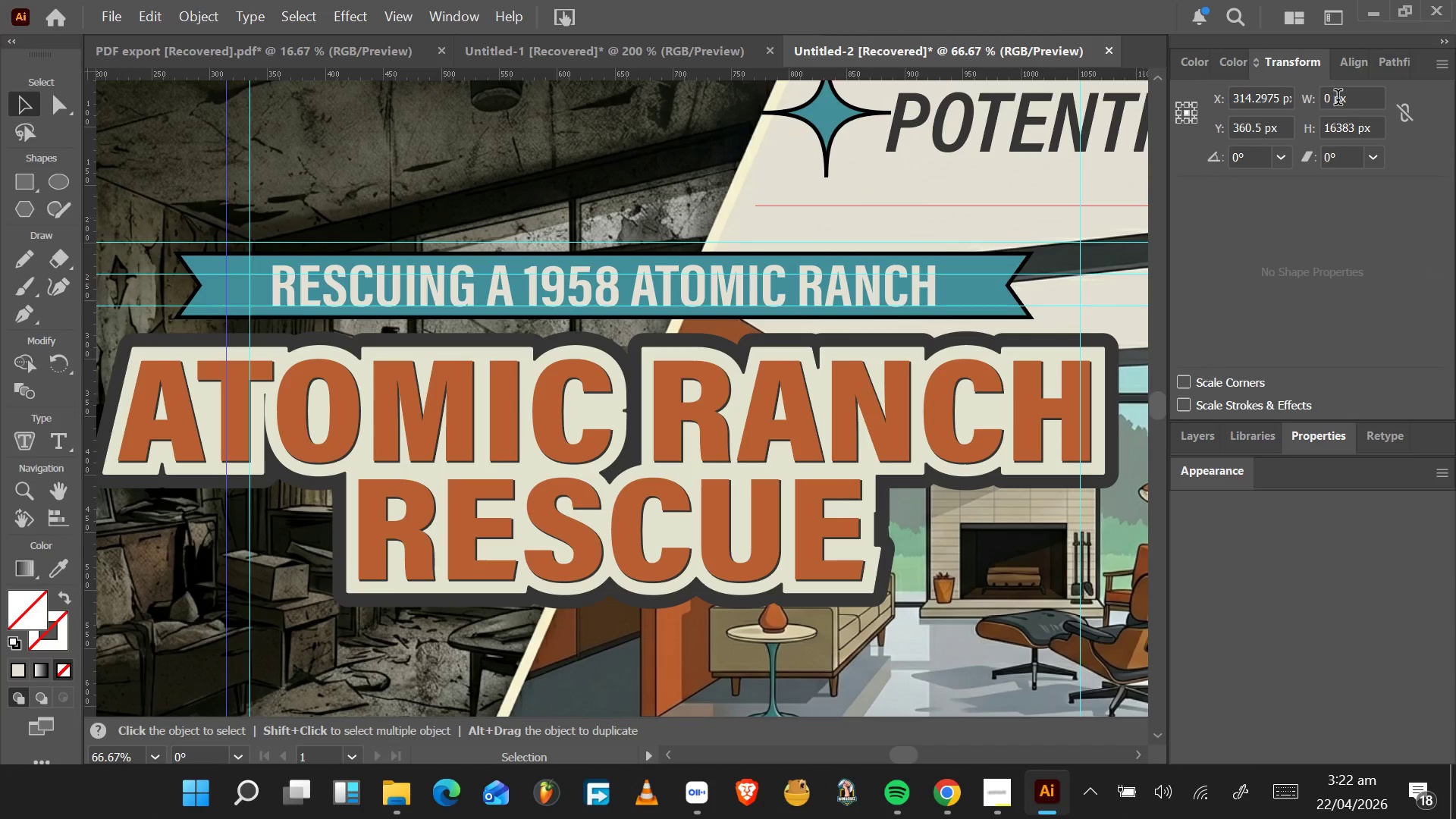 
left_click([1335, 98])
 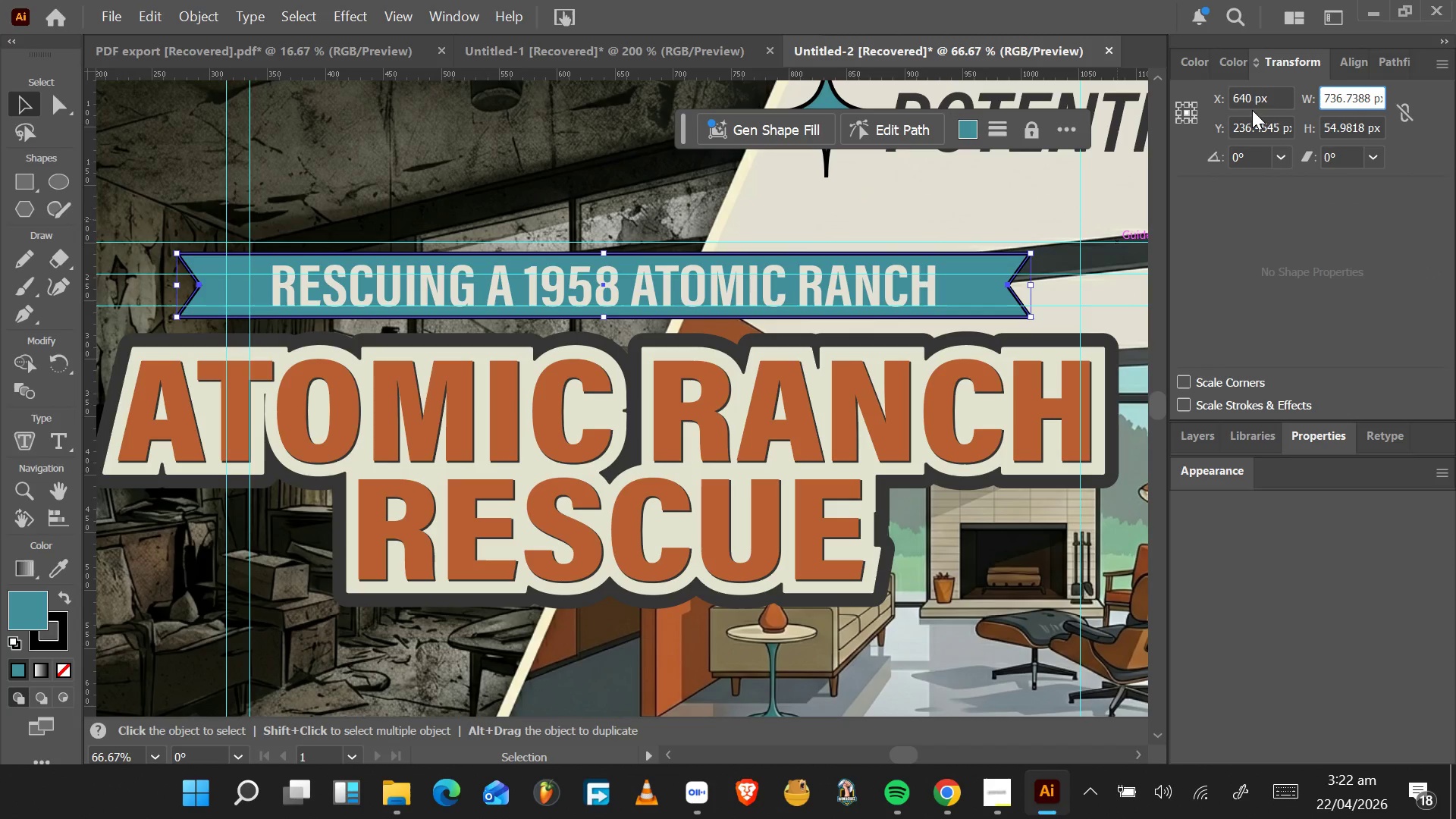 
hold_key(key=ArrowDown, duration=0.91)
 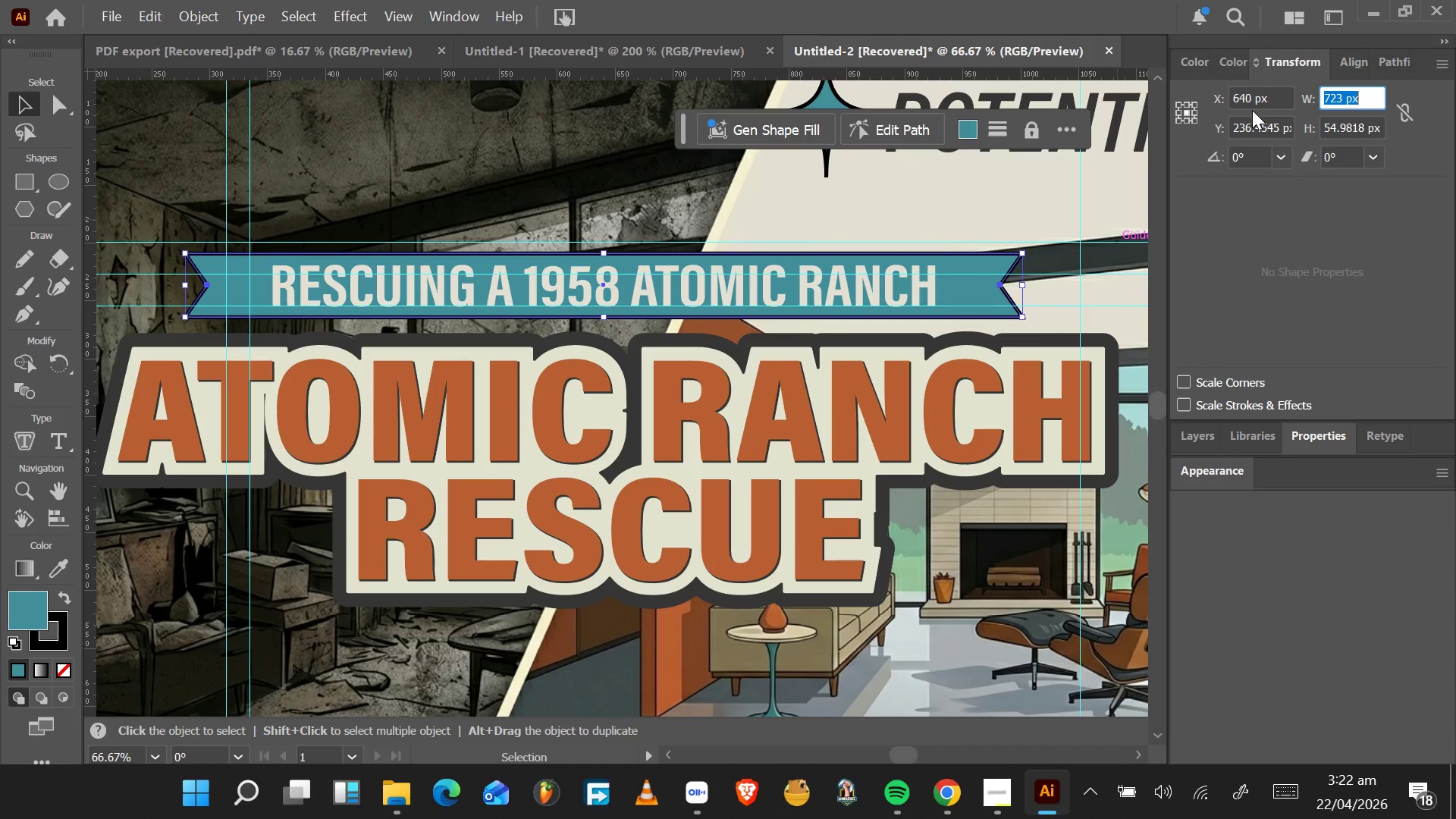 
hold_key(key=ArrowDown, duration=1.5)
 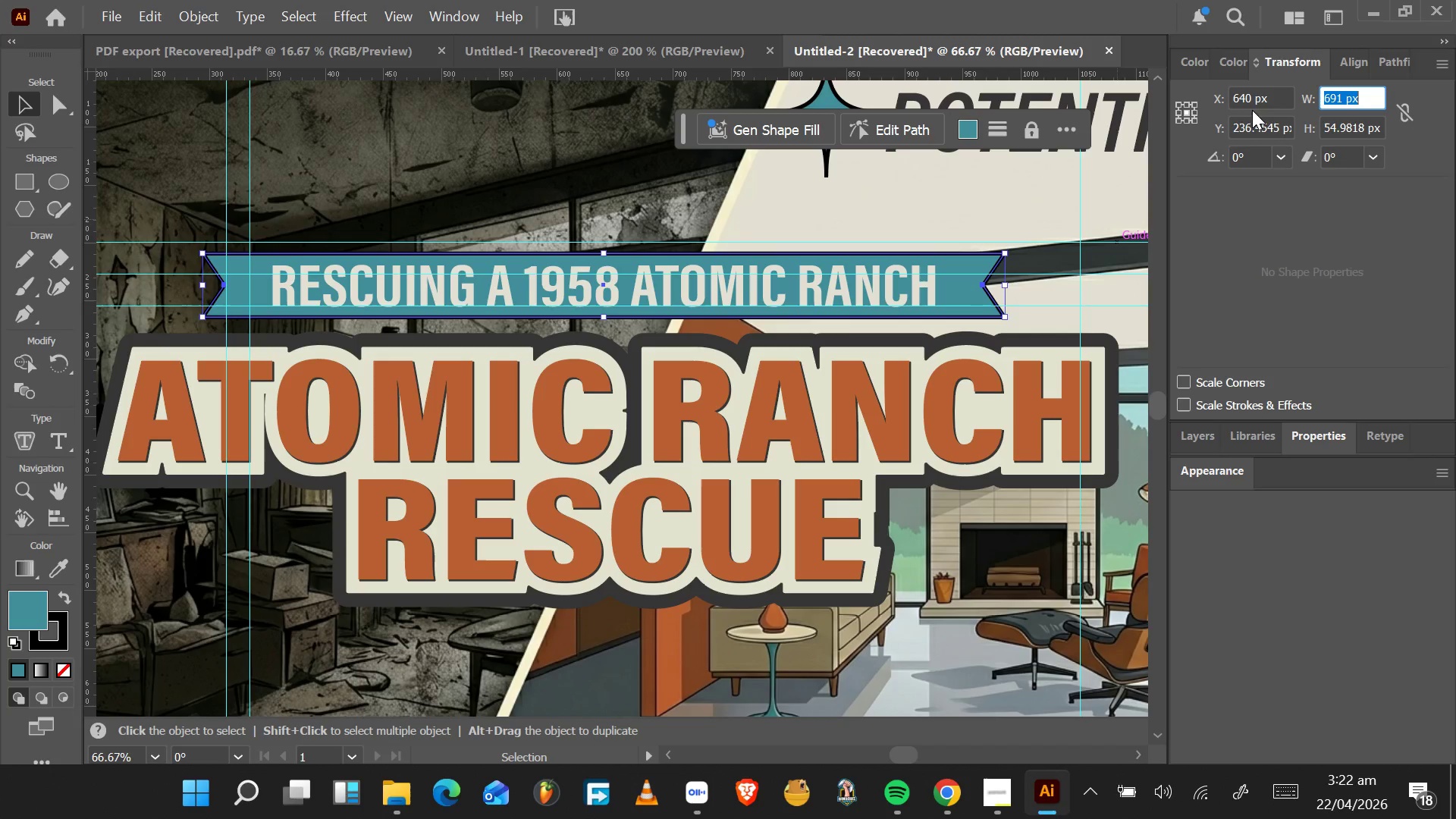 
hold_key(key=ArrowDown, duration=0.48)
 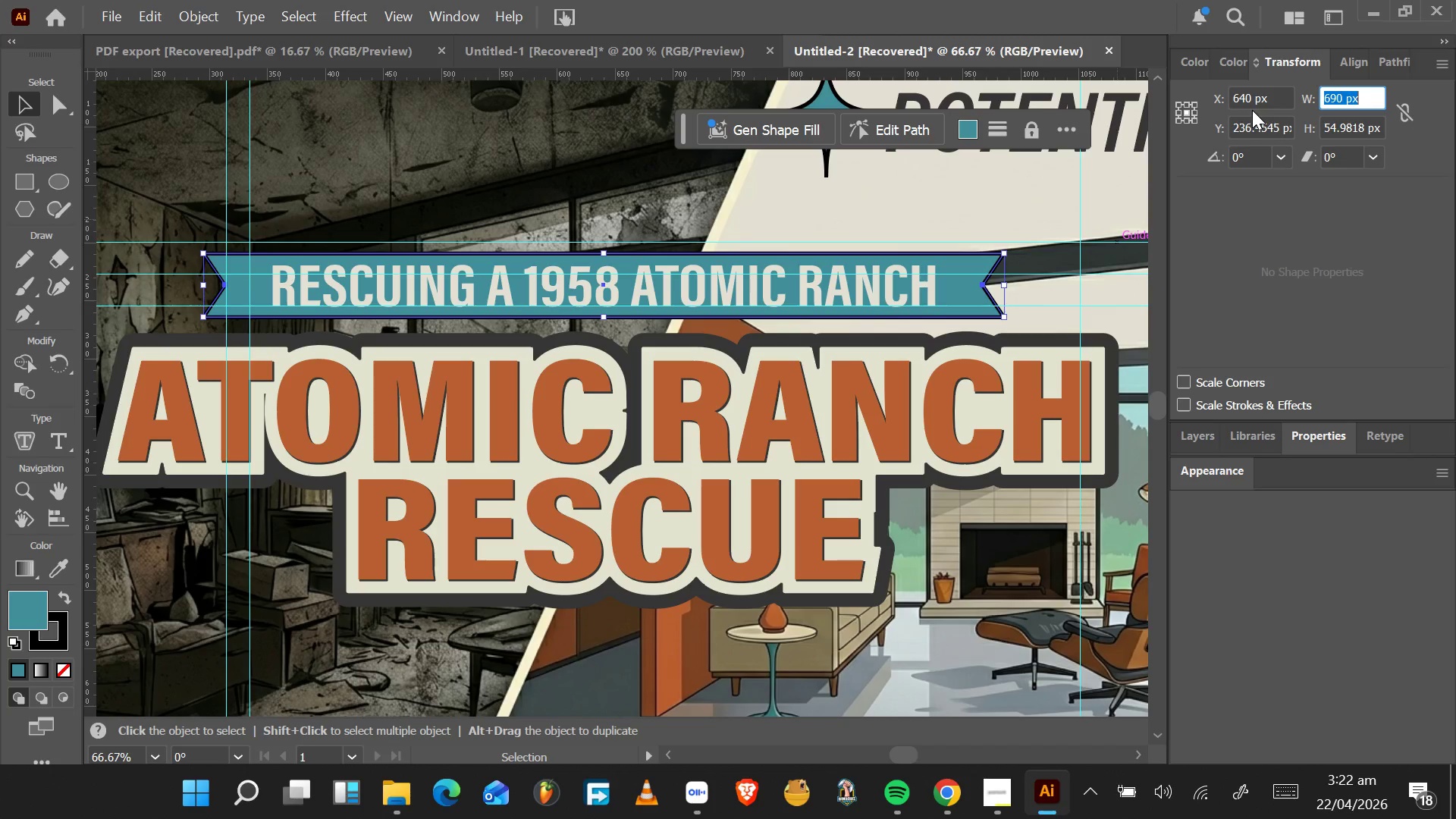 
key(ArrowDown)
 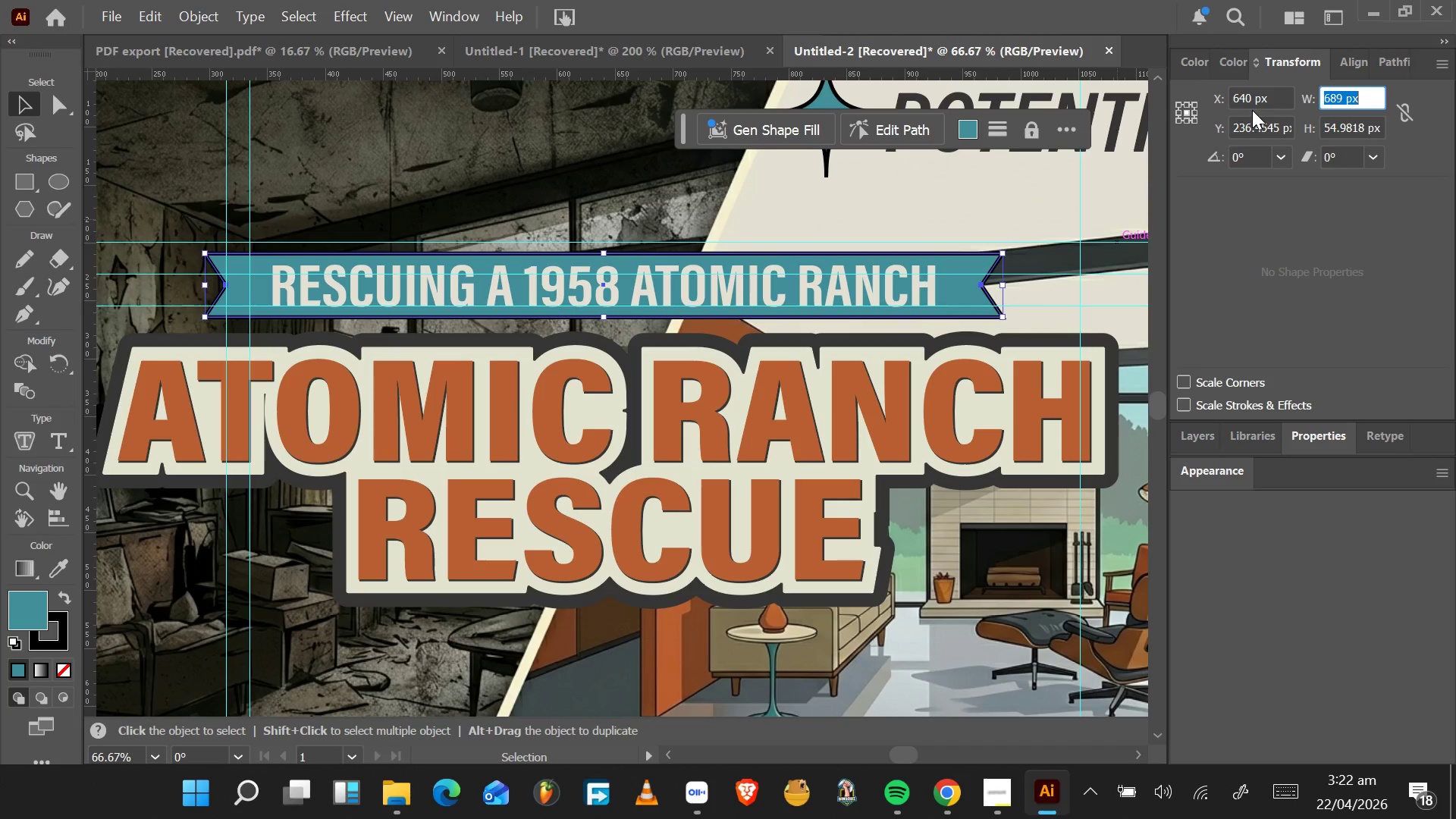 
key(ArrowDown)
 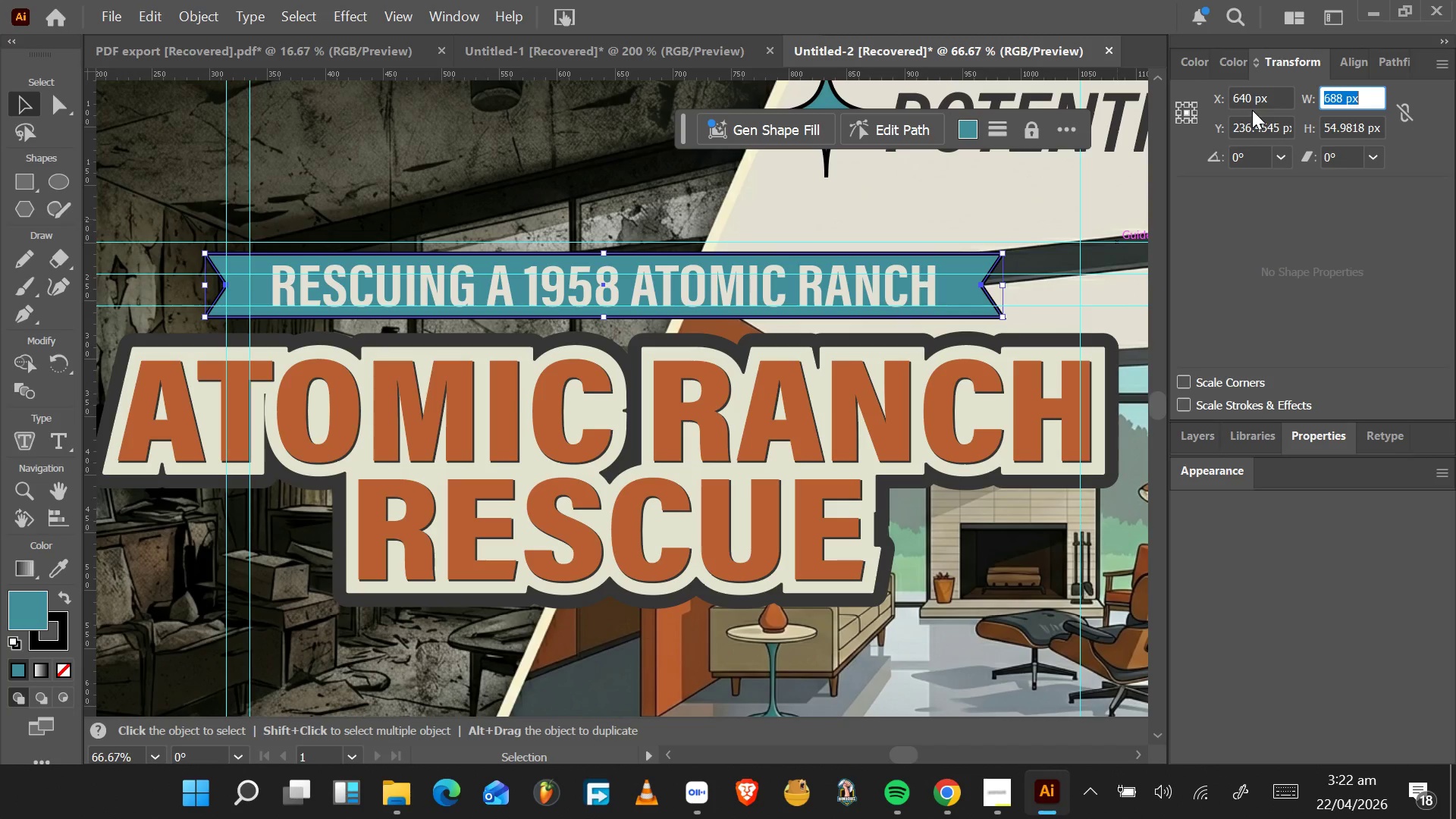 
key(ArrowDown)
 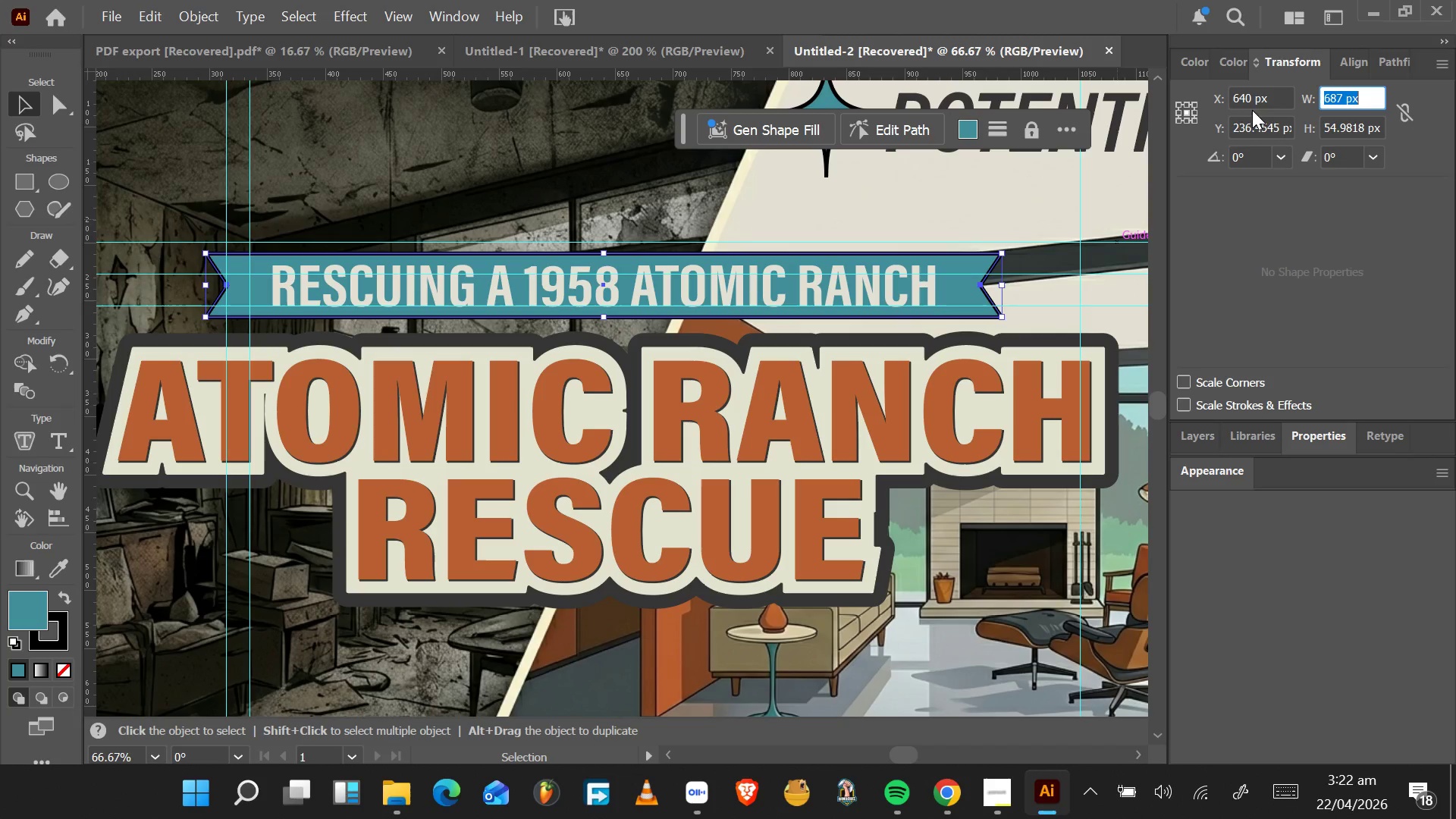 
key(ArrowDown)
 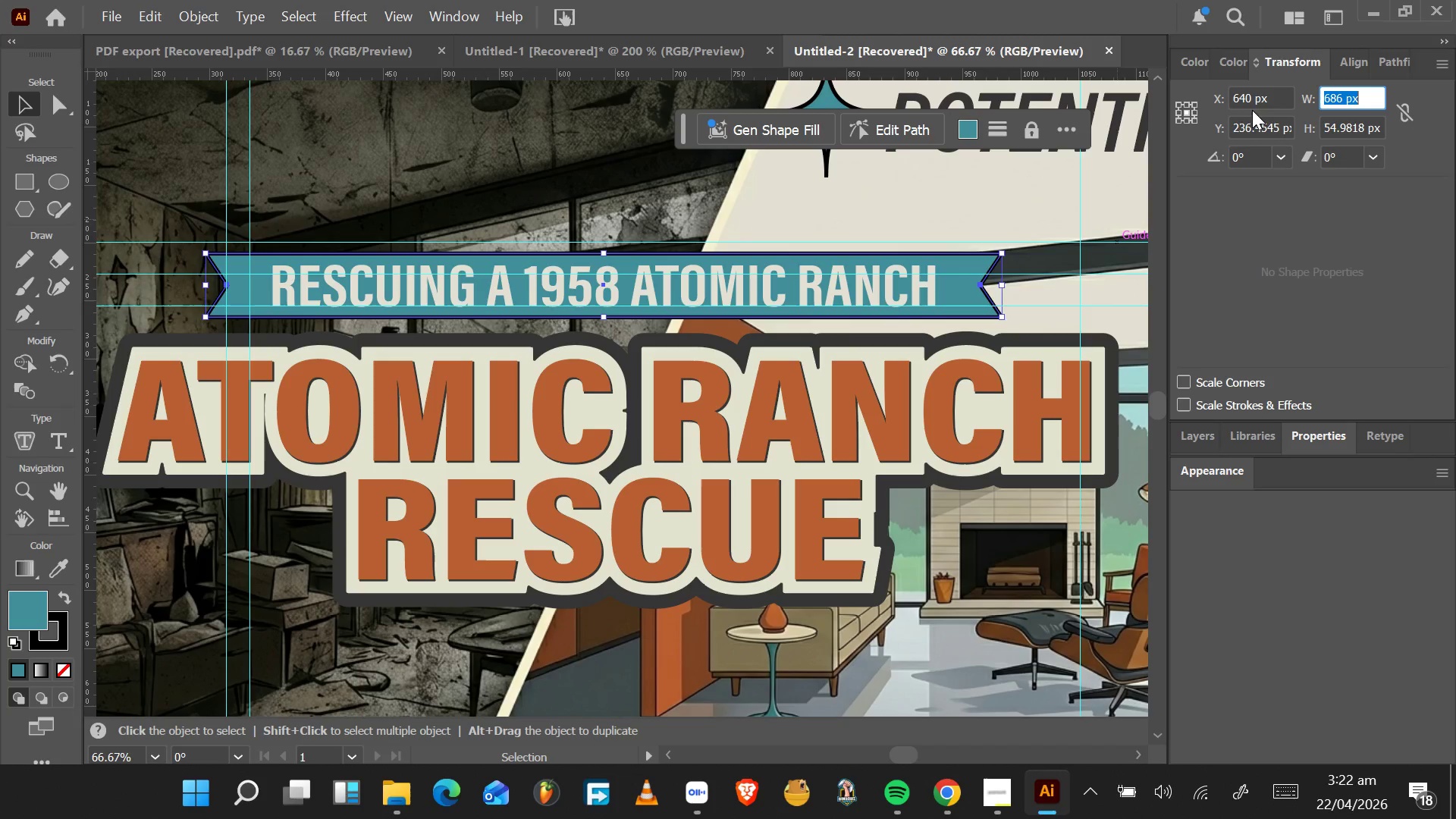 
key(ArrowDown)
 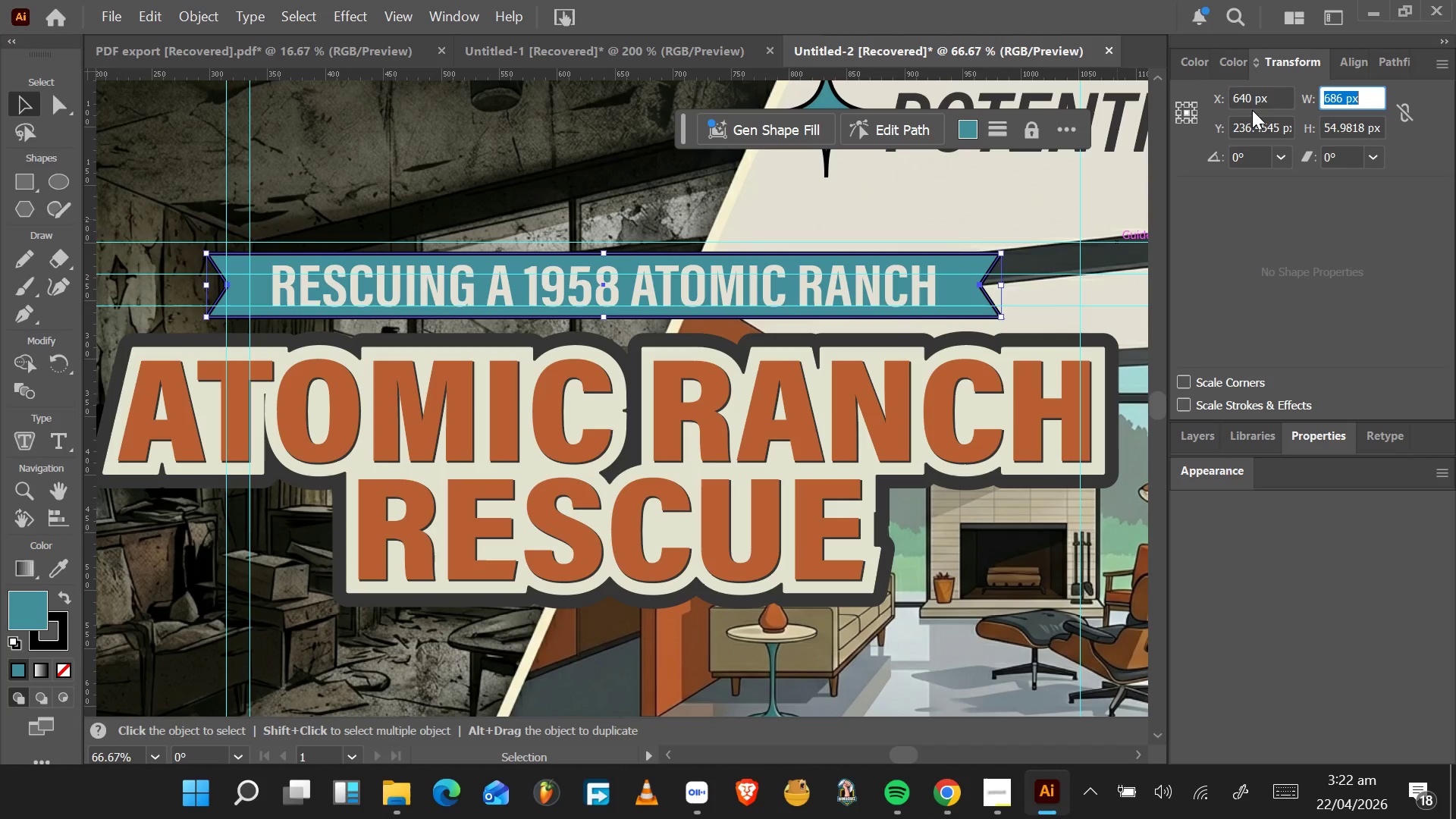 
key(ArrowDown)
 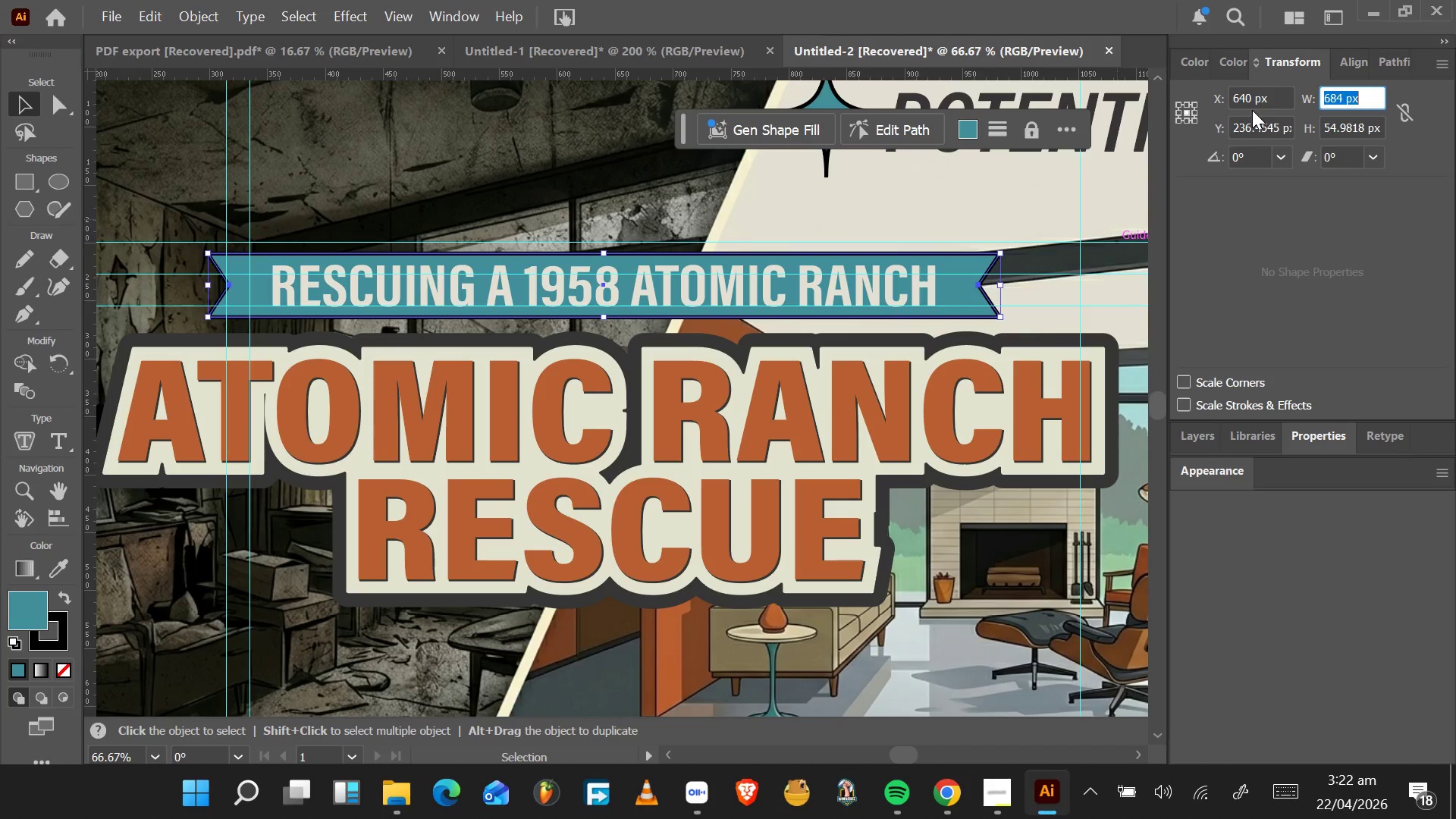 
key(ArrowDown)
 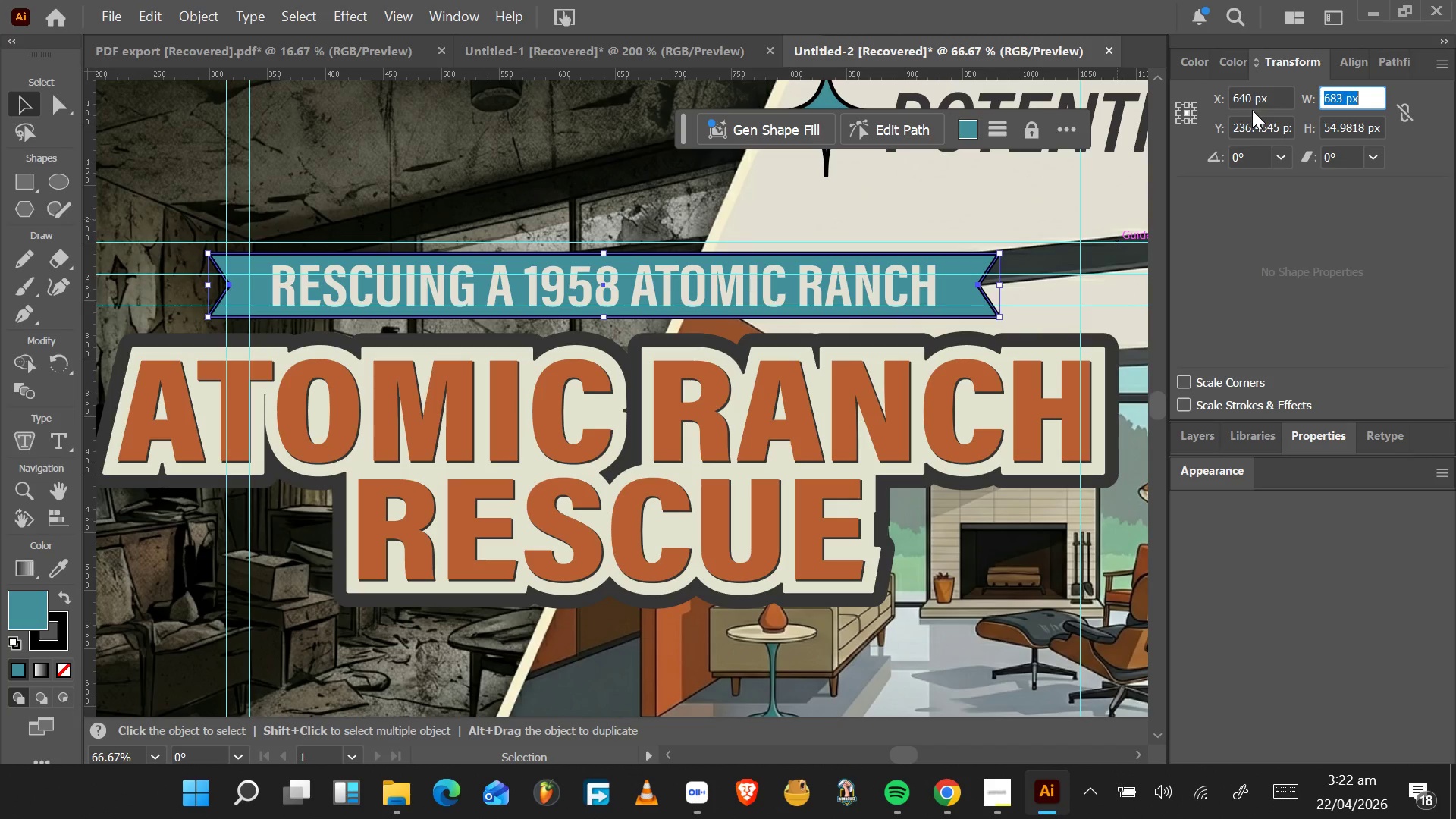 
key(ArrowDown)
 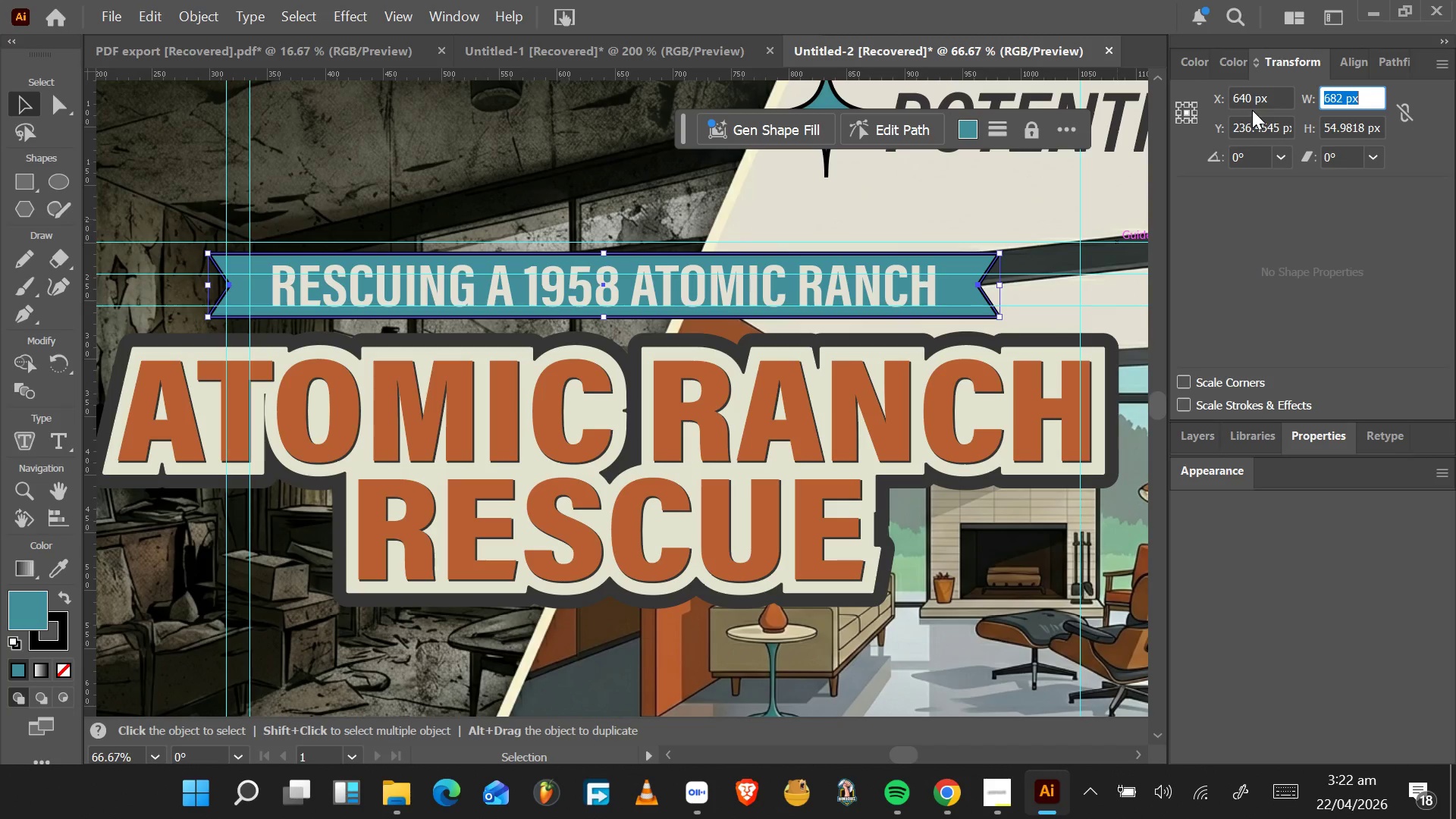 
key(ArrowDown)
 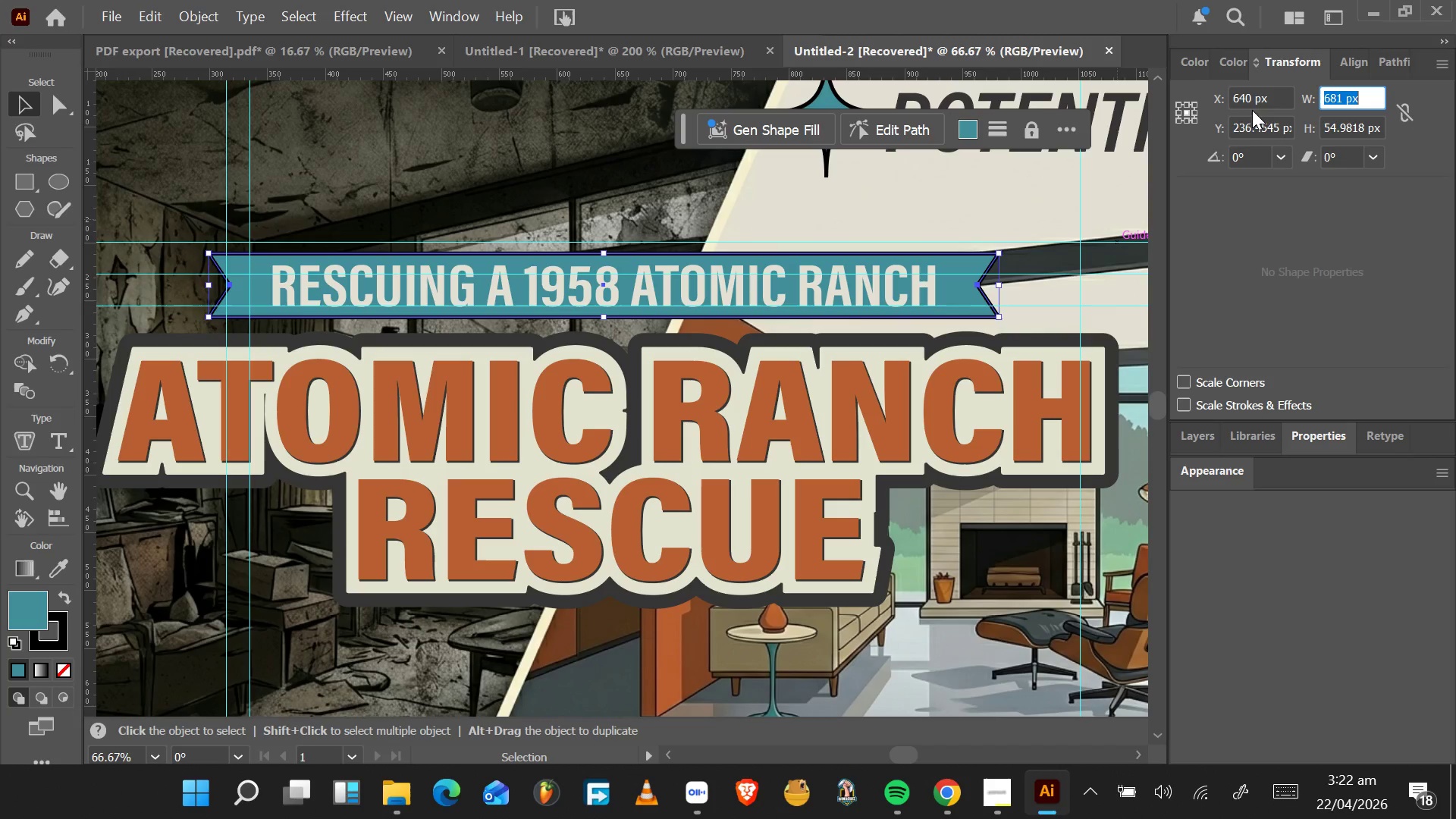 
key(ArrowDown)
 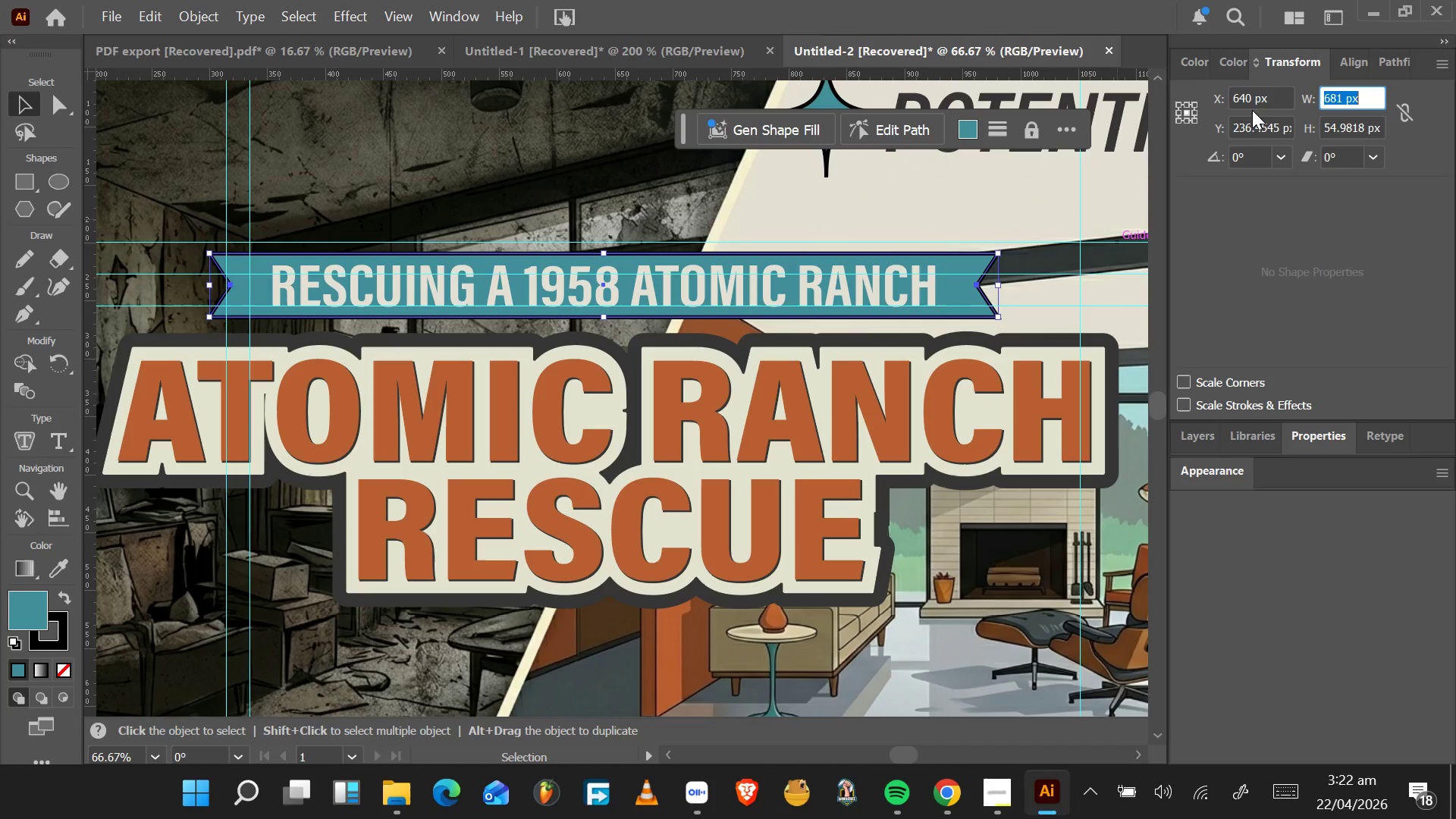 
key(ArrowDown)
 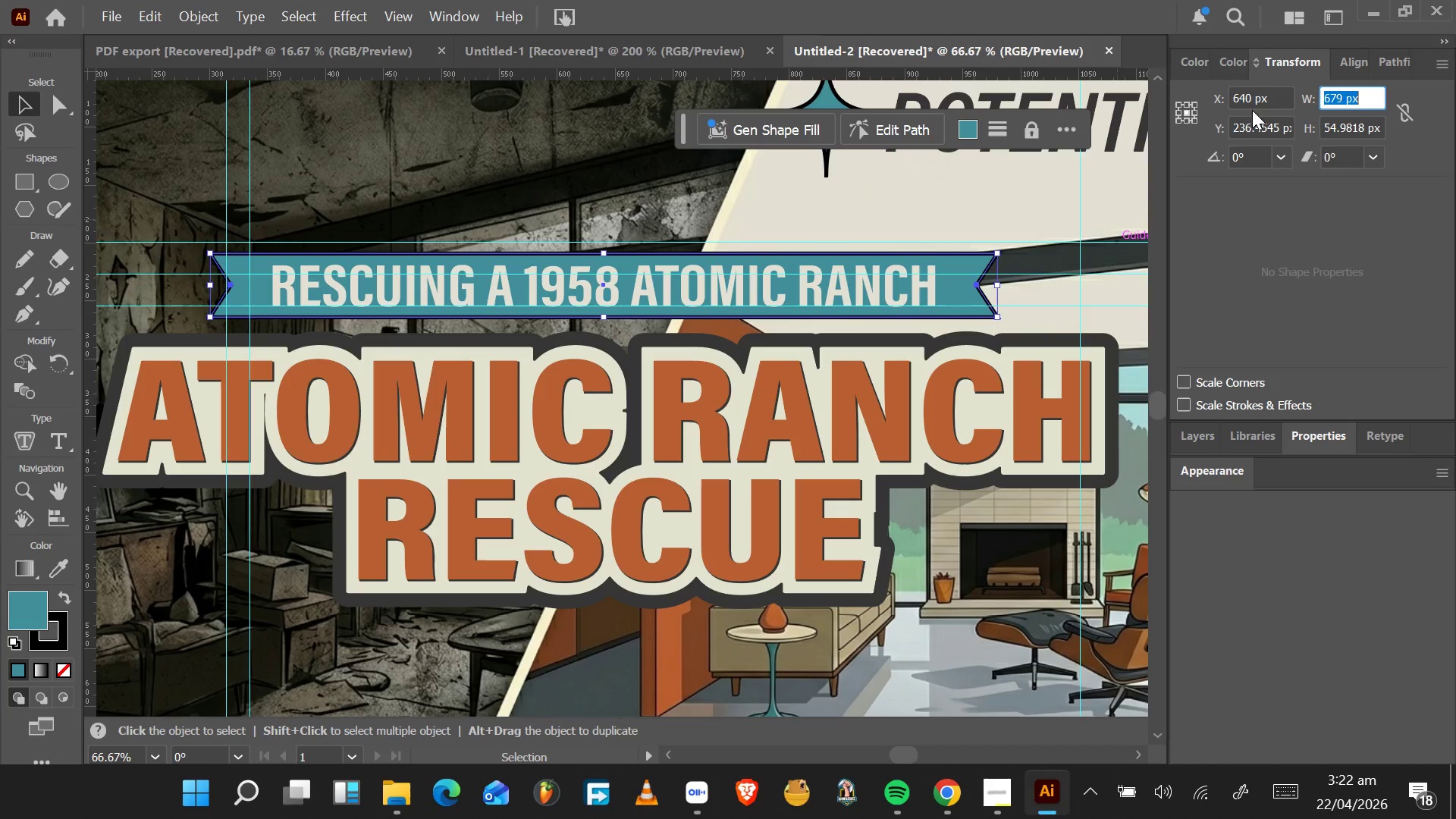 
key(ArrowDown)
 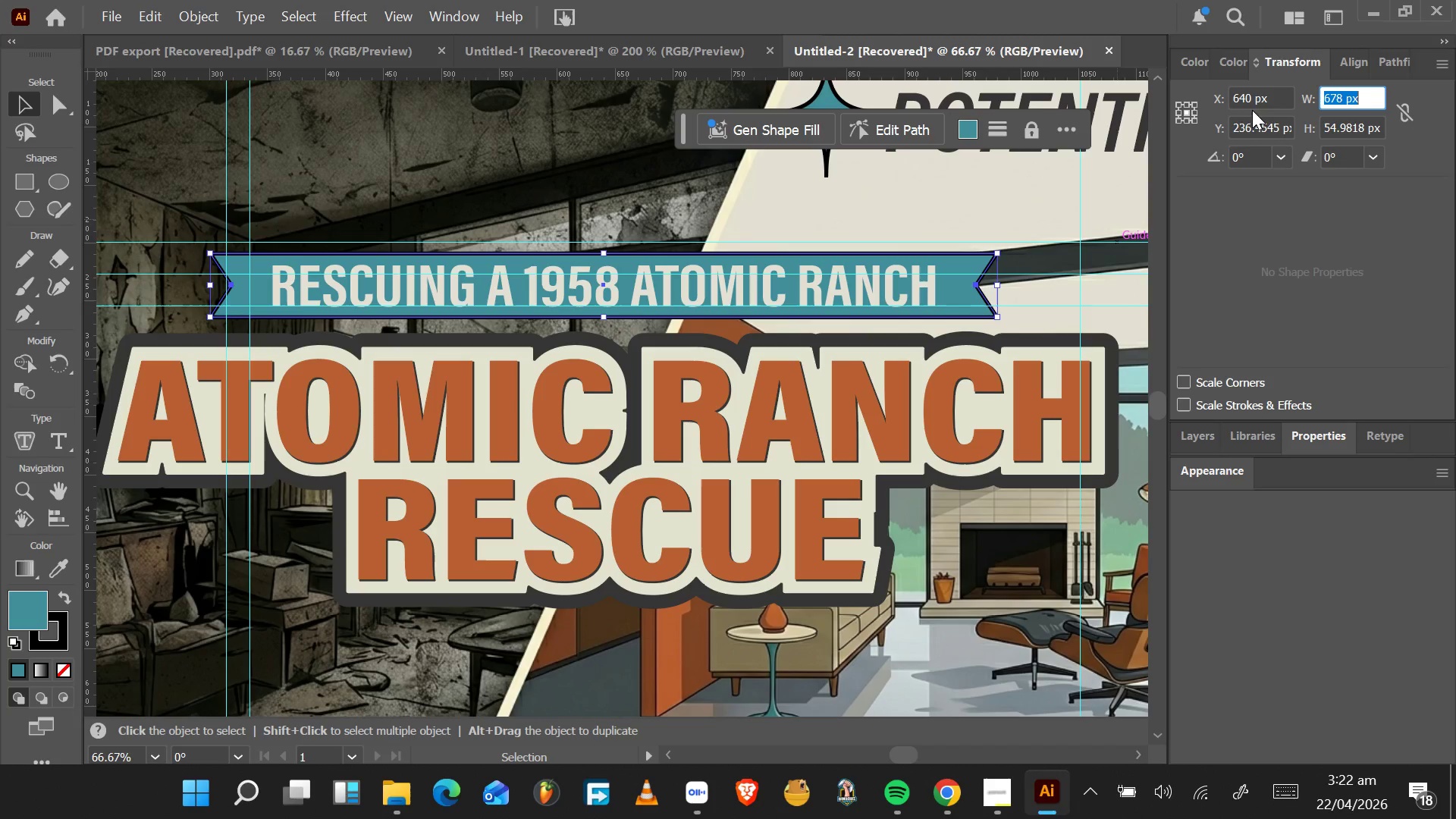 
hold_key(key=ArrowDown, duration=1.53)
 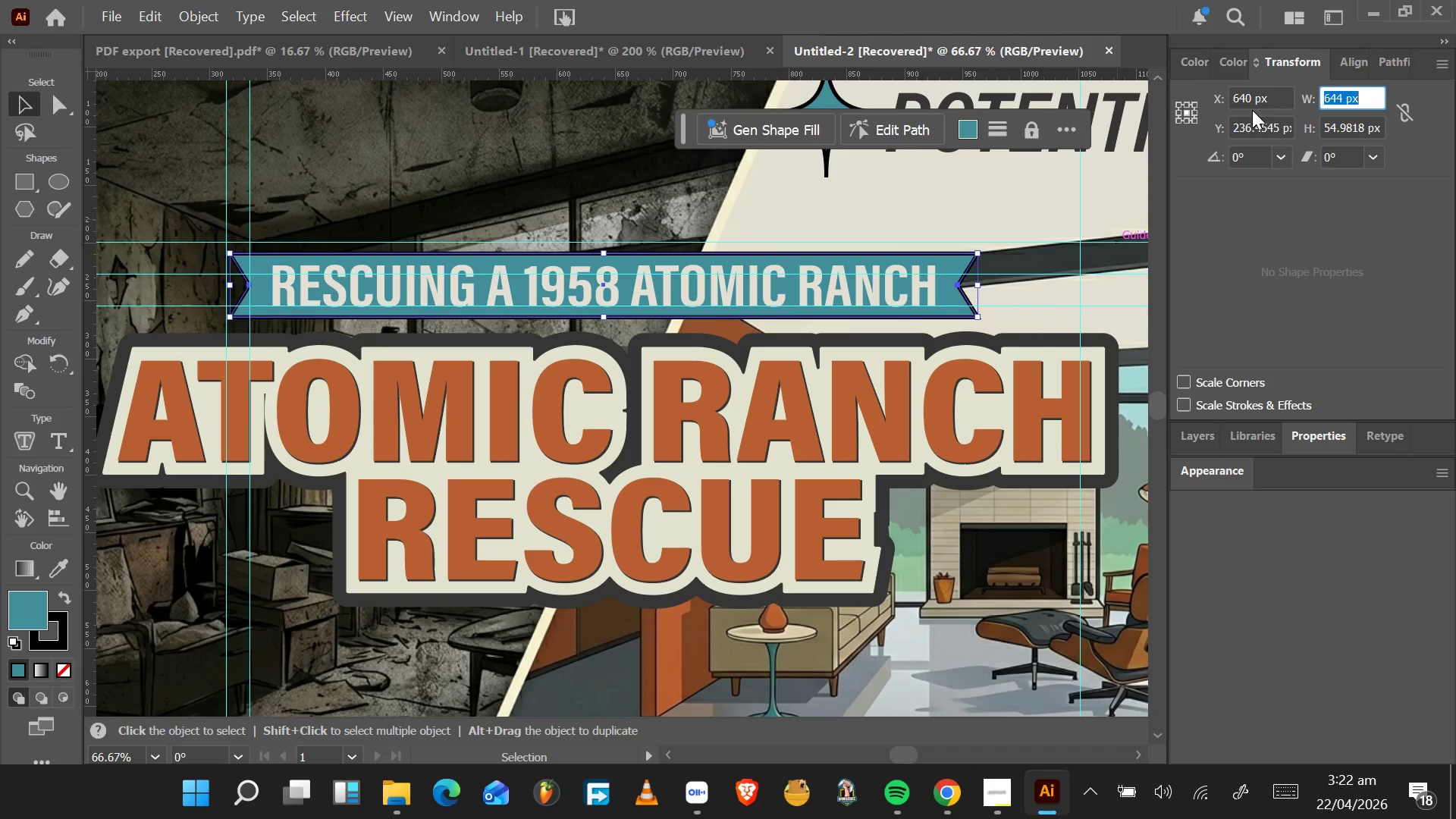 
hold_key(key=ArrowDown, duration=0.77)
 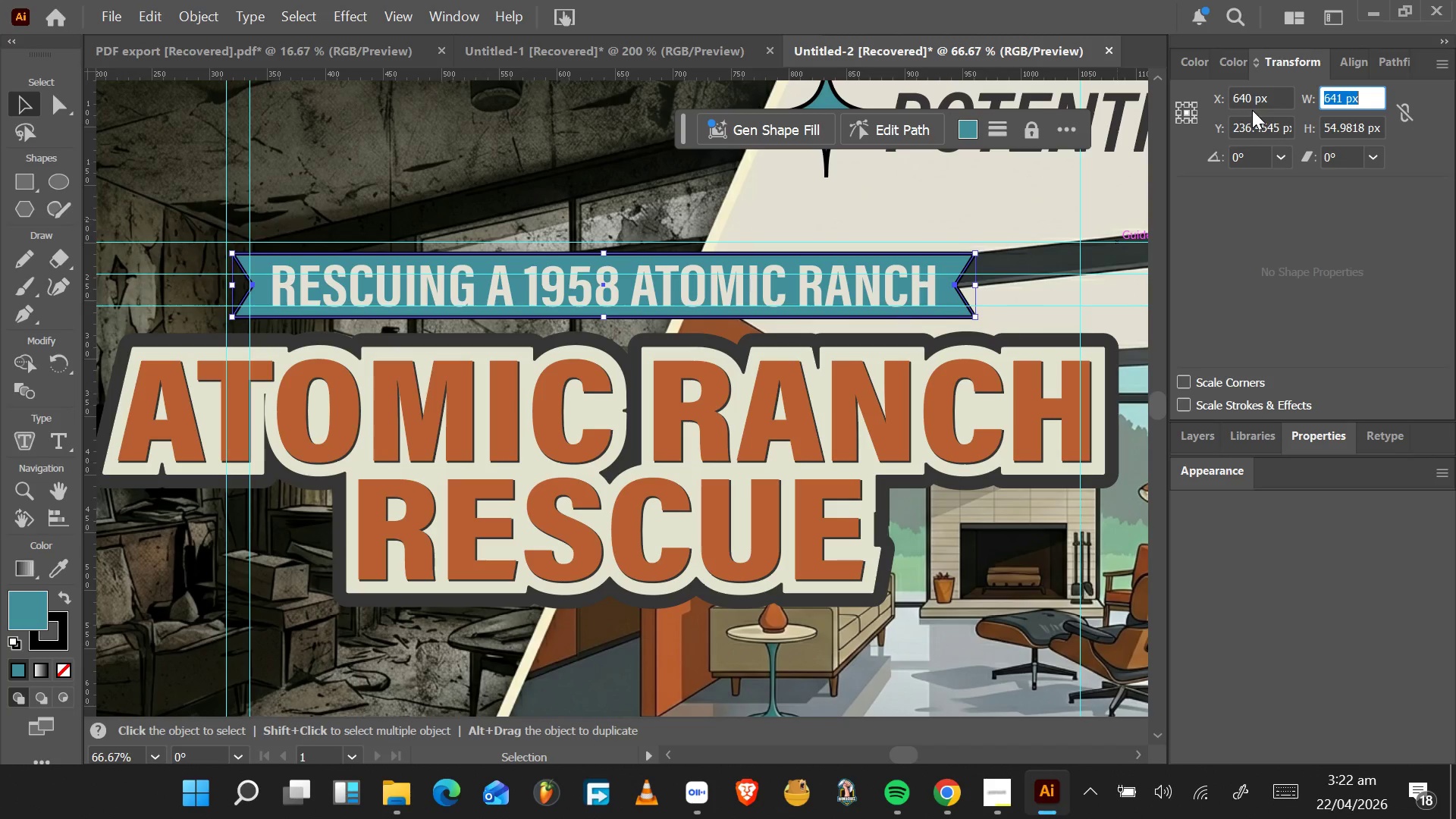 
key(ArrowDown)
 